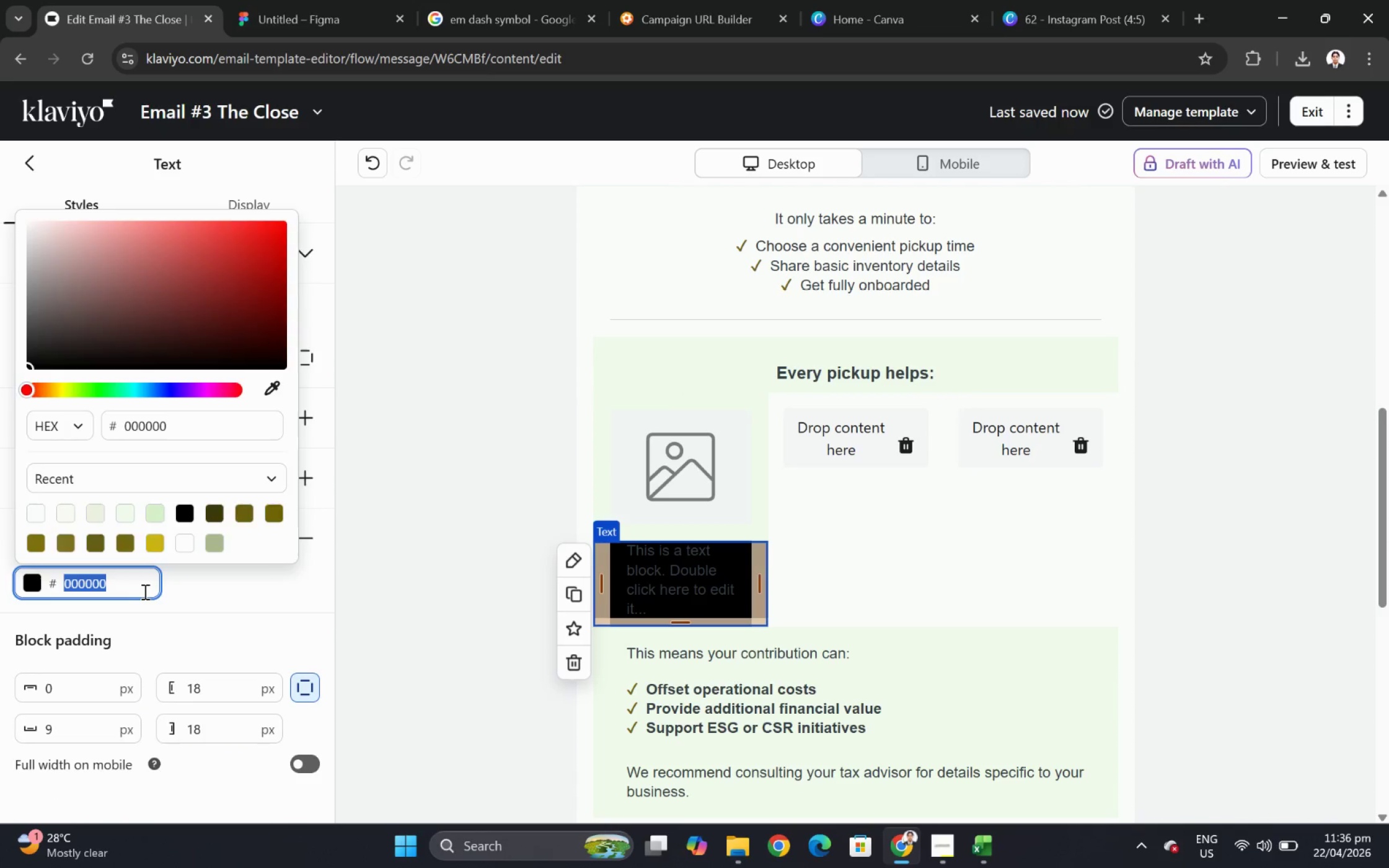 
key(Control+V)
 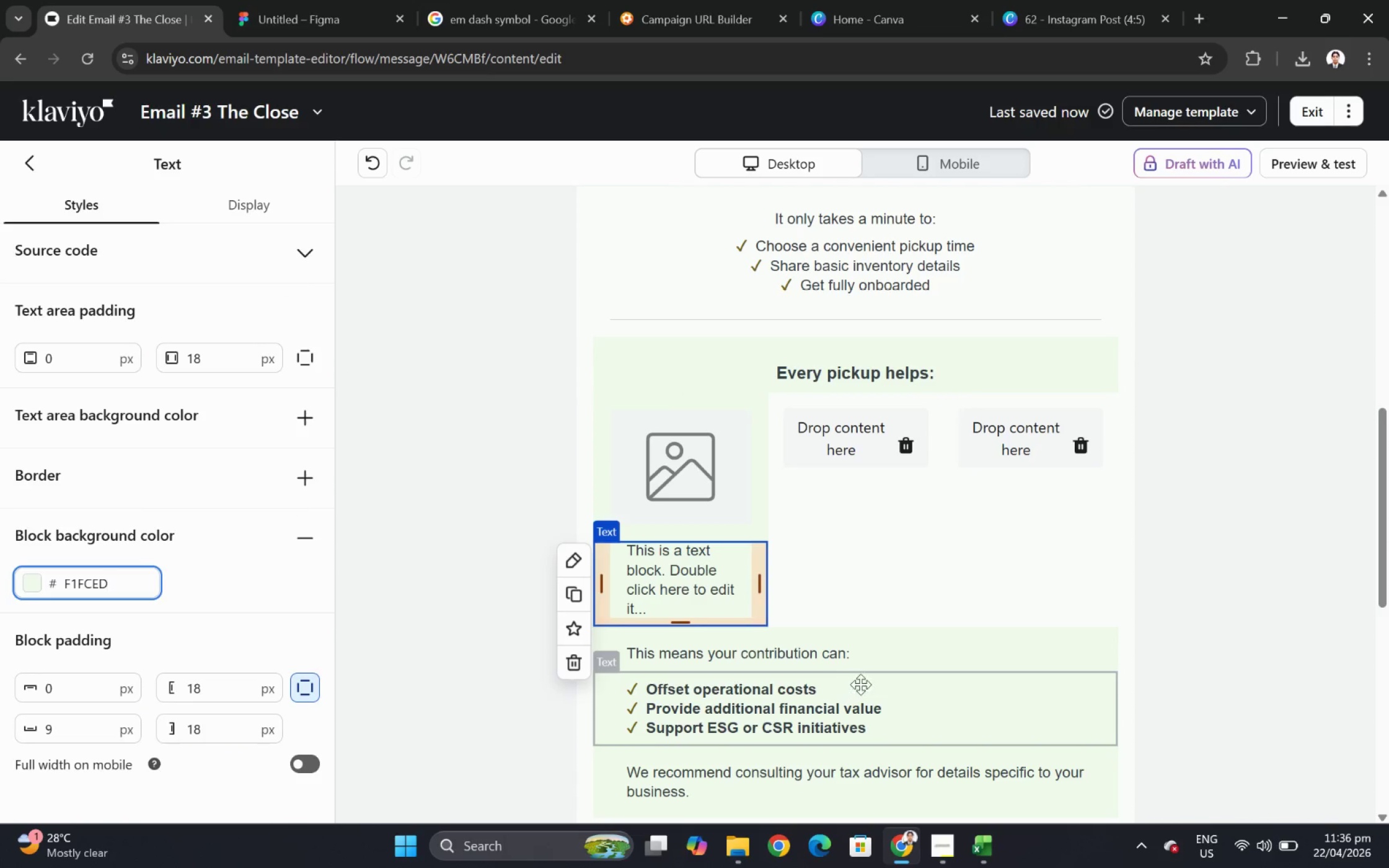 
left_click([865, 684])
 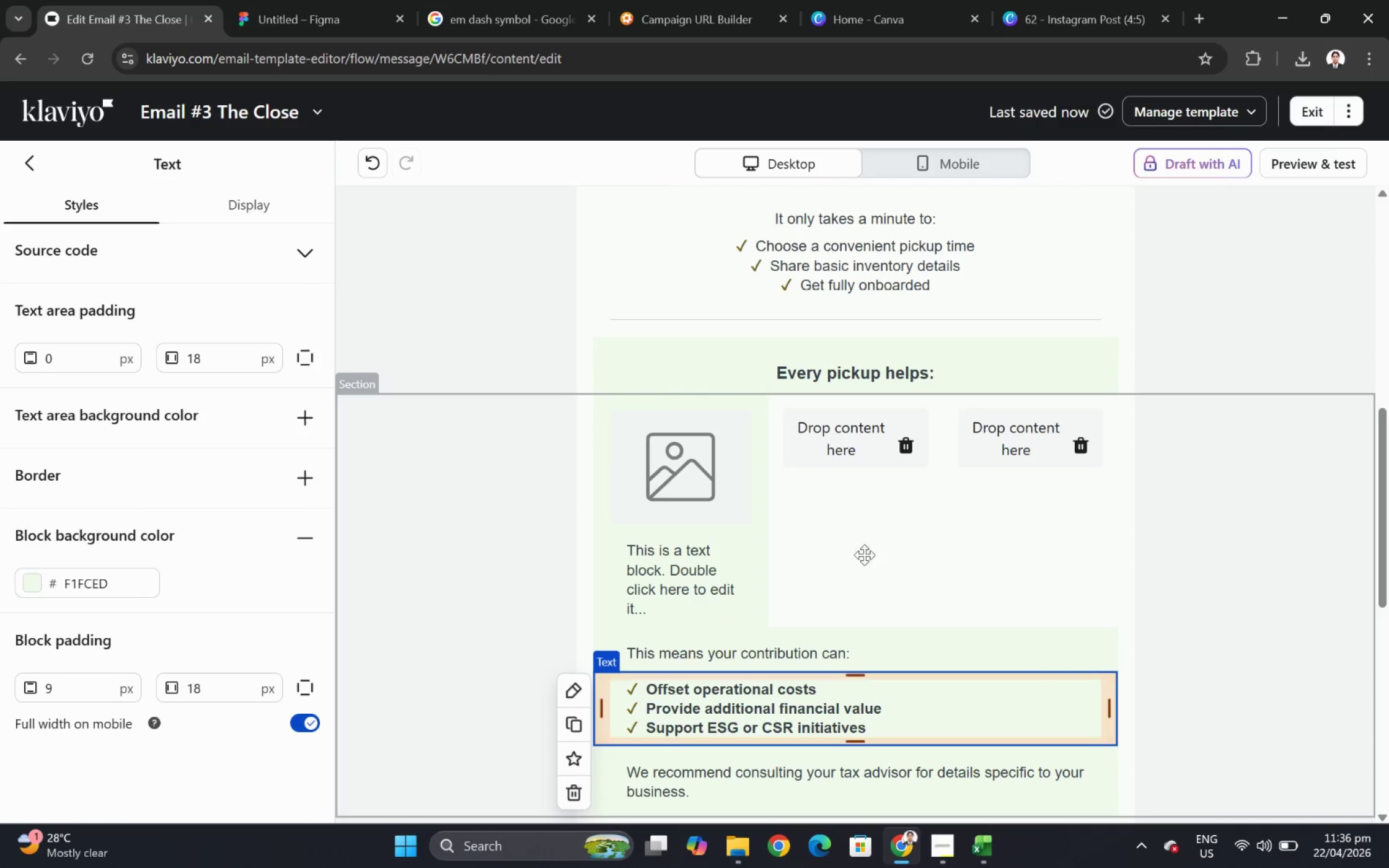 
left_click([702, 472])
 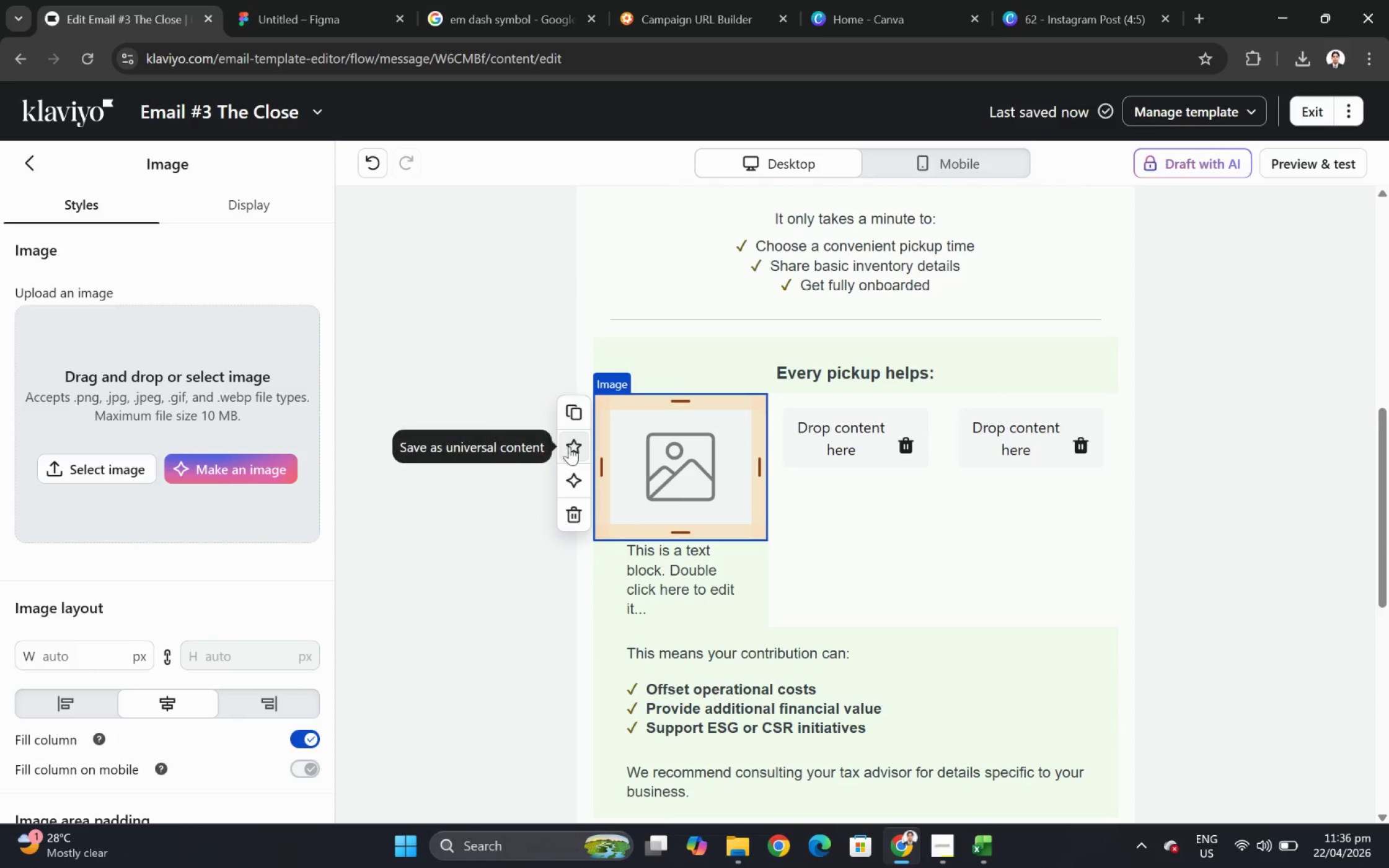 
left_click([578, 411])
 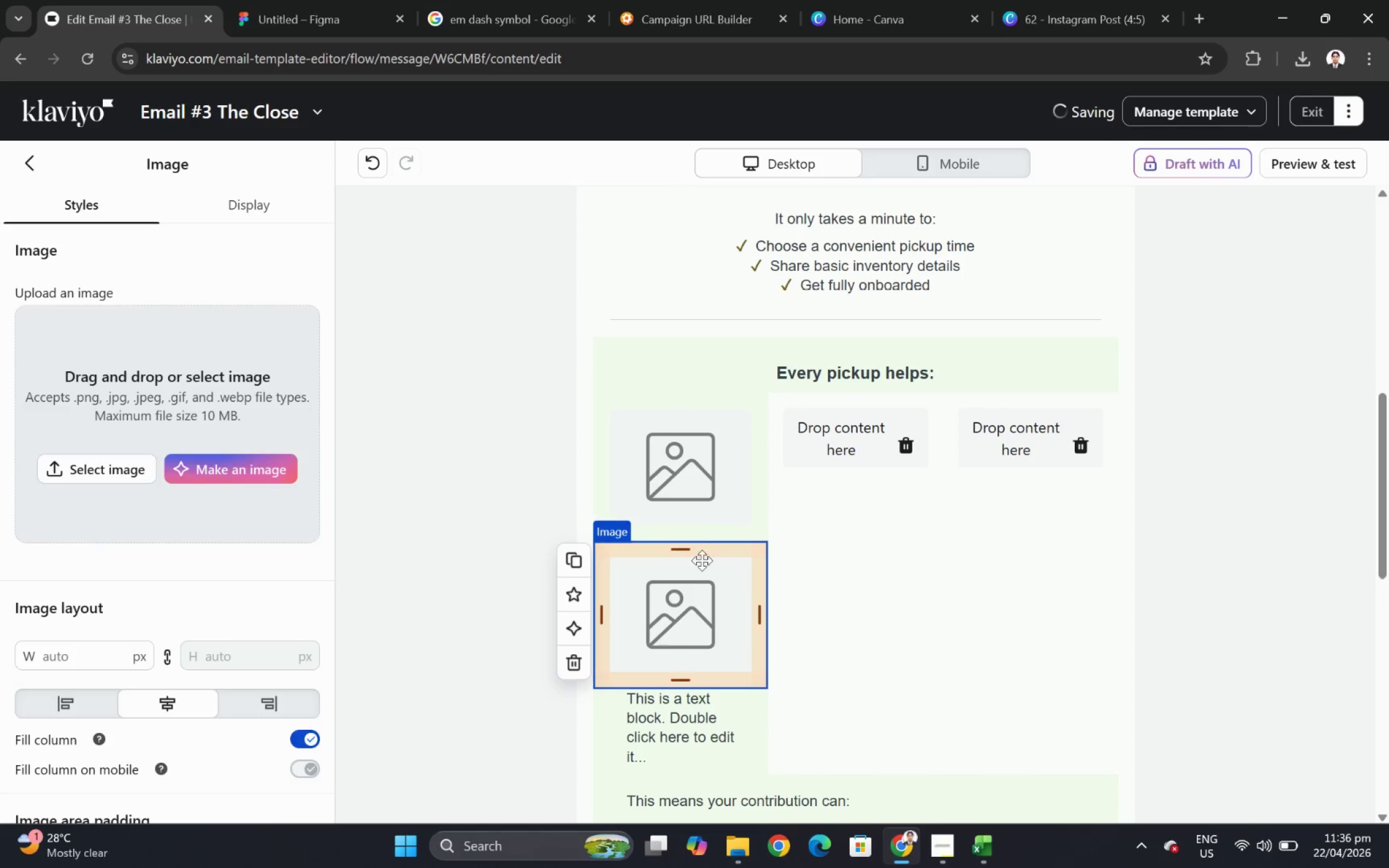 
left_click_drag(start_coordinate=[691, 596], to_coordinate=[871, 461])
 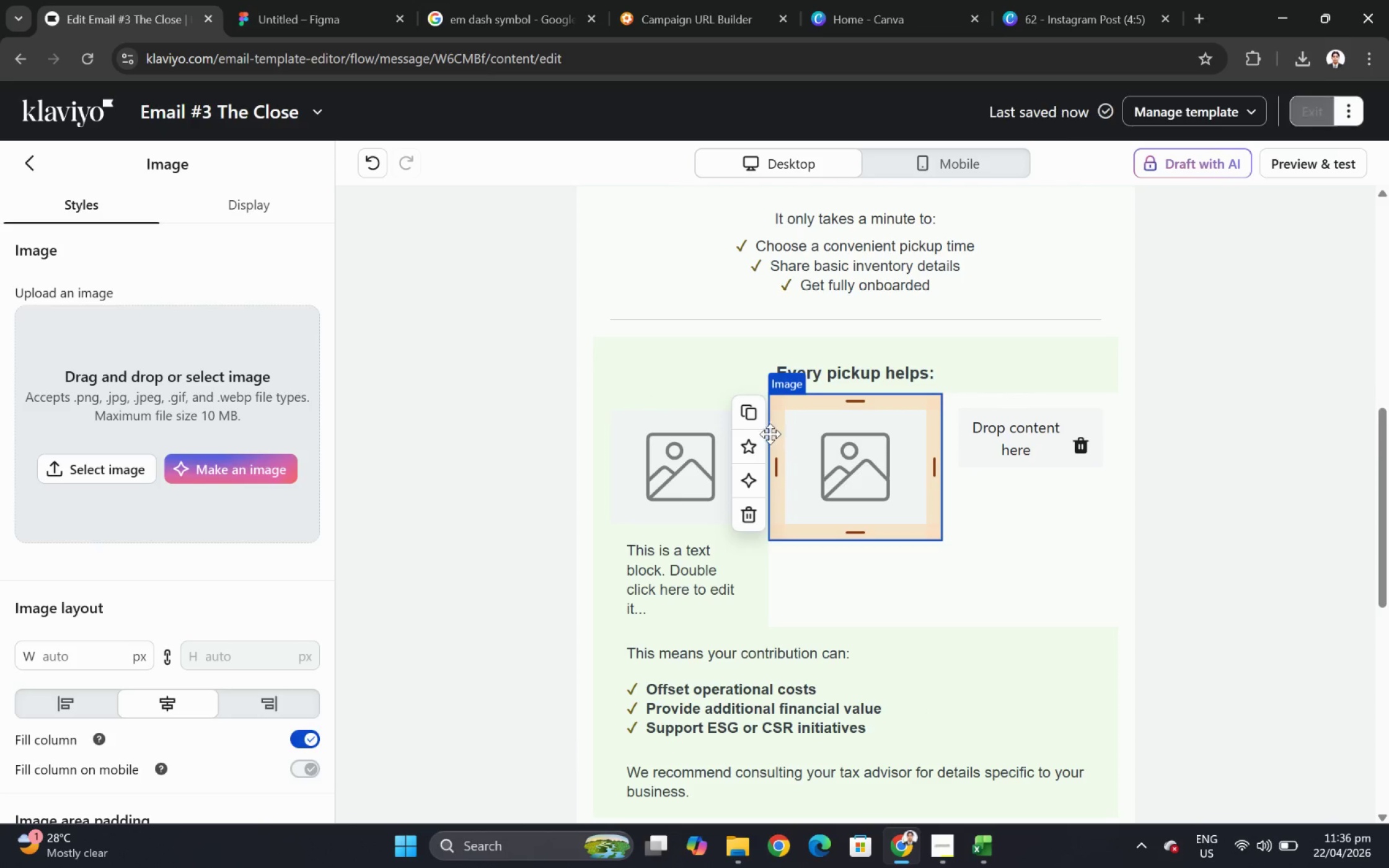 
left_click([752, 418])
 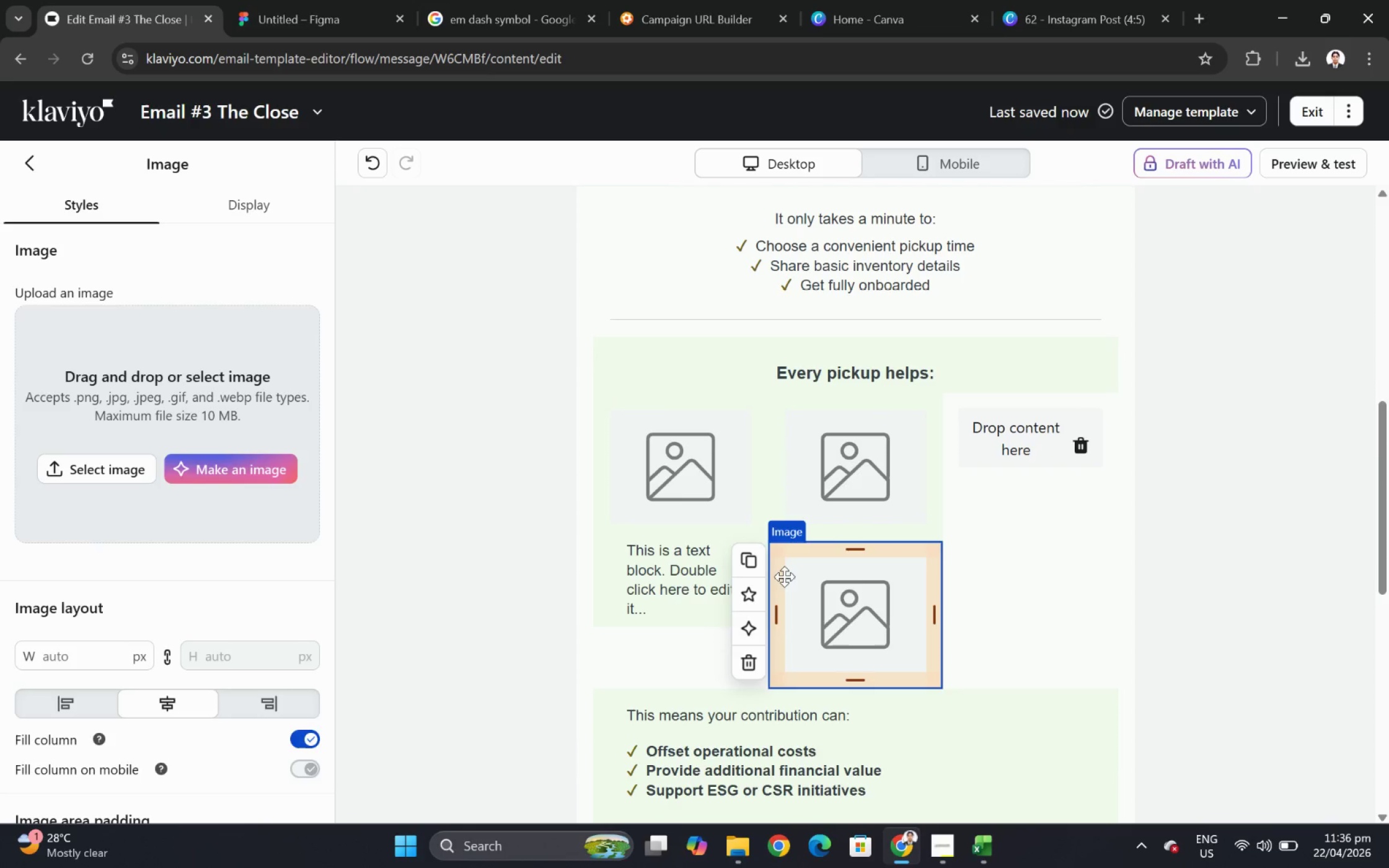 
left_click_drag(start_coordinate=[858, 597], to_coordinate=[1064, 450])
 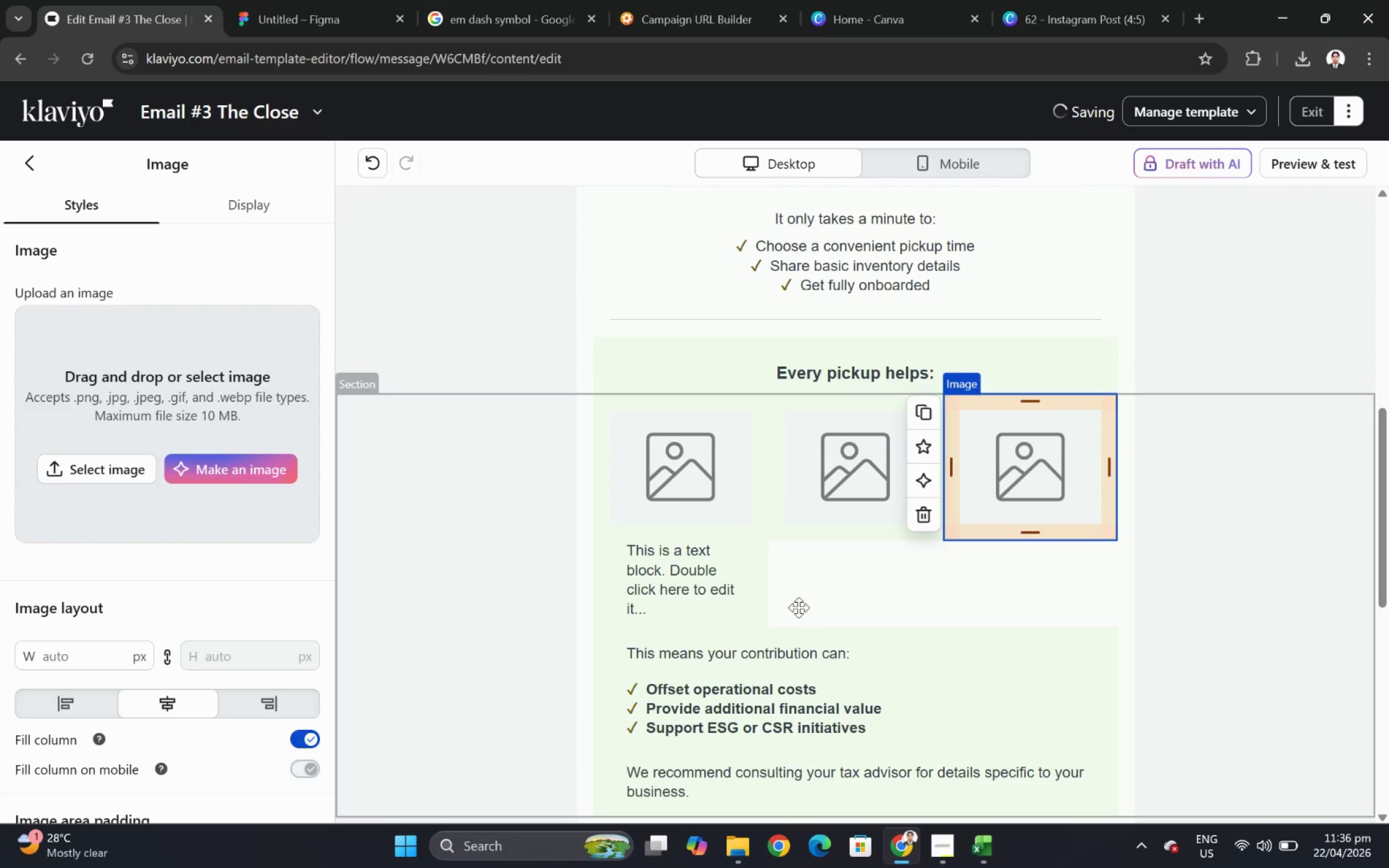 
left_click([706, 581])
 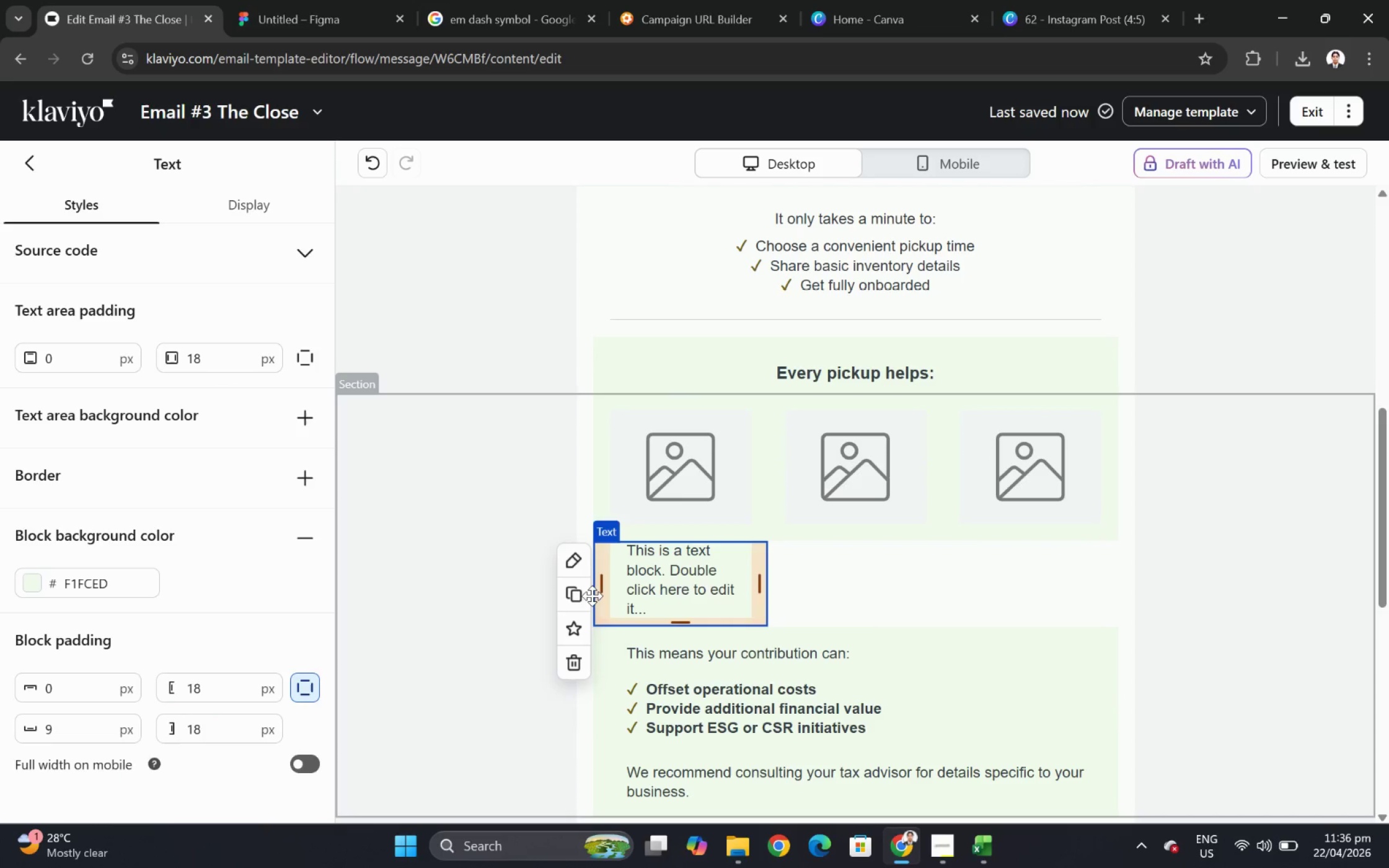 
left_click([588, 595])
 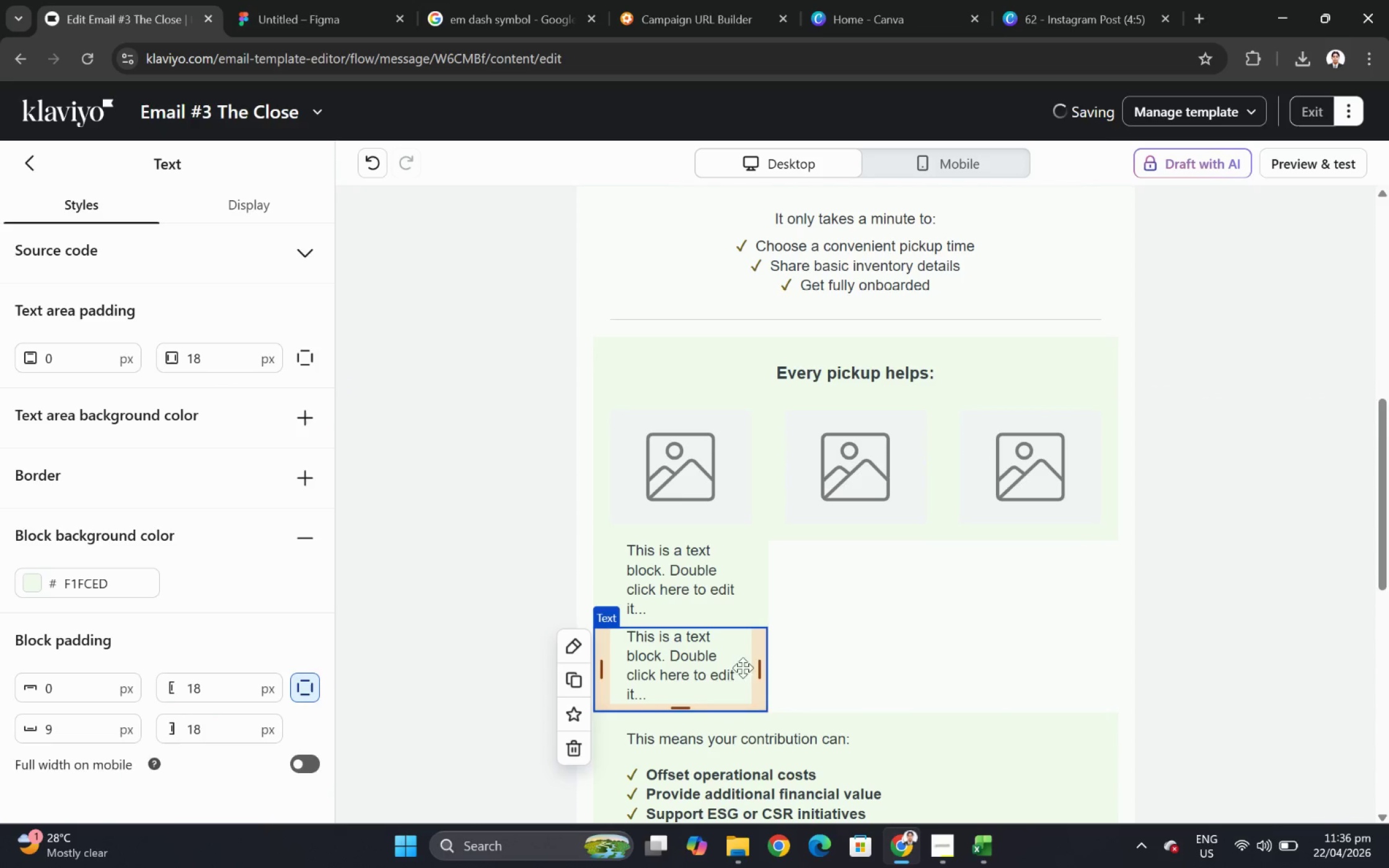 
left_click_drag(start_coordinate=[704, 673], to_coordinate=[912, 527])
 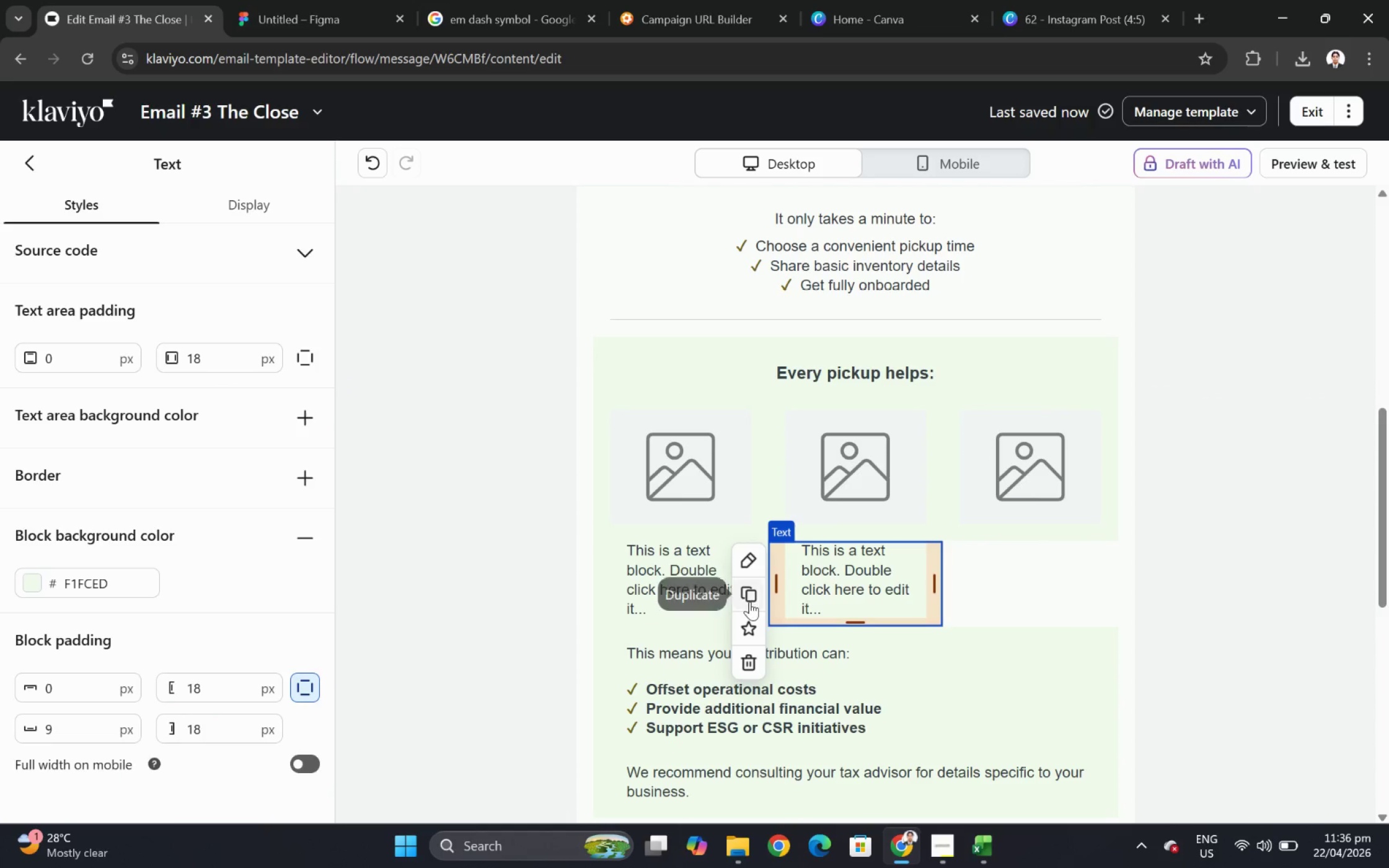 
left_click([749, 599])
 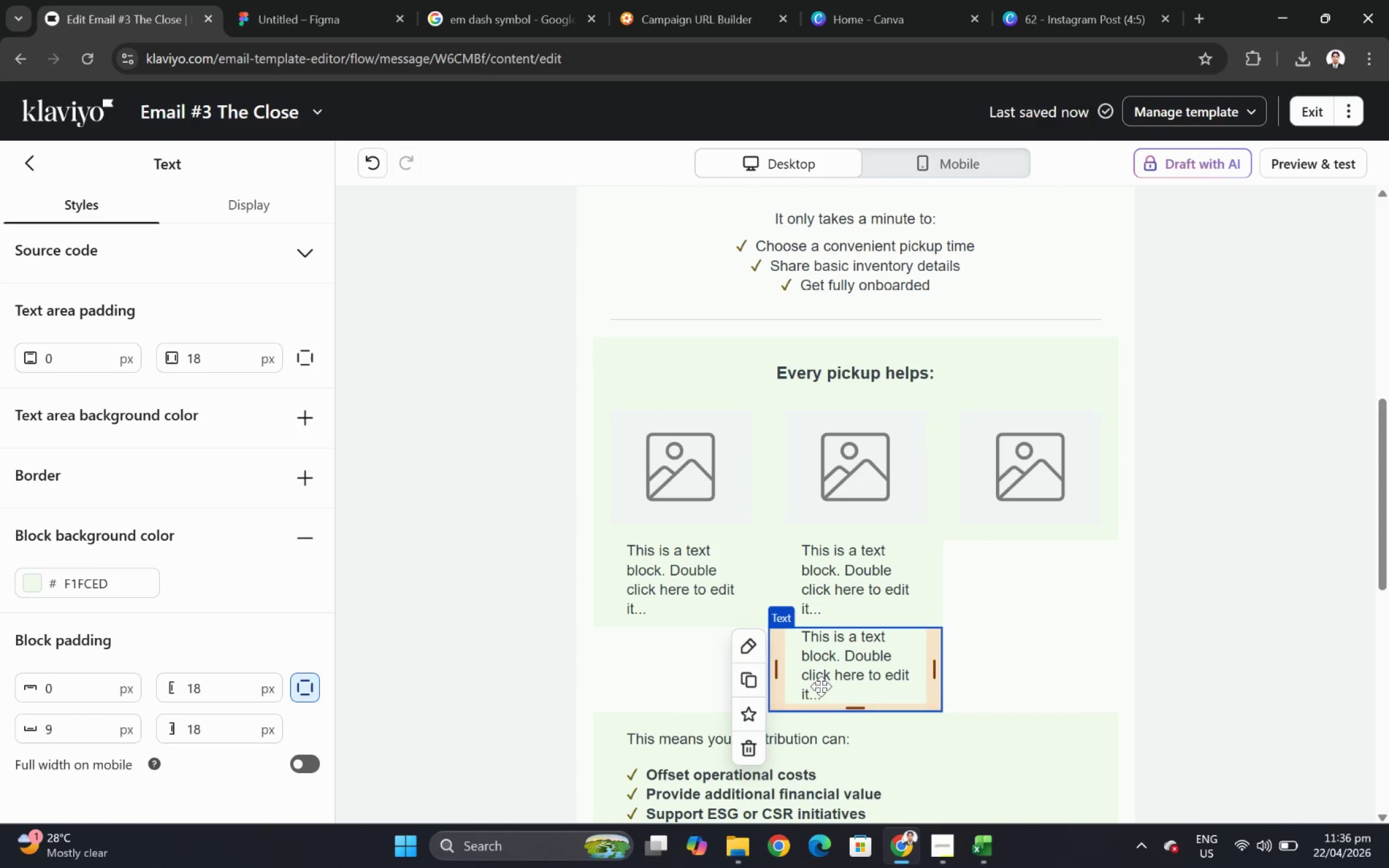 
left_click_drag(start_coordinate=[824, 686], to_coordinate=[1015, 520])
 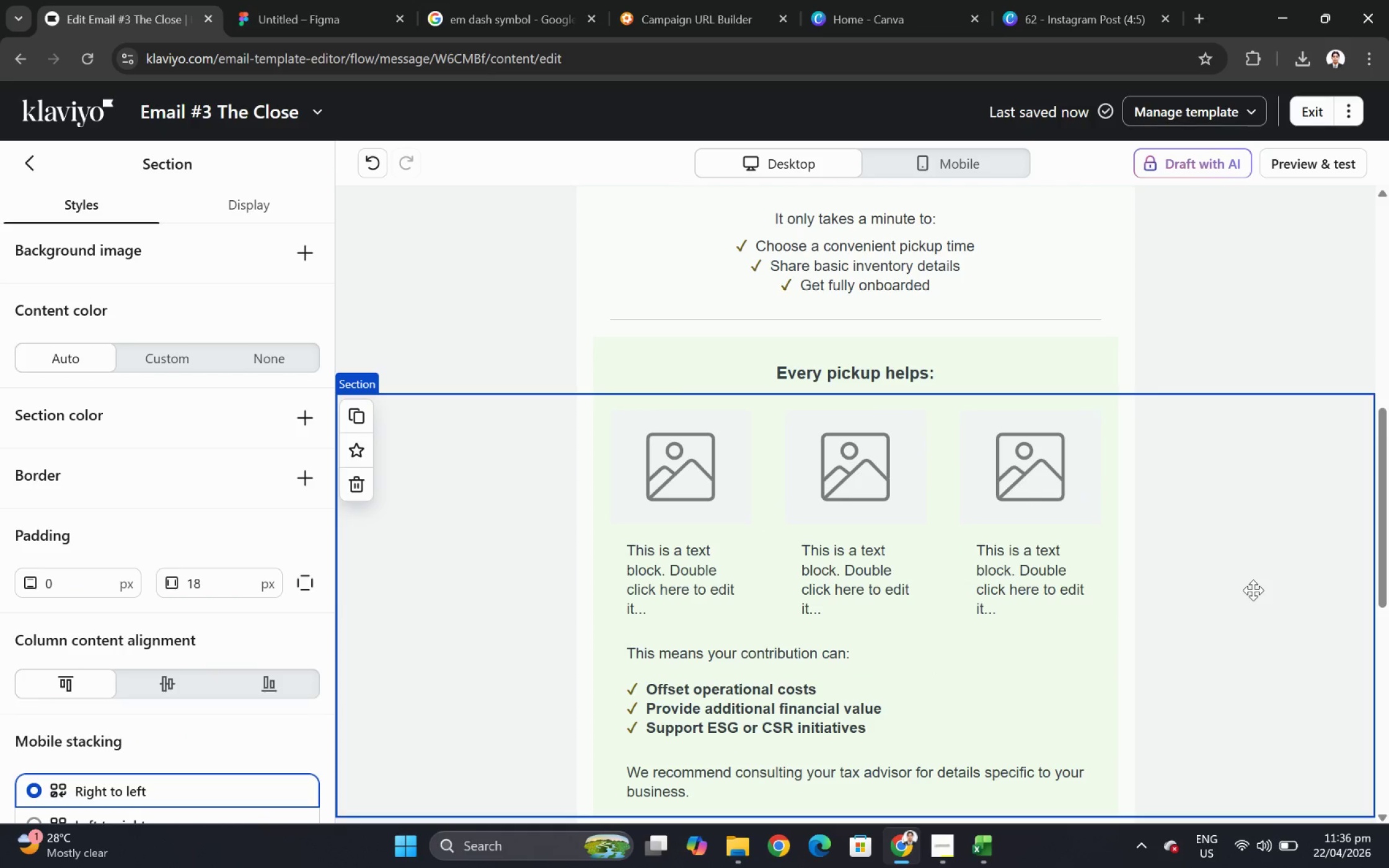 
scroll: coordinate [1218, 590], scroll_direction: down, amount: 2.0
 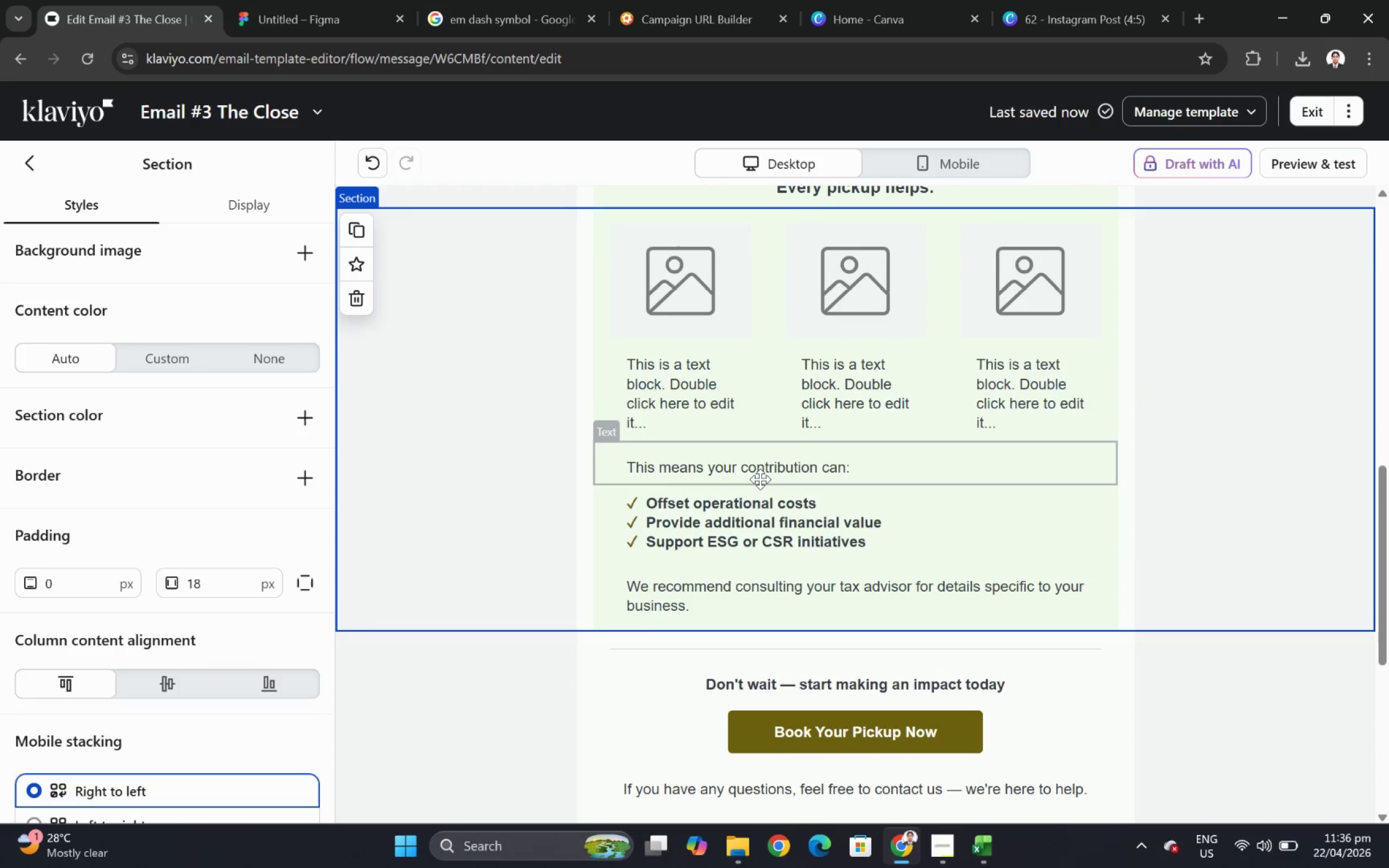 
left_click([760, 479])
 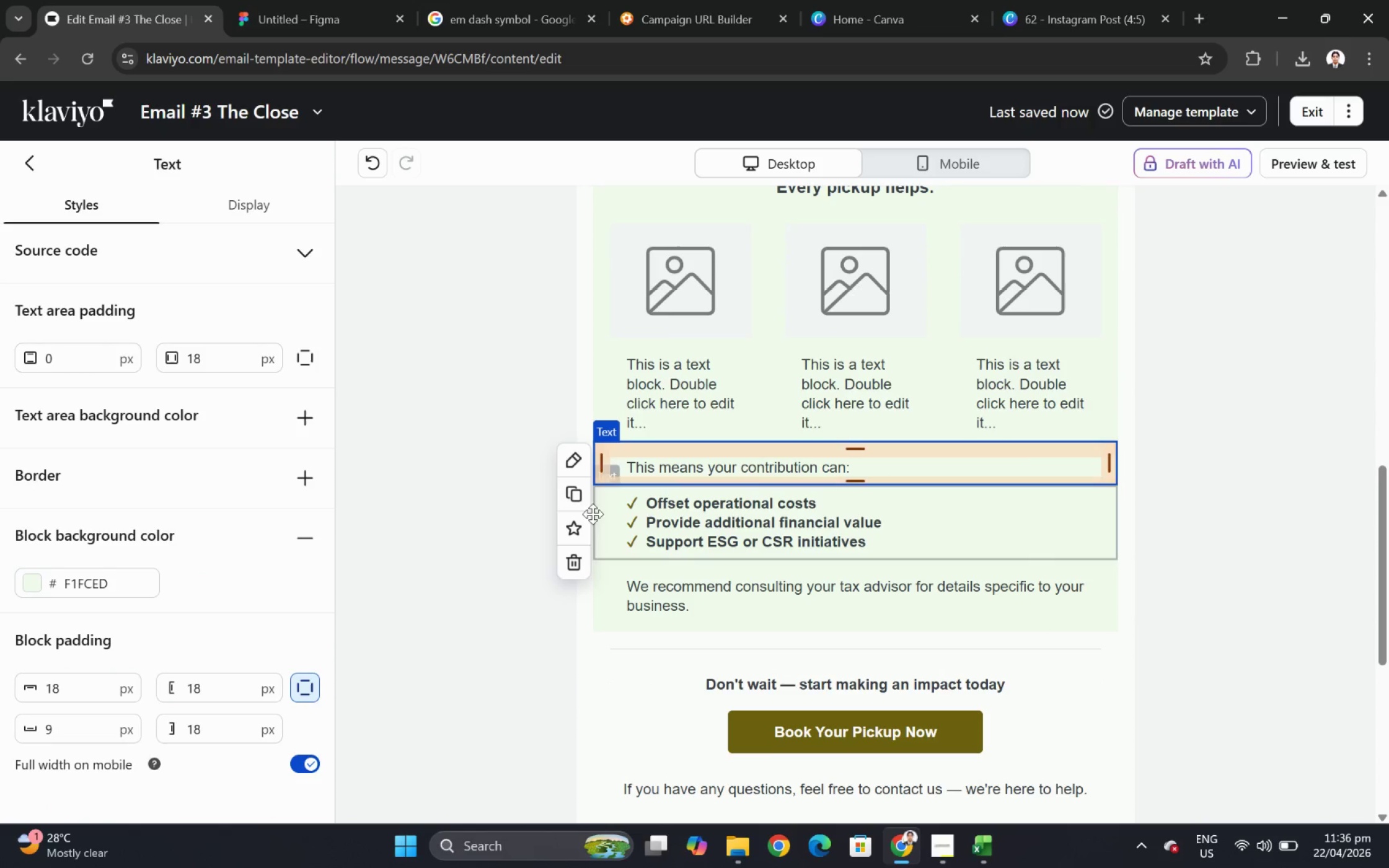 
left_click([575, 558])
 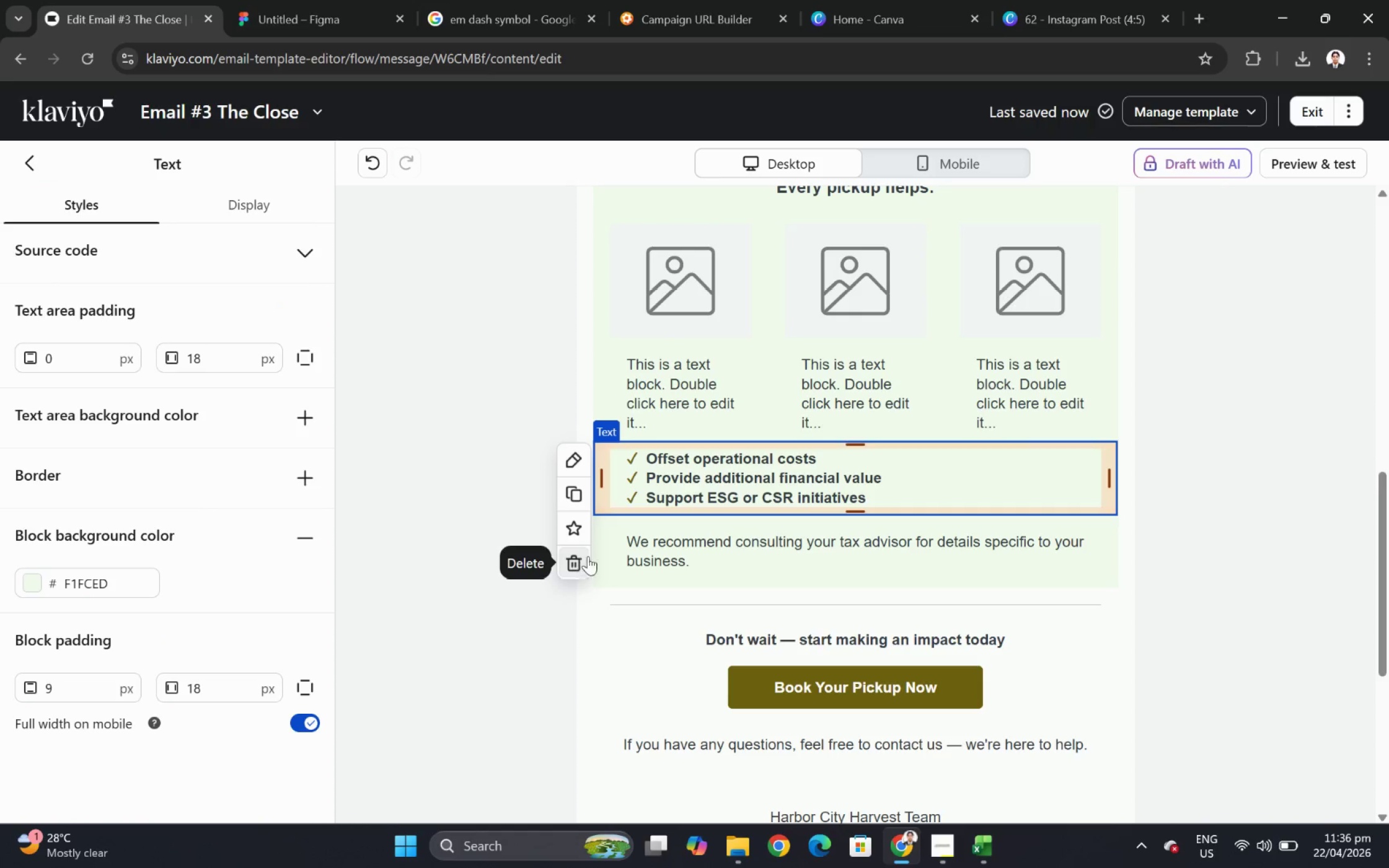 
left_click([844, 471])
 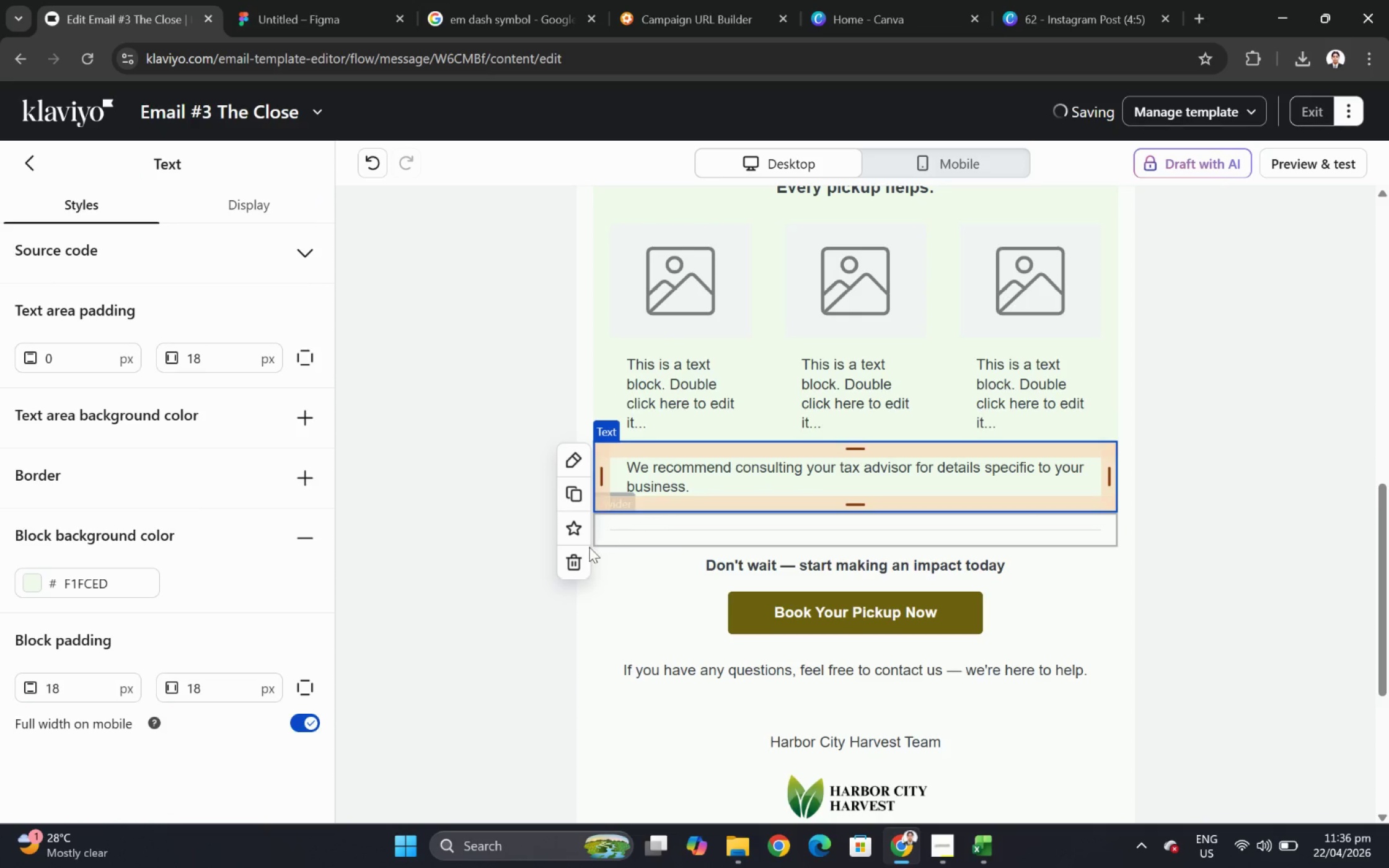 
left_click([571, 562])
 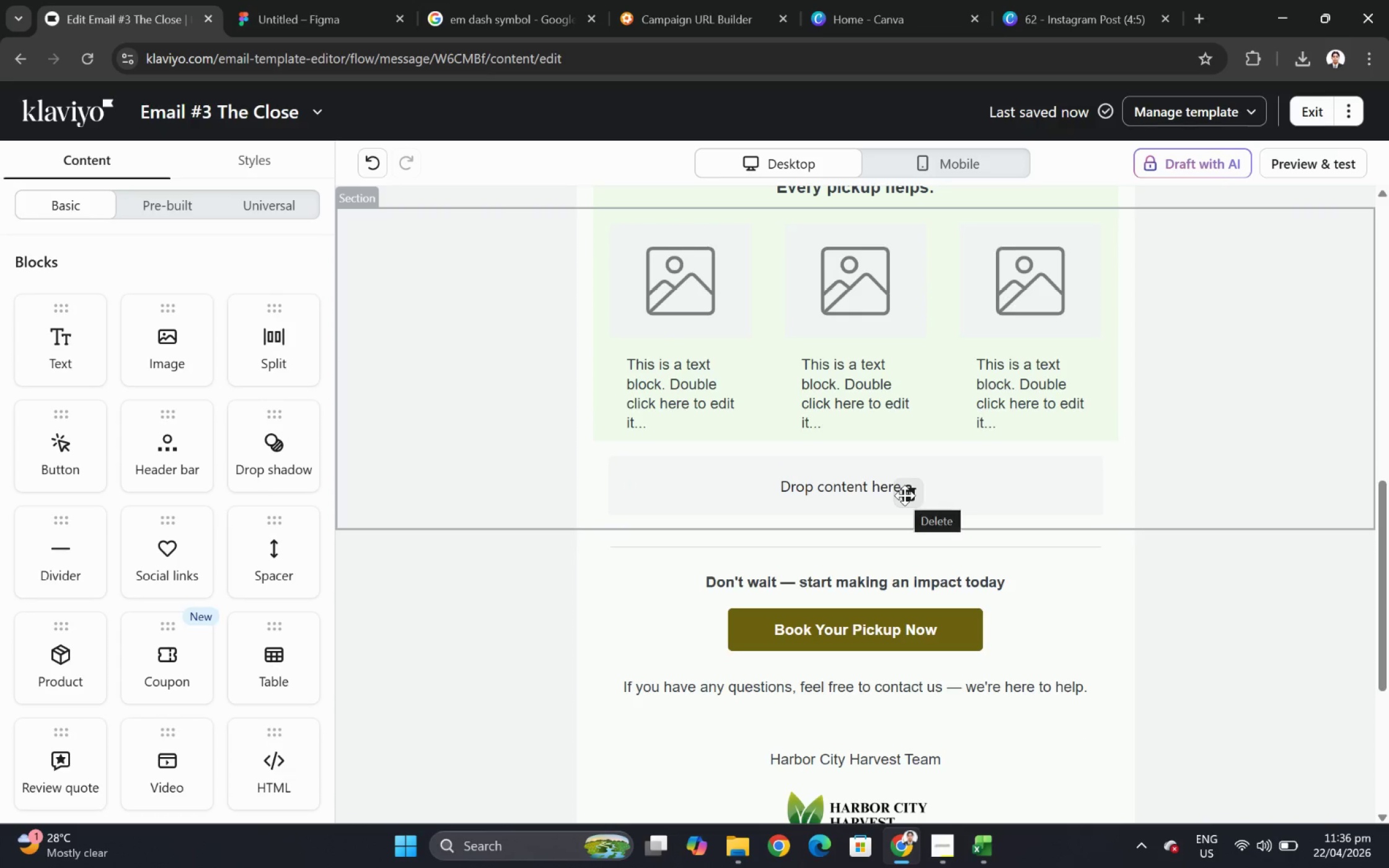 
left_click([904, 495])
 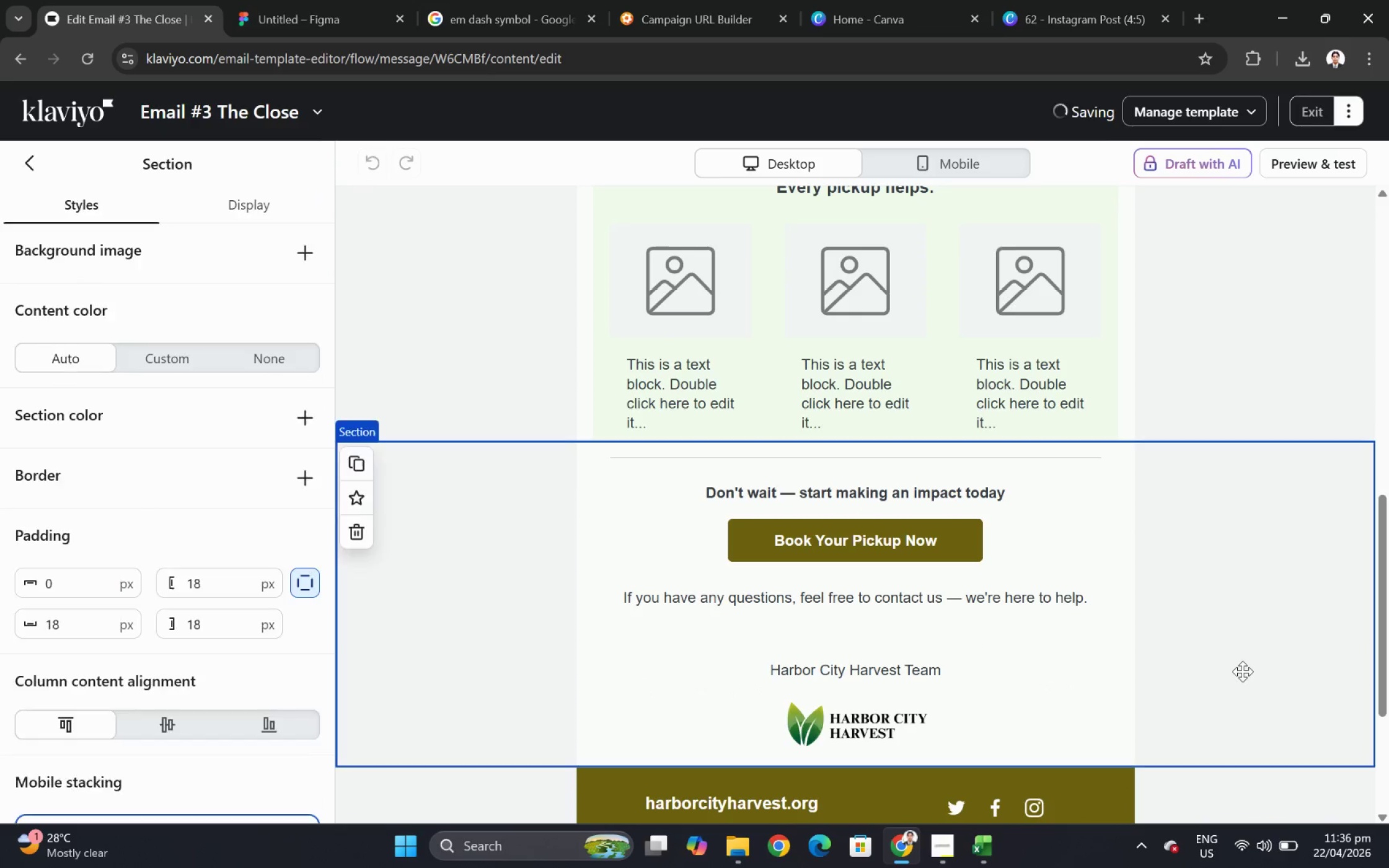 
scroll: coordinate [1307, 616], scroll_direction: up, amount: 5.0
 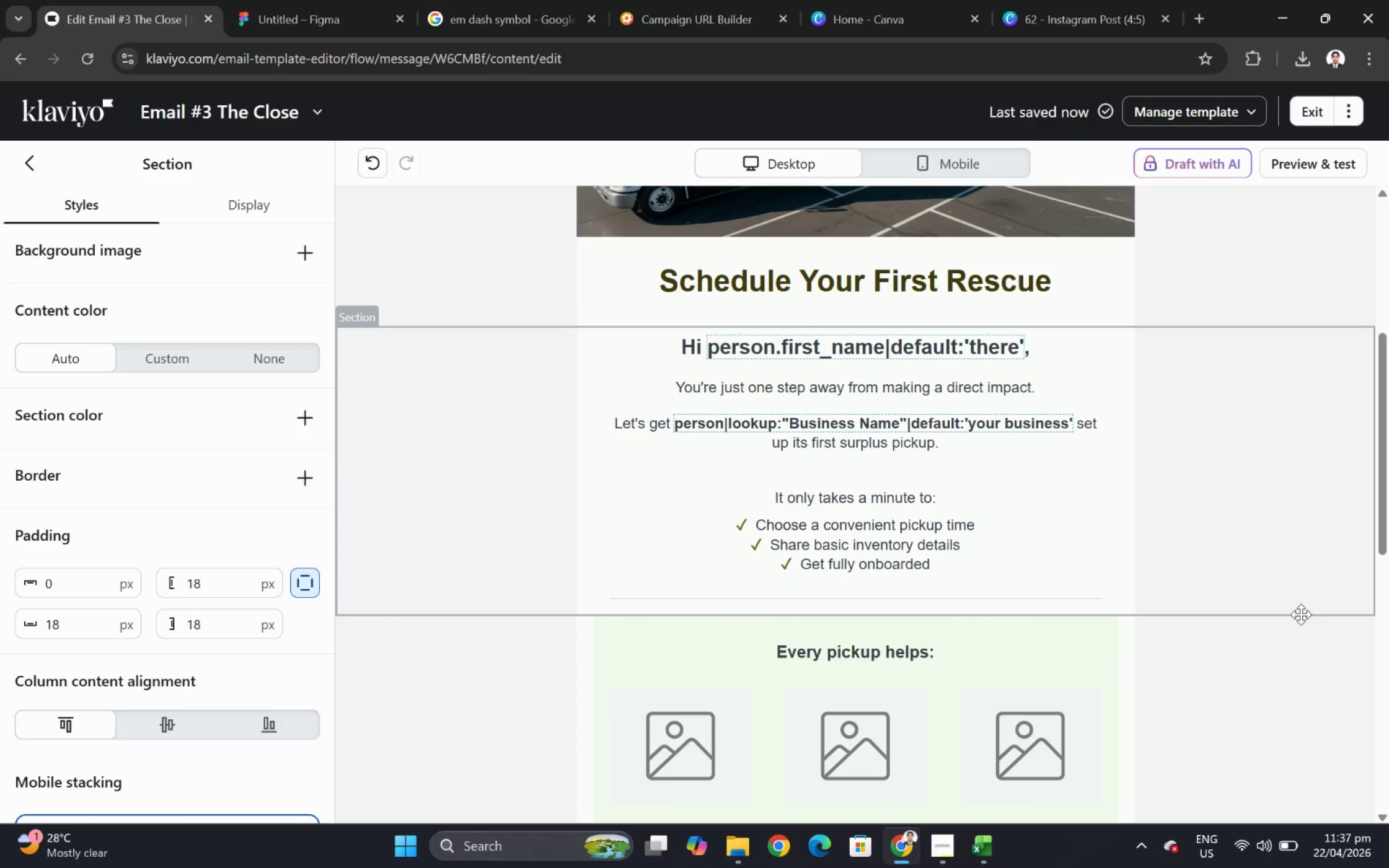 
scroll: coordinate [1297, 612], scroll_direction: down, amount: 2.0
 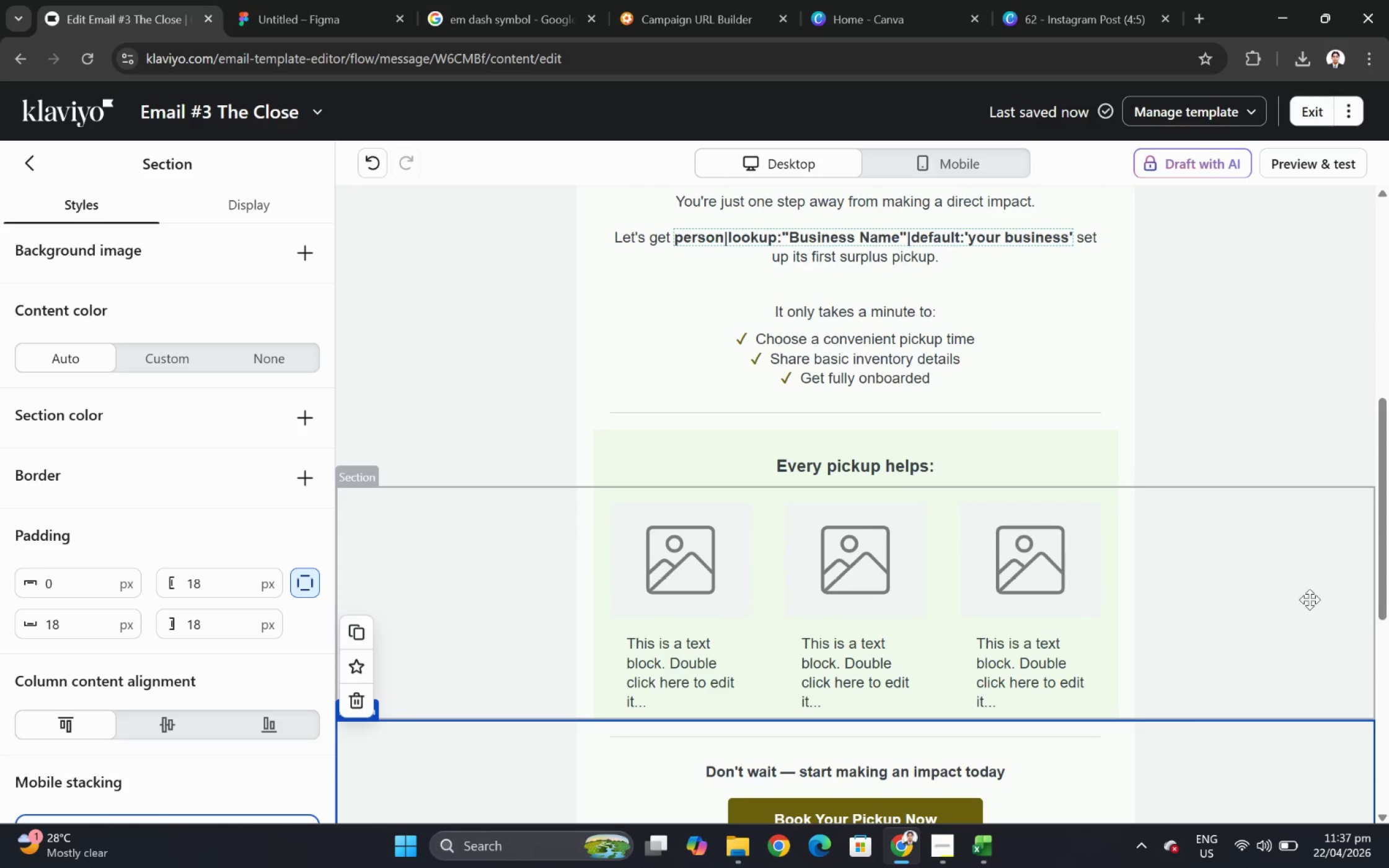 
scroll: coordinate [1248, 429], scroll_direction: none, amount: 0.0
 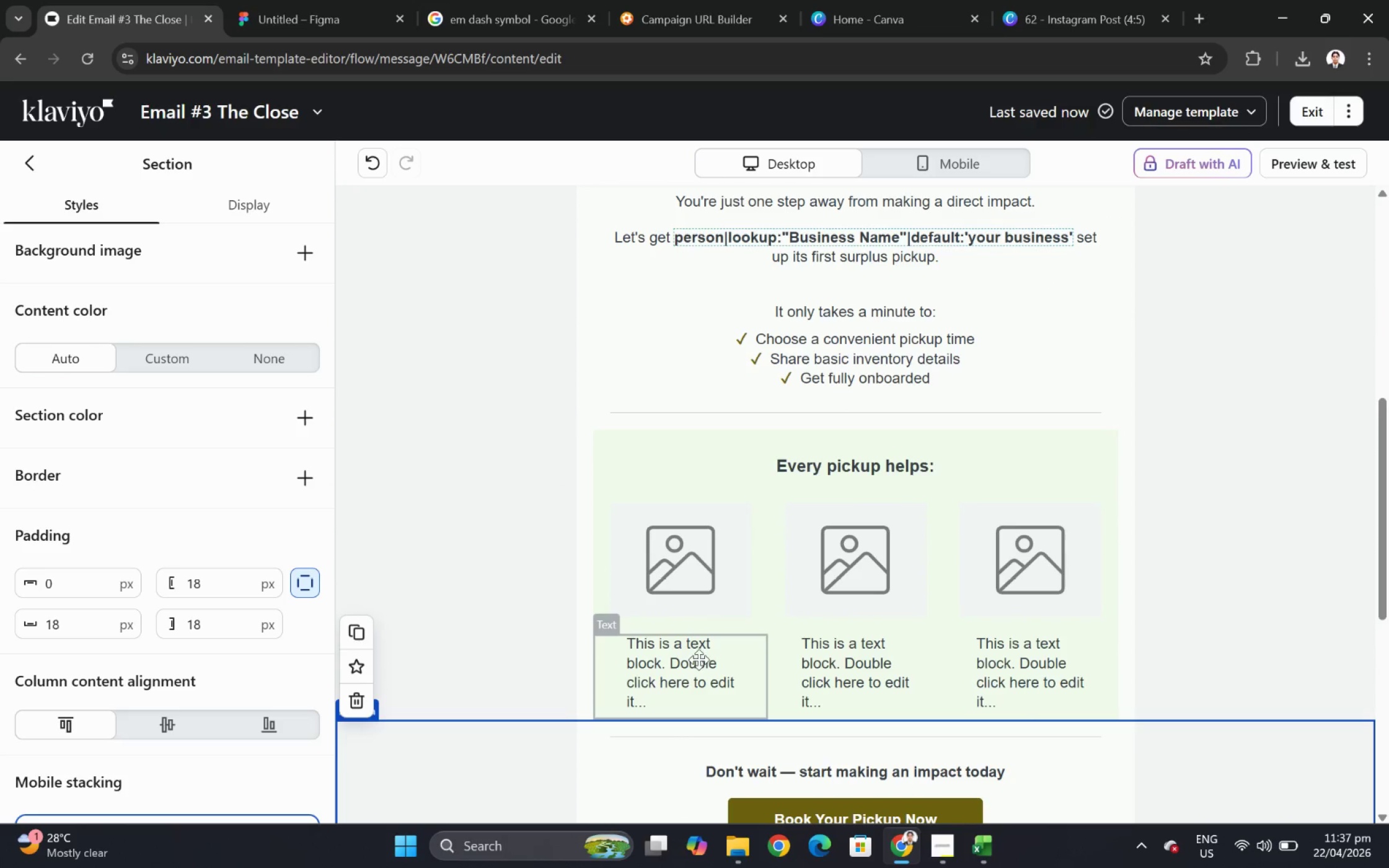 
double_click([698, 659])
 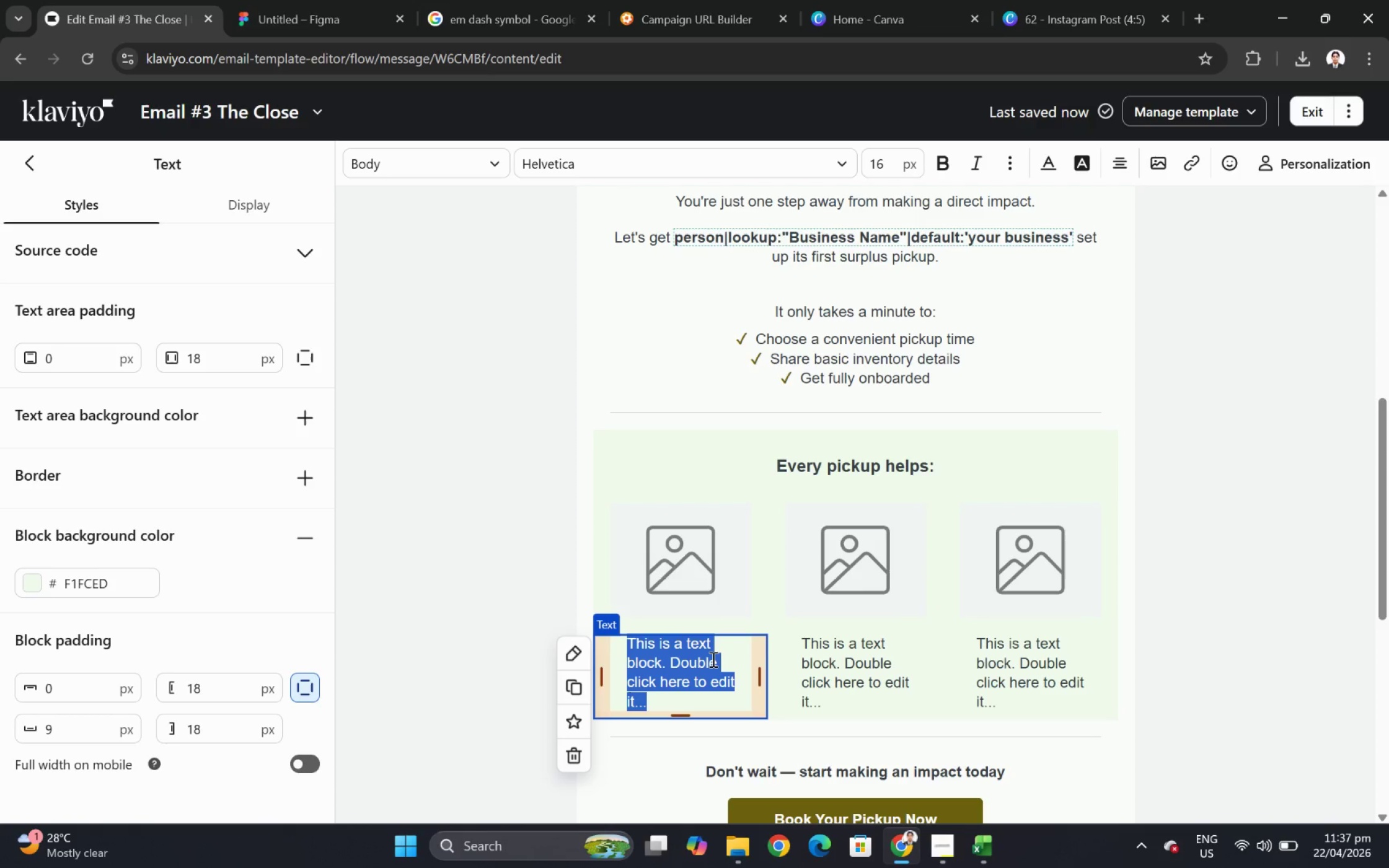 
wait(18.81)
 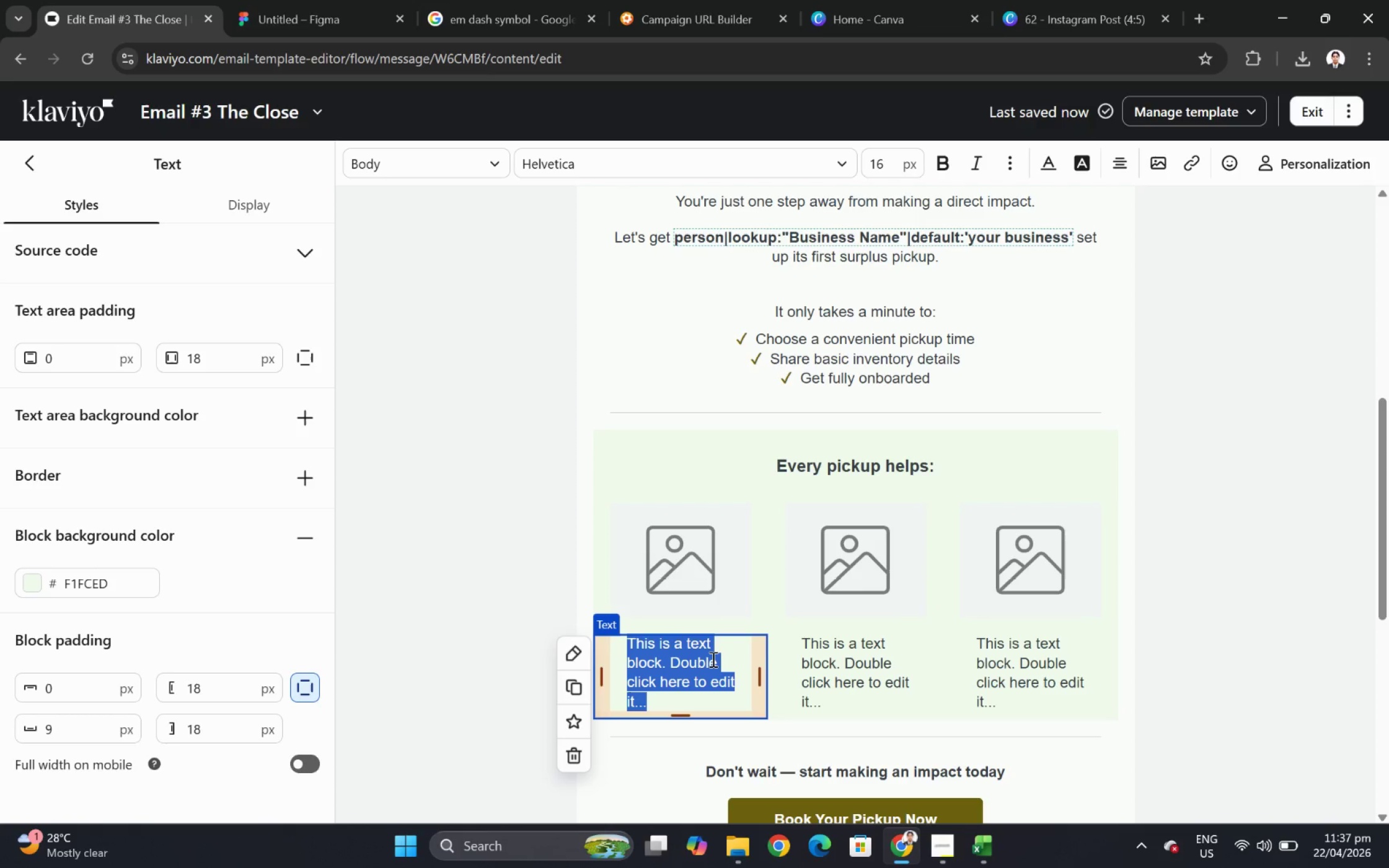 
type(Reduce food waste)
 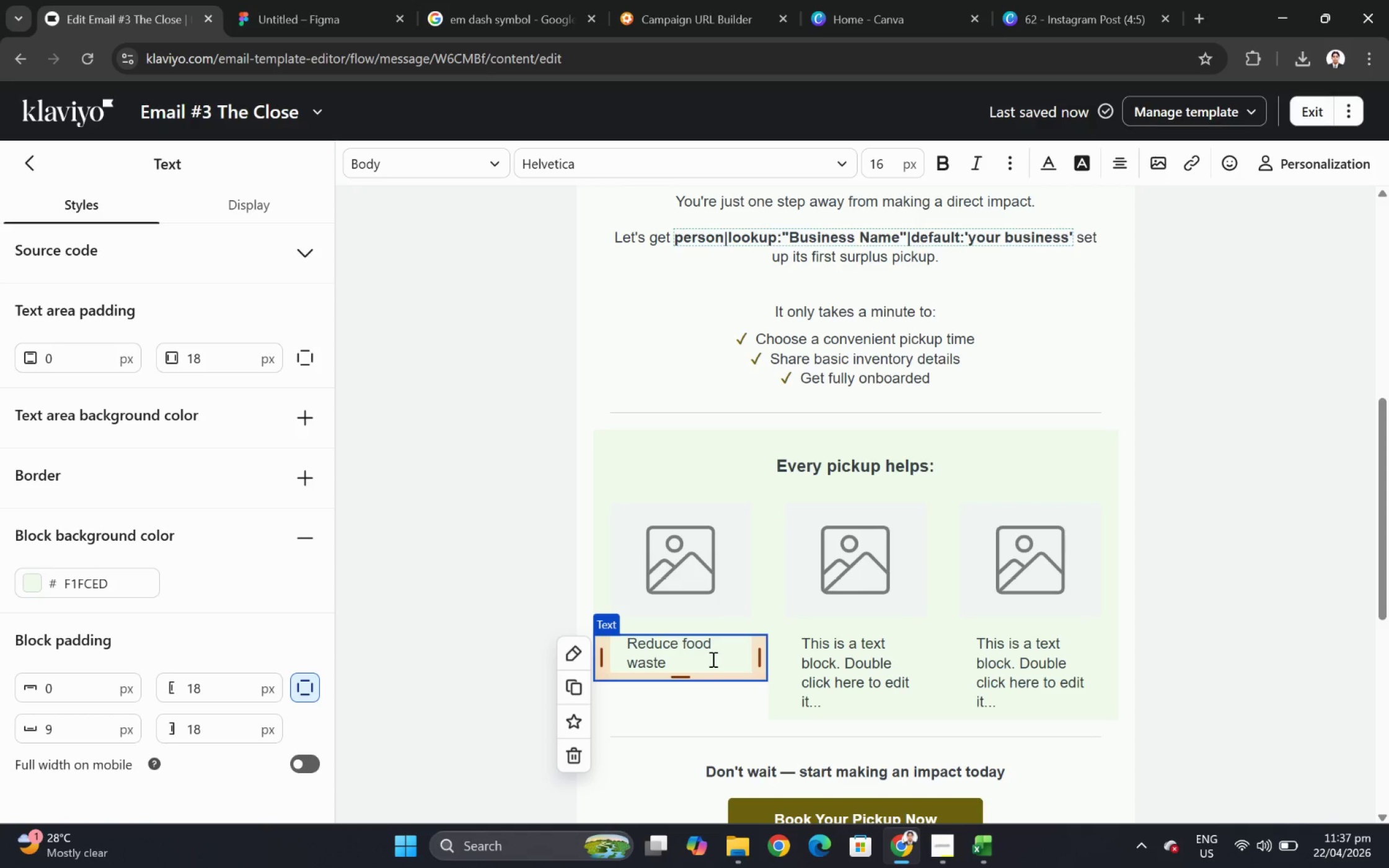 
key(Control+A)
 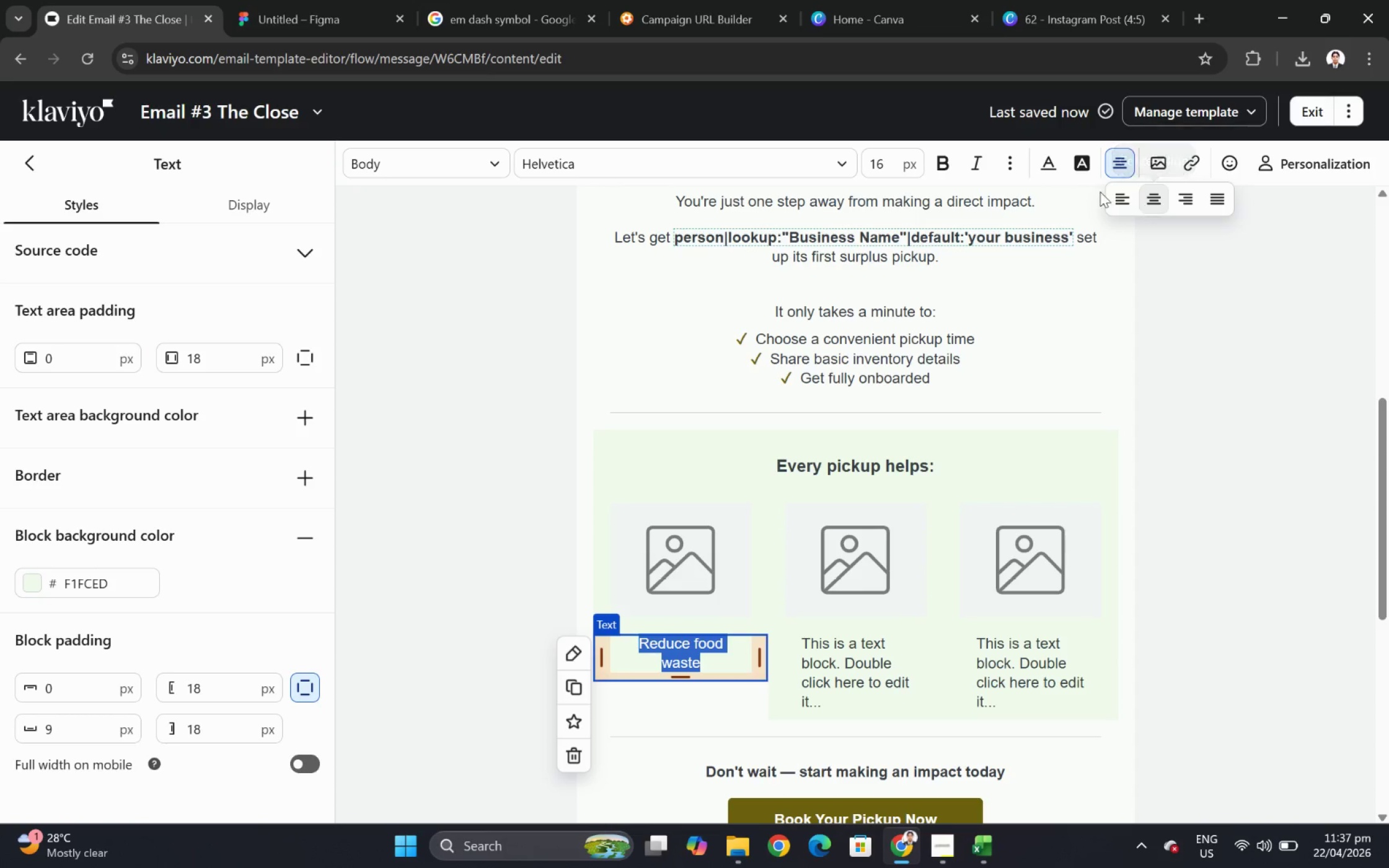 
left_click([941, 160])
 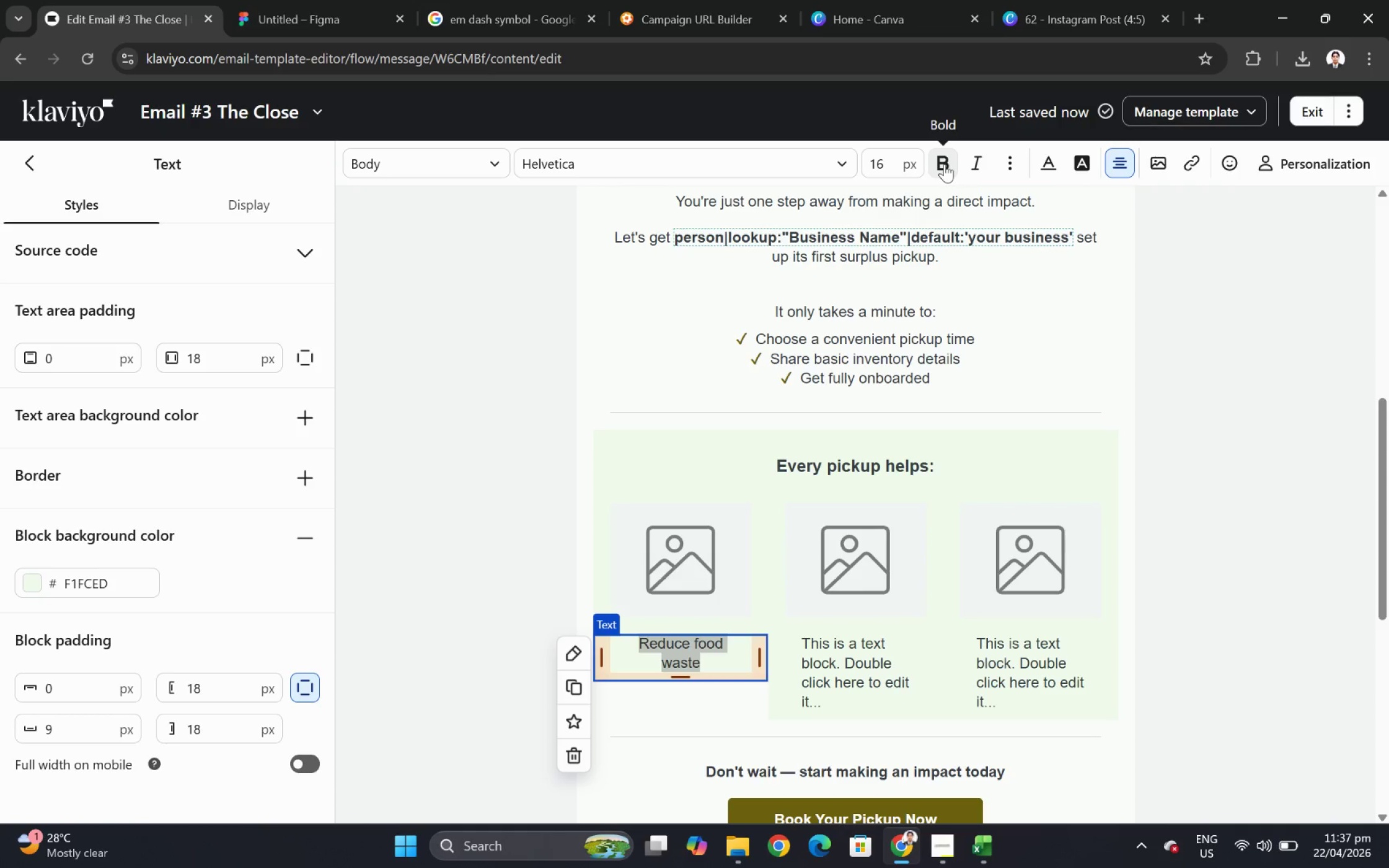 
left_click([944, 164])
 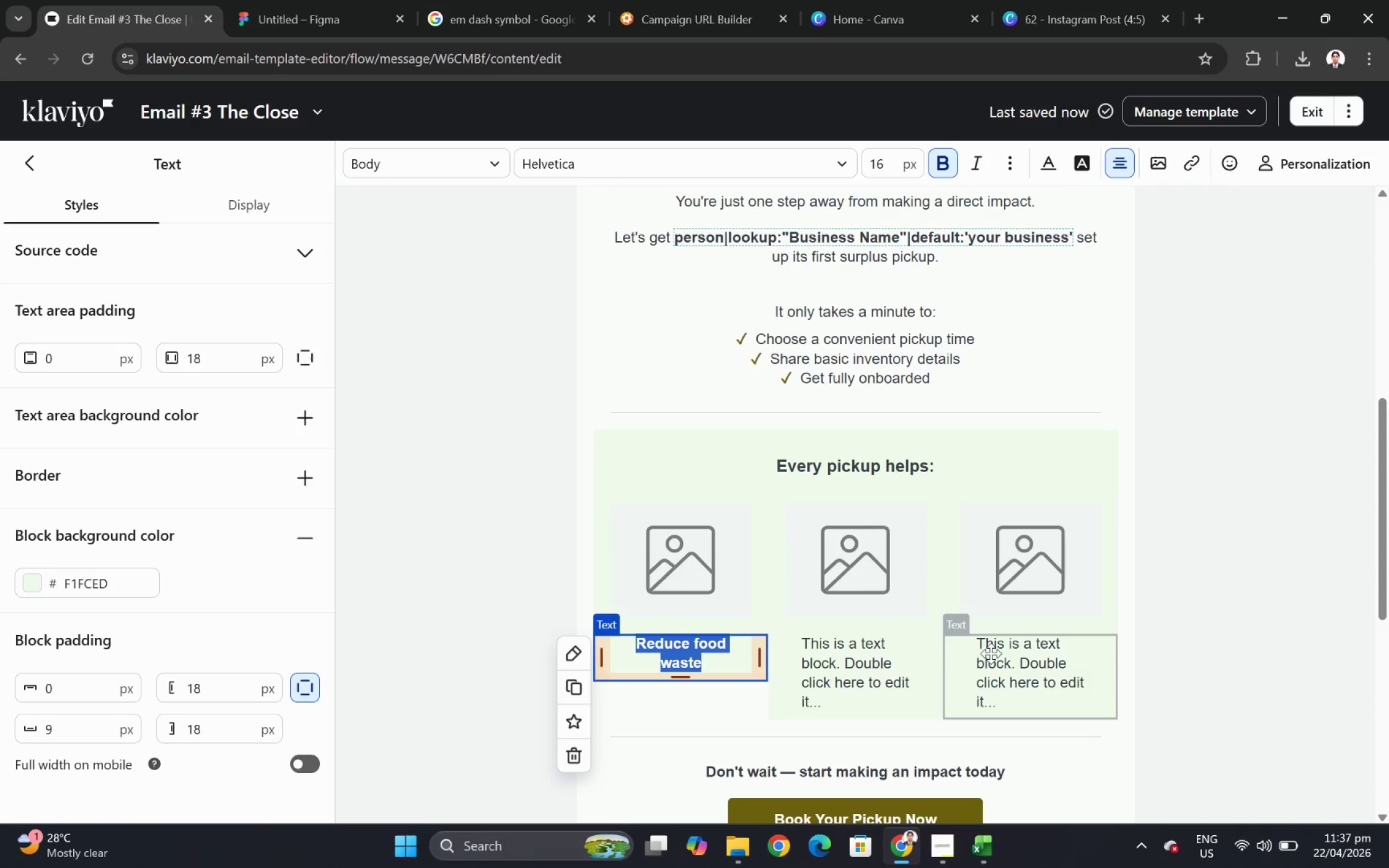 
left_click([865, 667])
 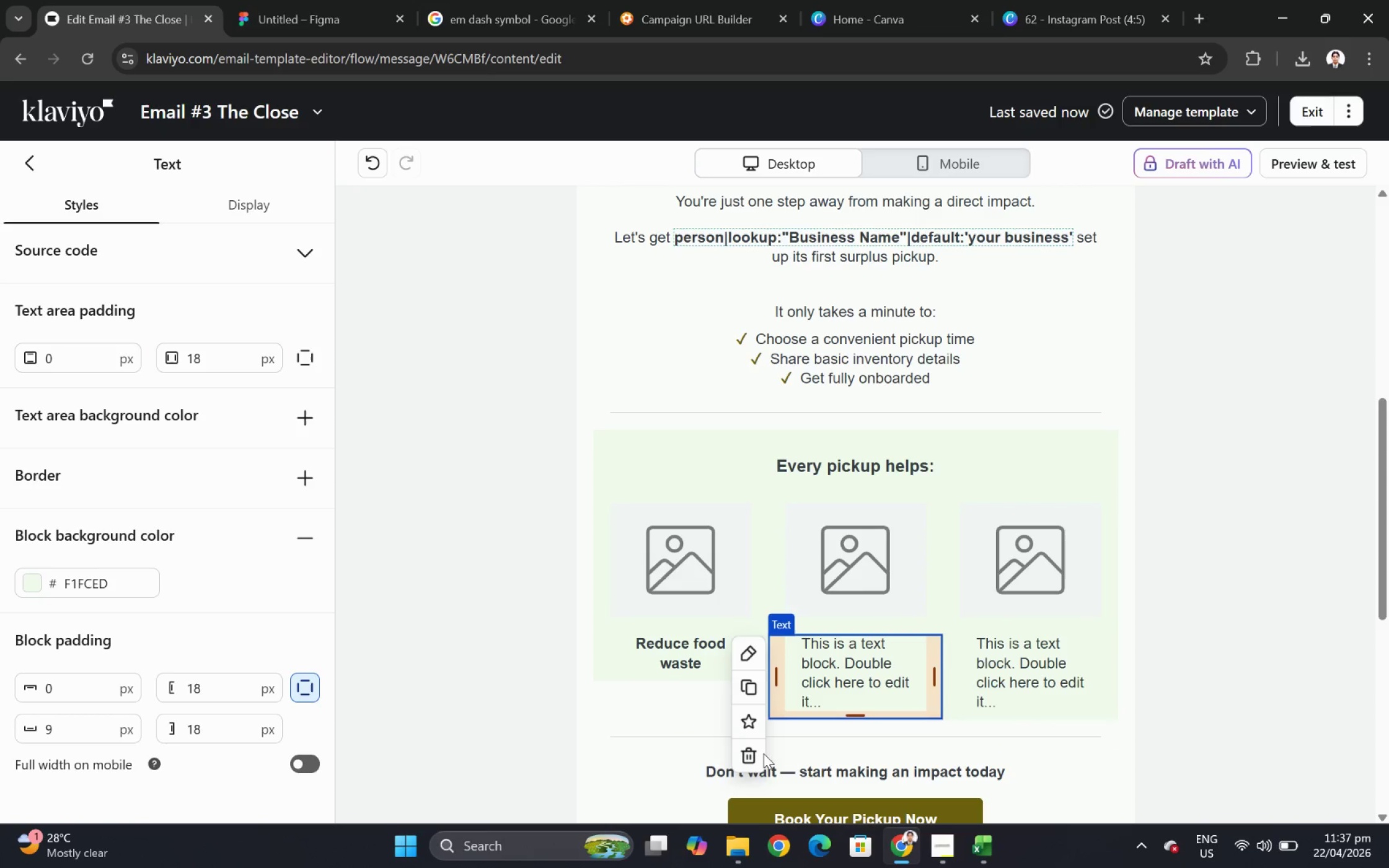 
left_click([1019, 680])
 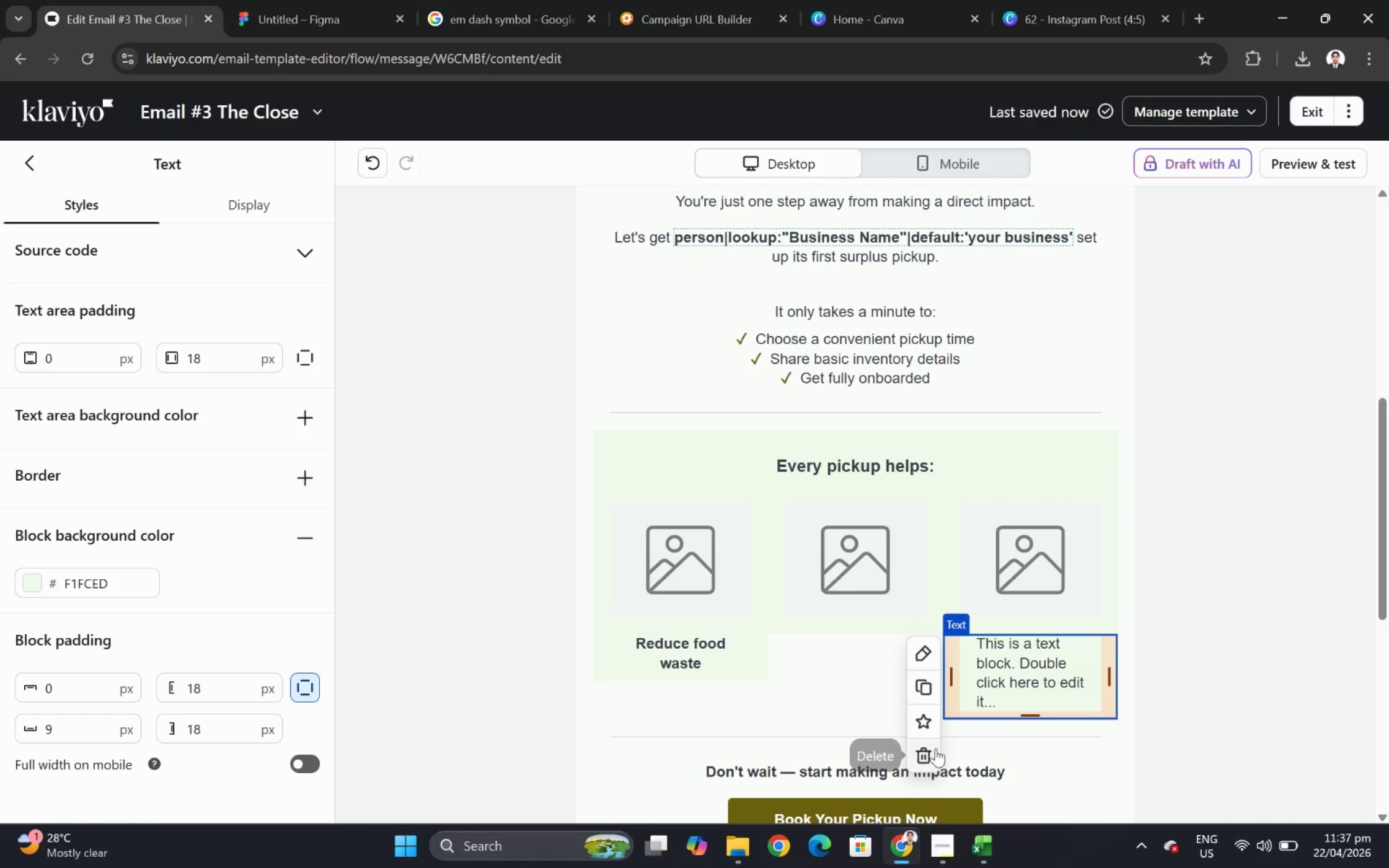 
left_click([932, 754])
 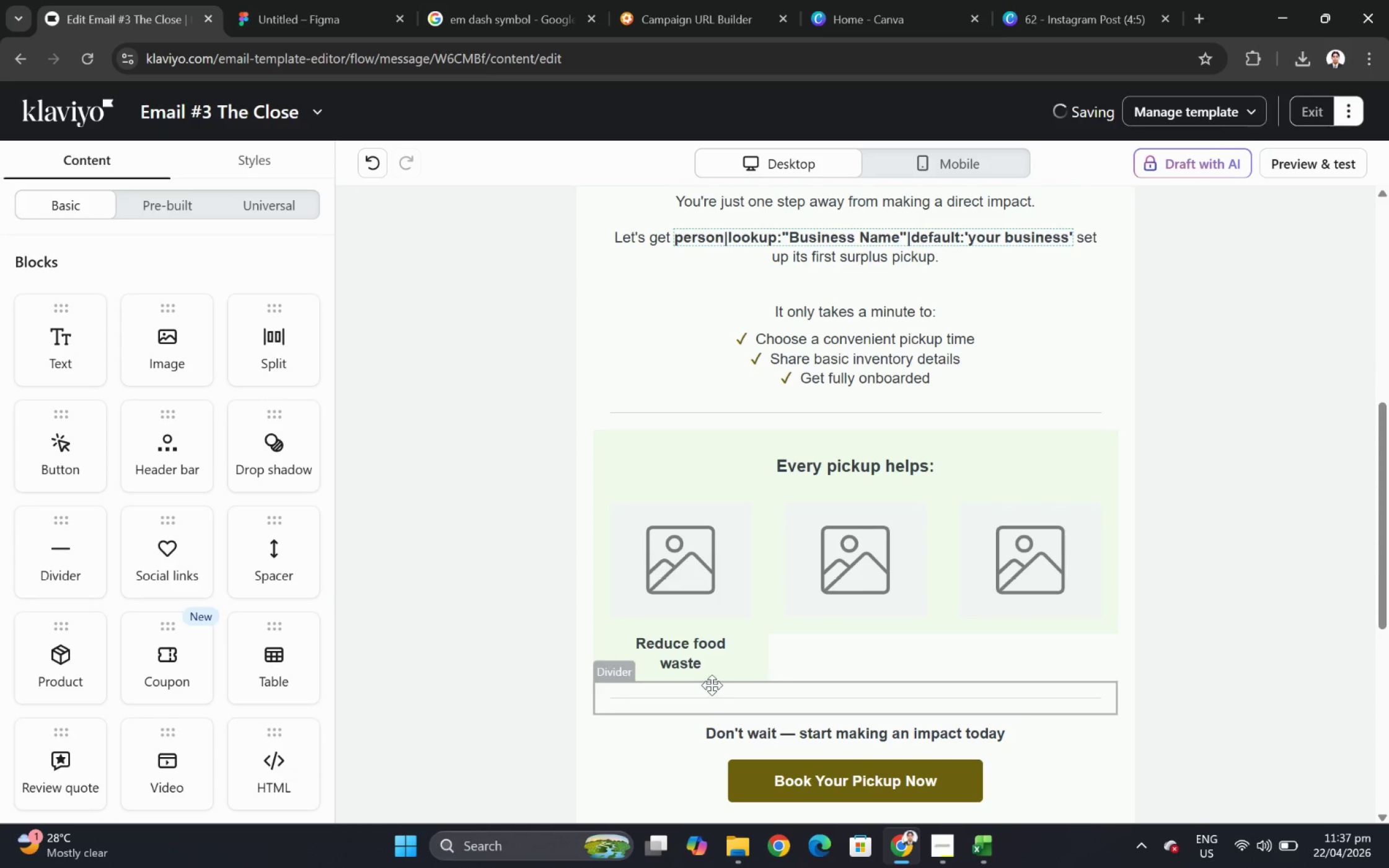 
left_click([710, 655])
 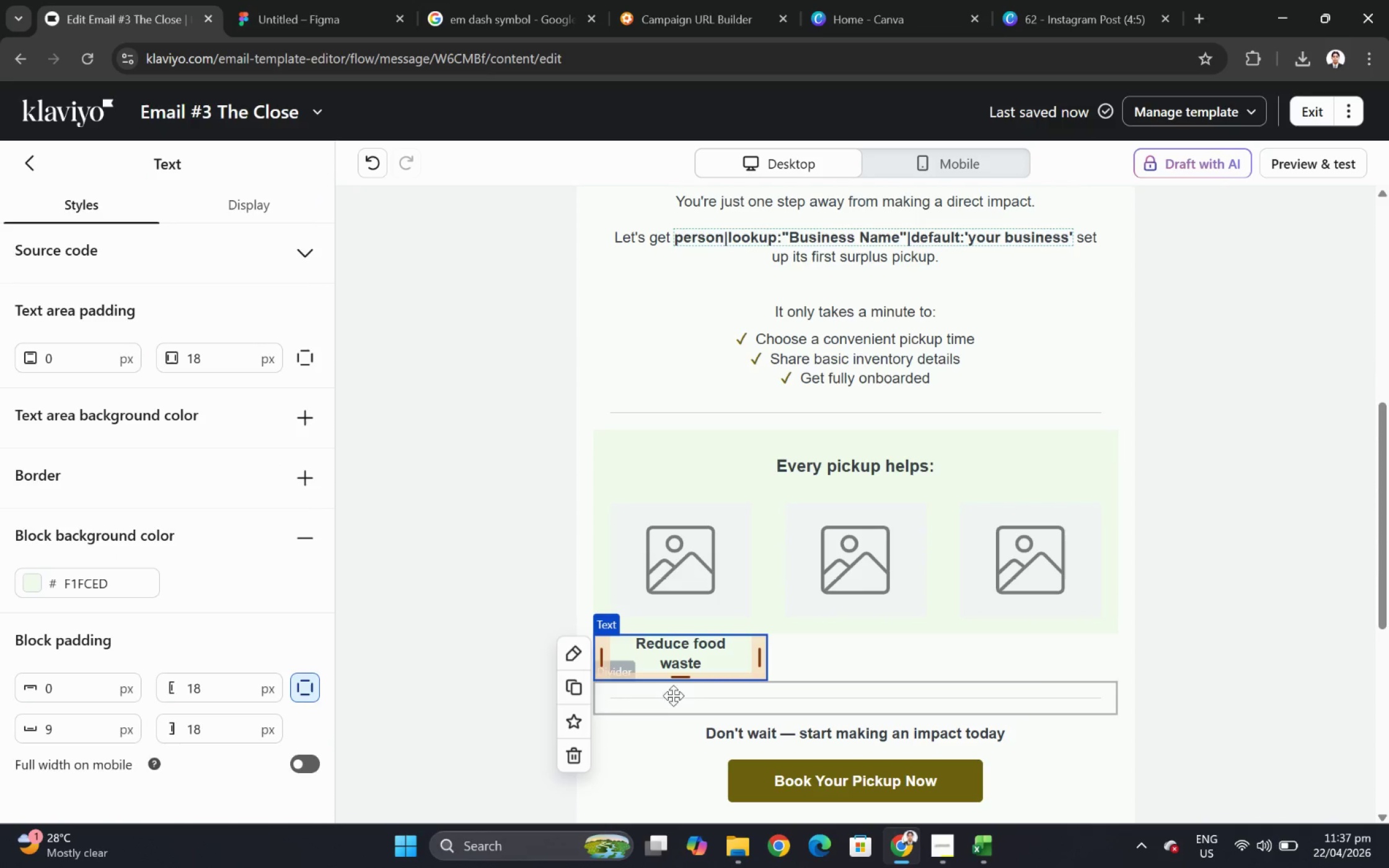 
left_click([568, 686])
 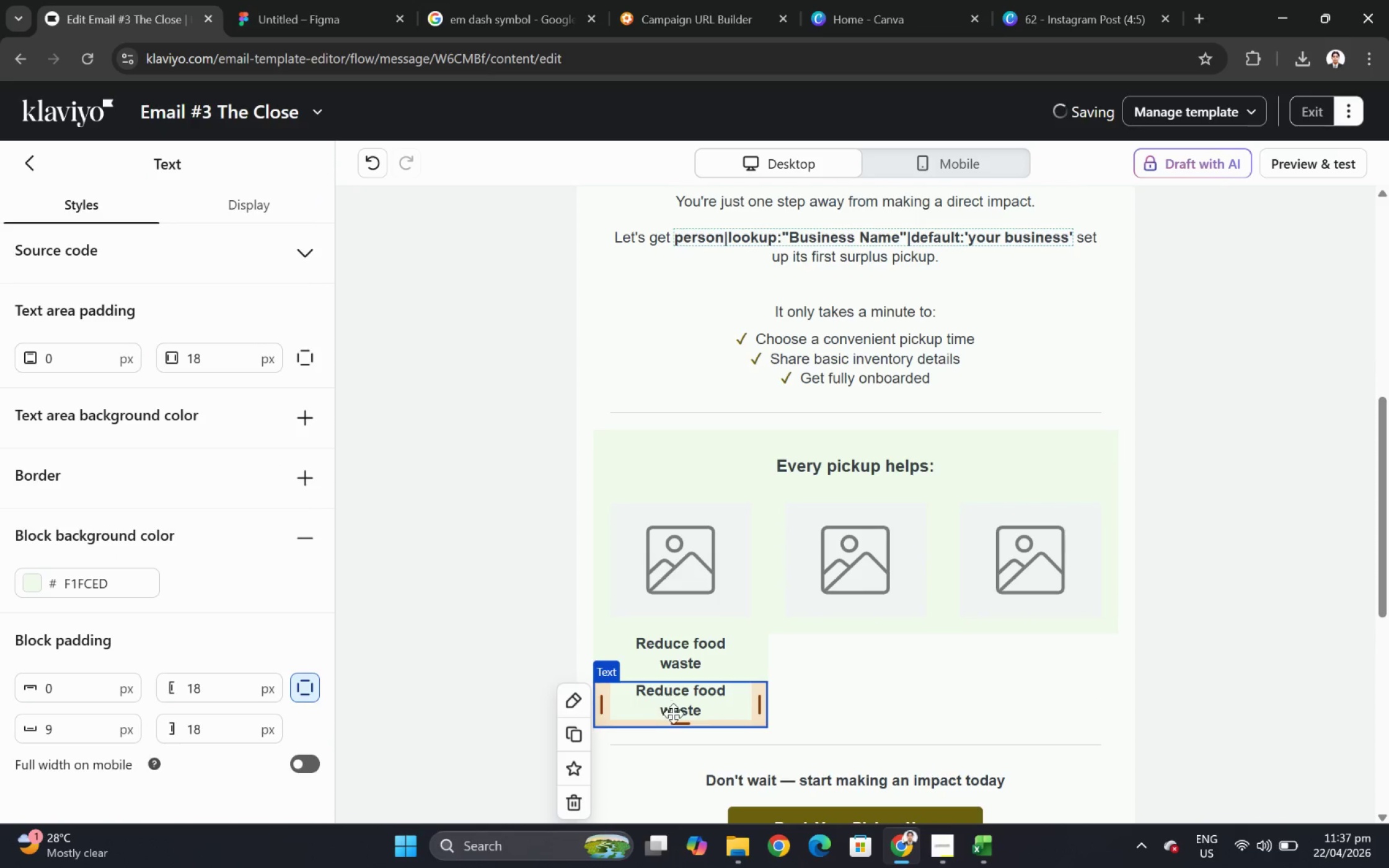 
left_click_drag(start_coordinate=[673, 713], to_coordinate=[862, 610])
 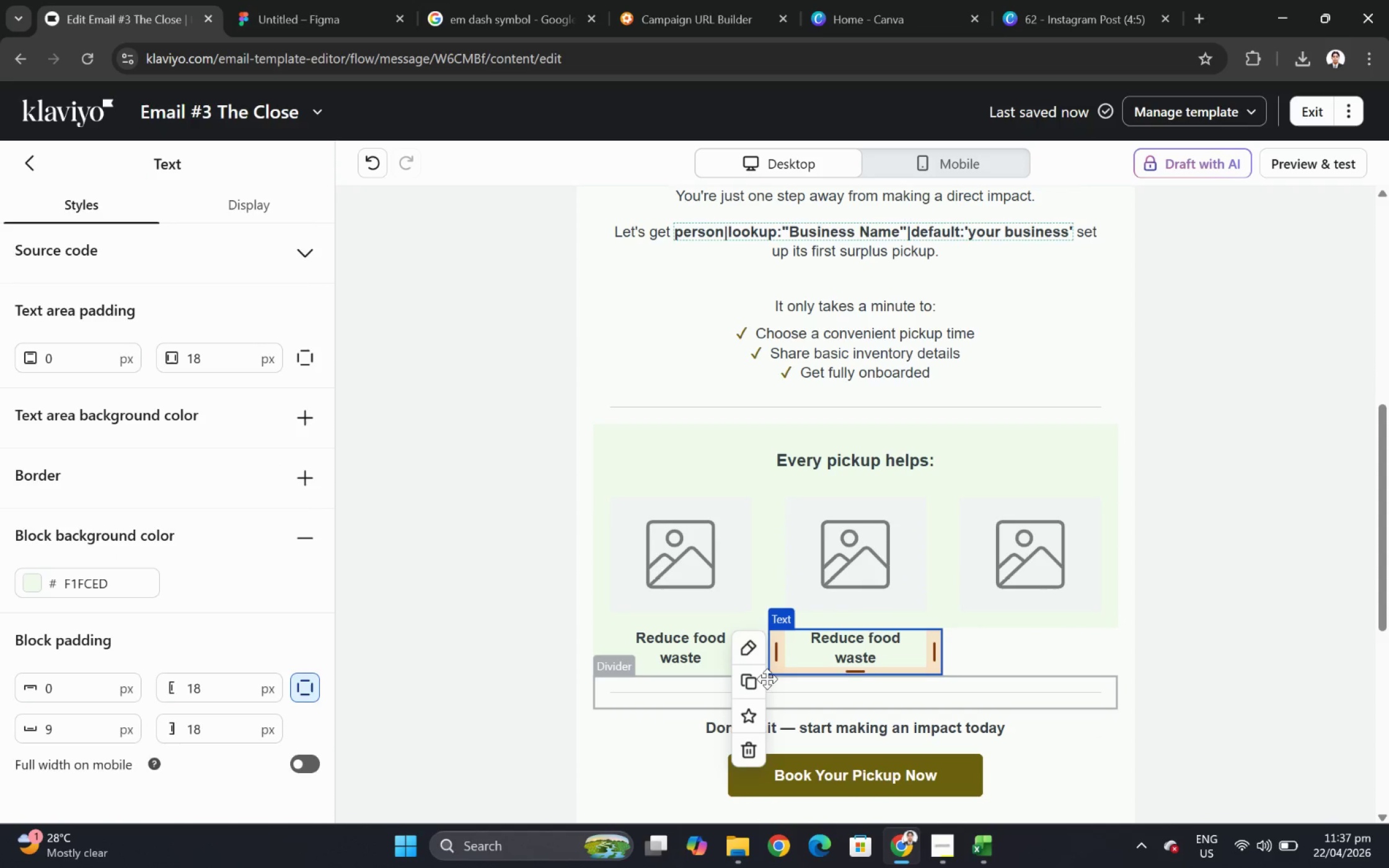 
left_click([753, 680])
 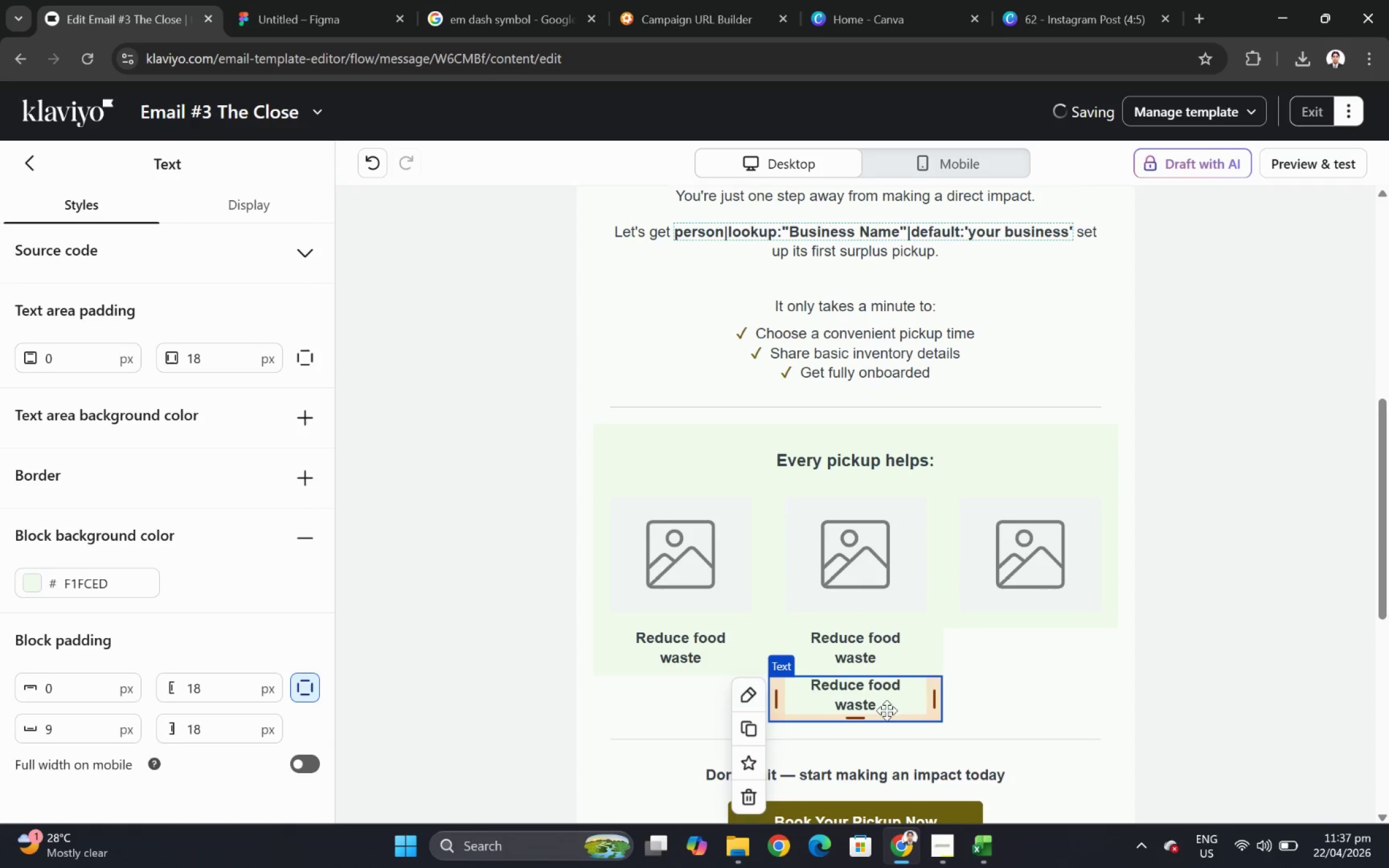 
left_click_drag(start_coordinate=[869, 699], to_coordinate=[1043, 599])
 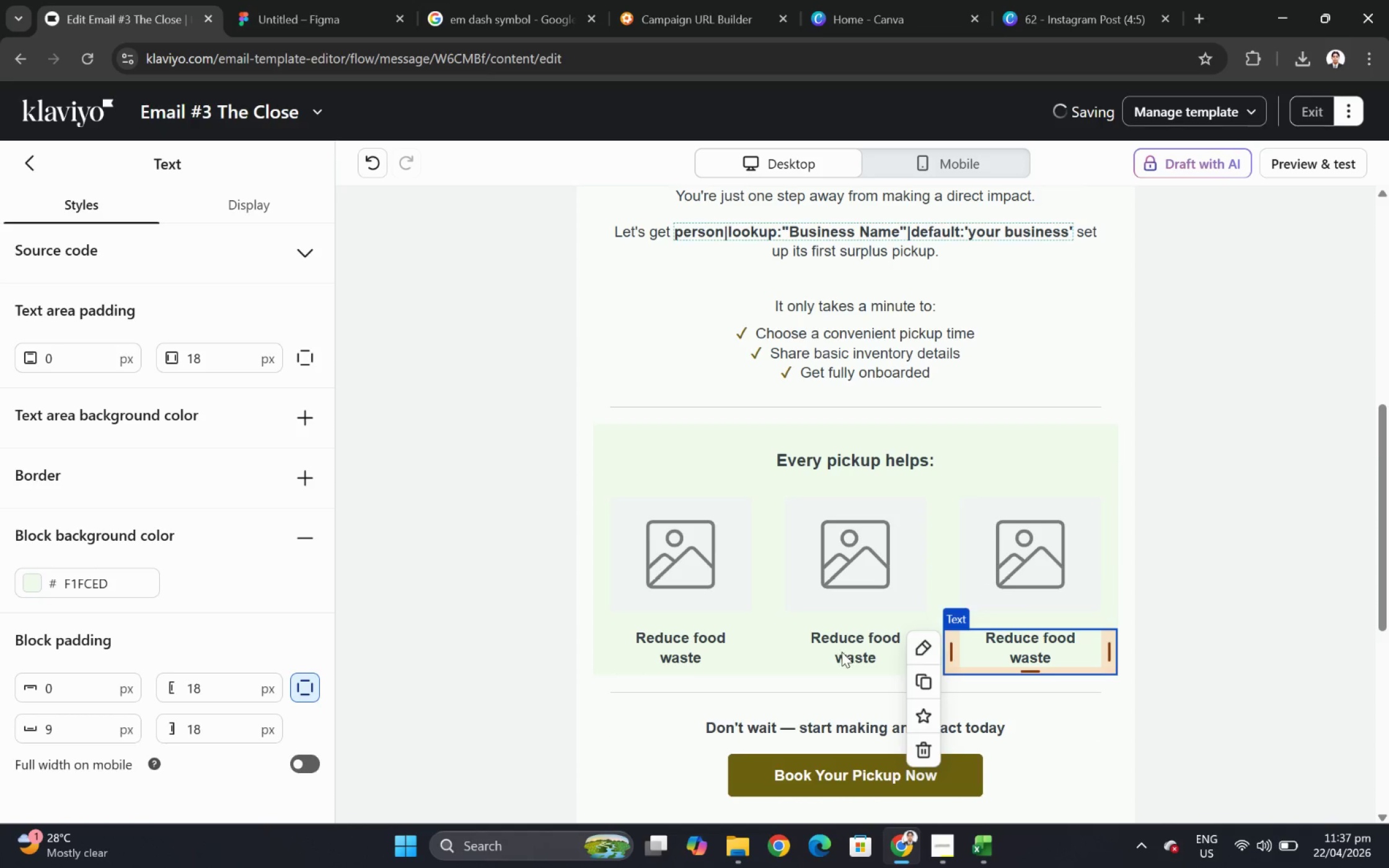 
double_click([841, 651])
 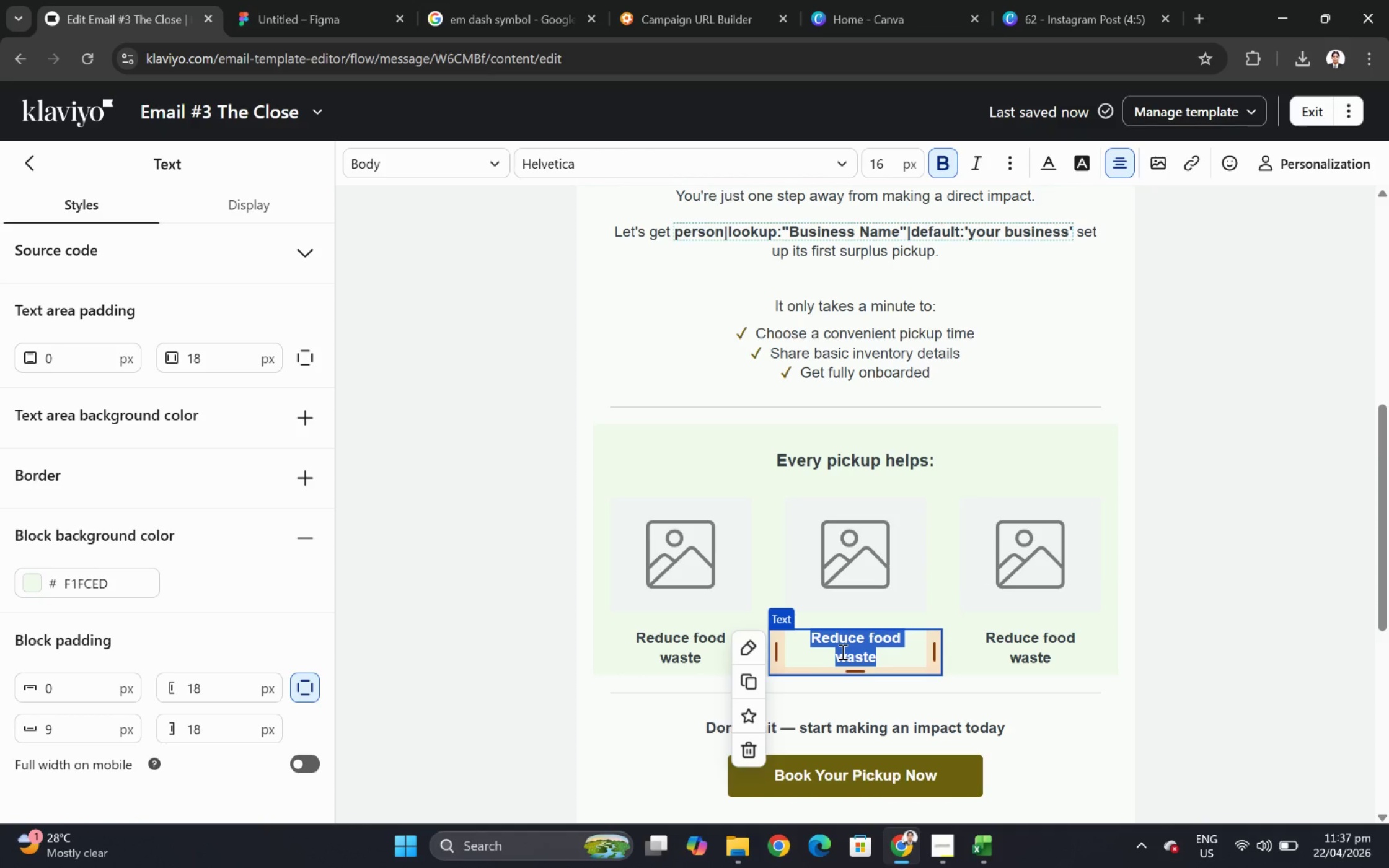 
type(Support local families)
 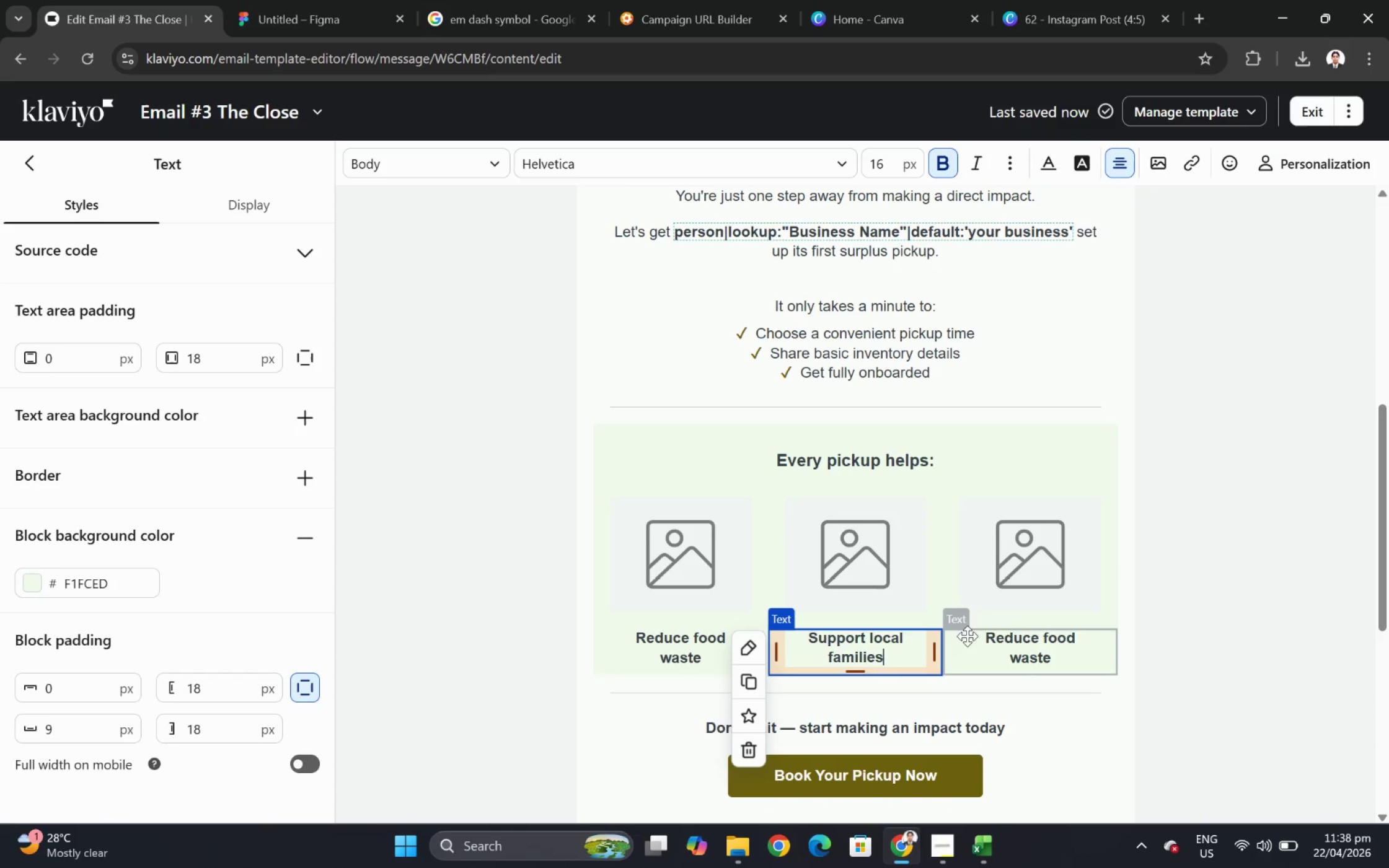 
double_click([991, 649])
 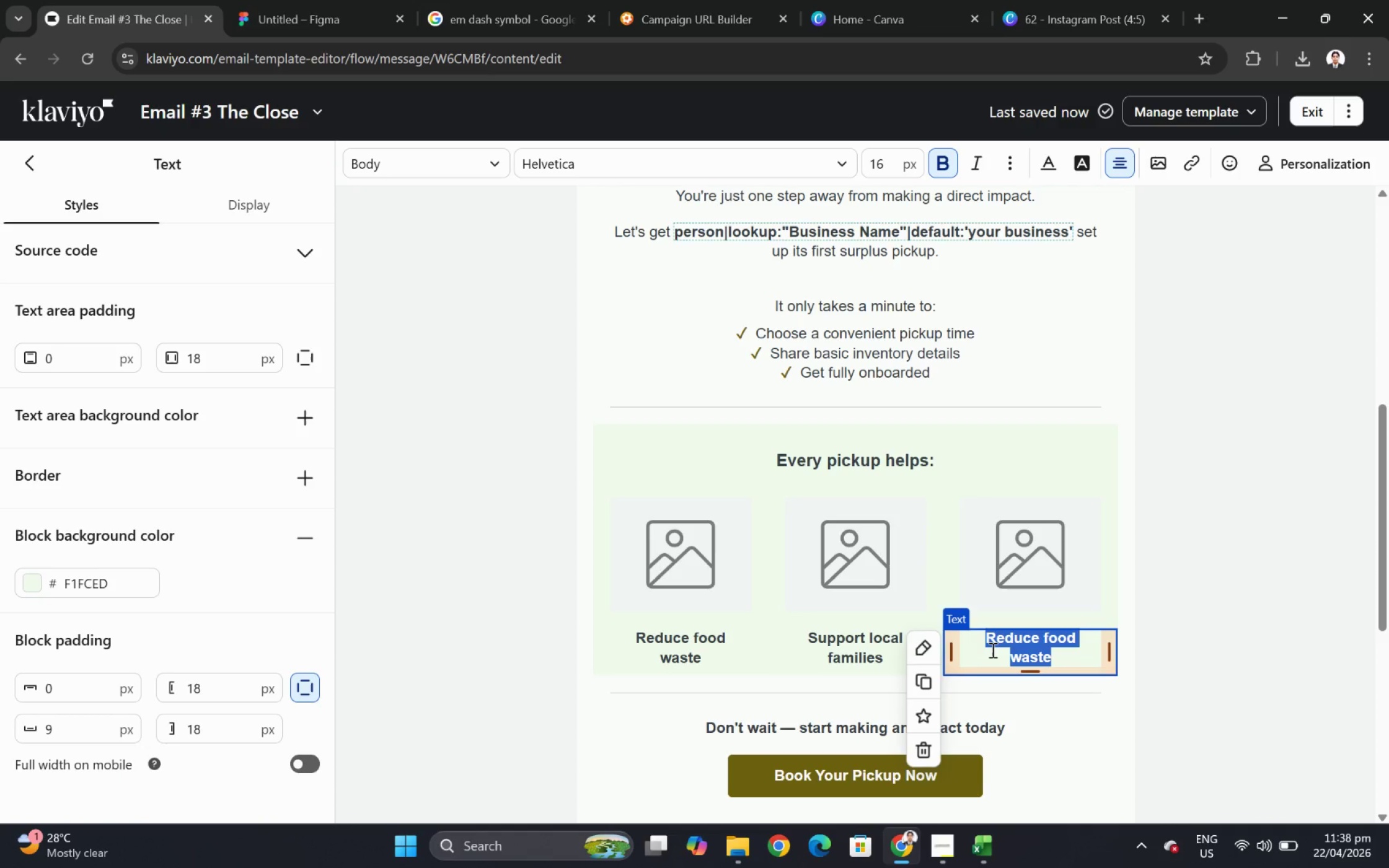 
wait(11.7)
 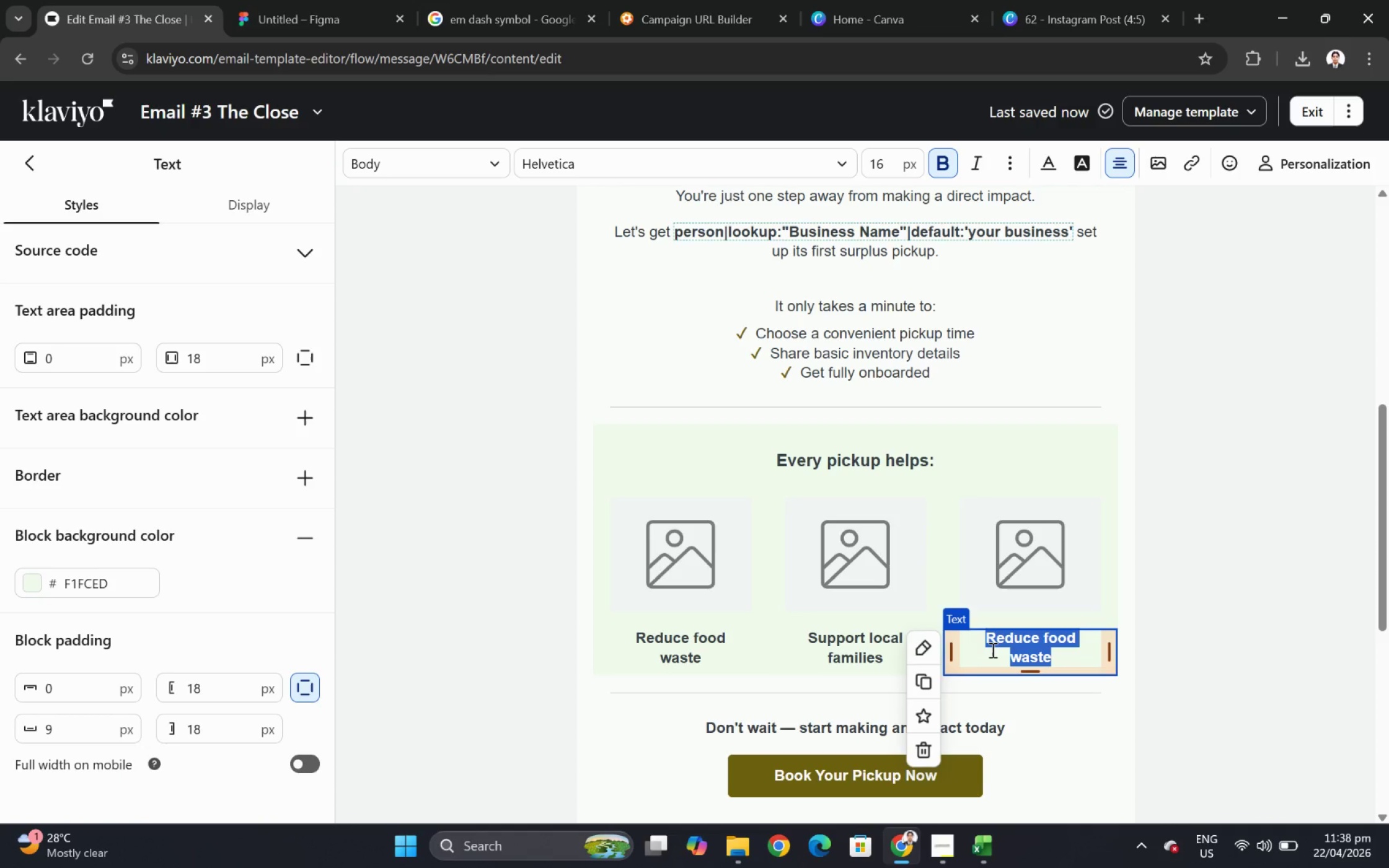 
type(Strengthen your community impact)
 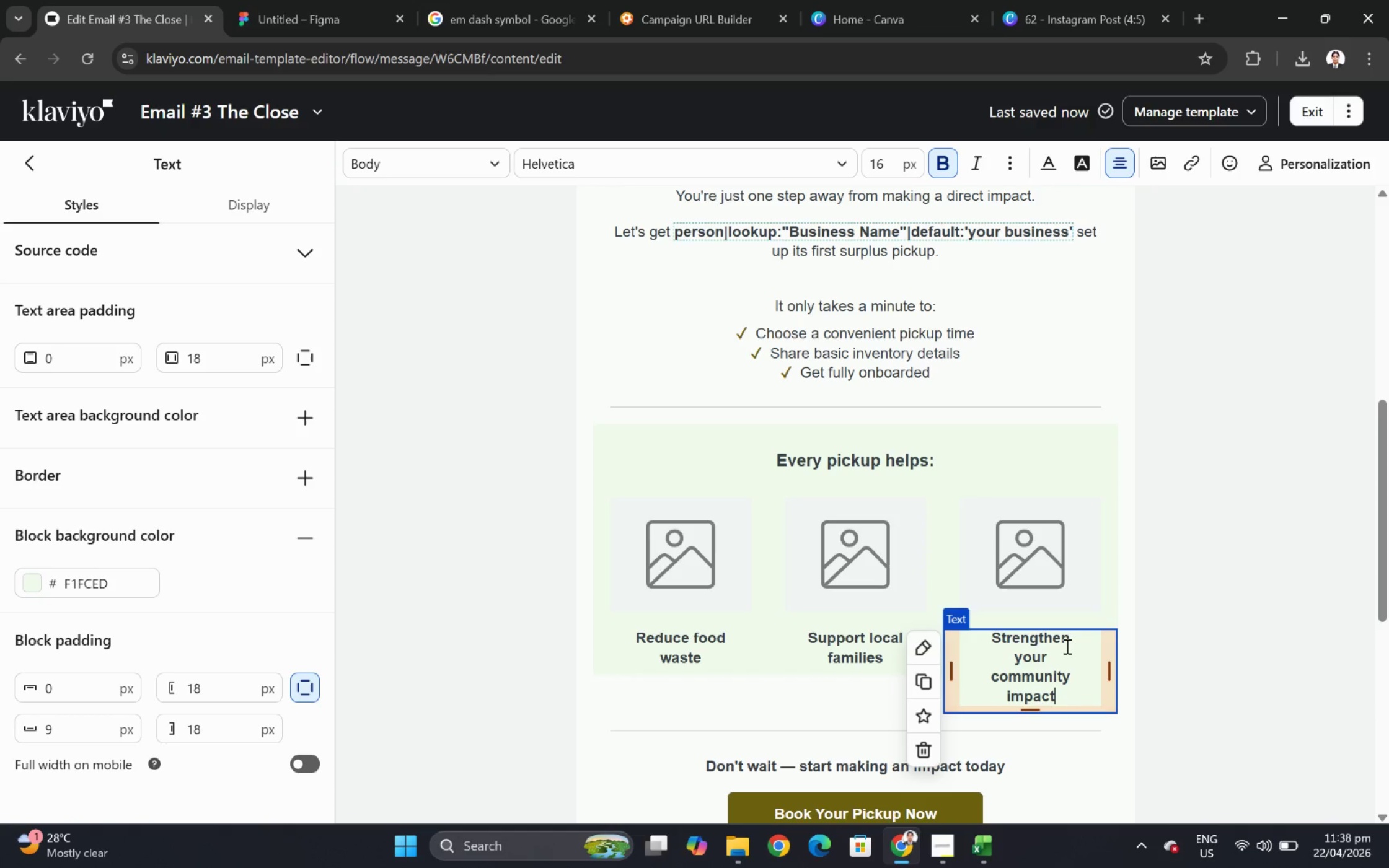 
left_click([1181, 634])
 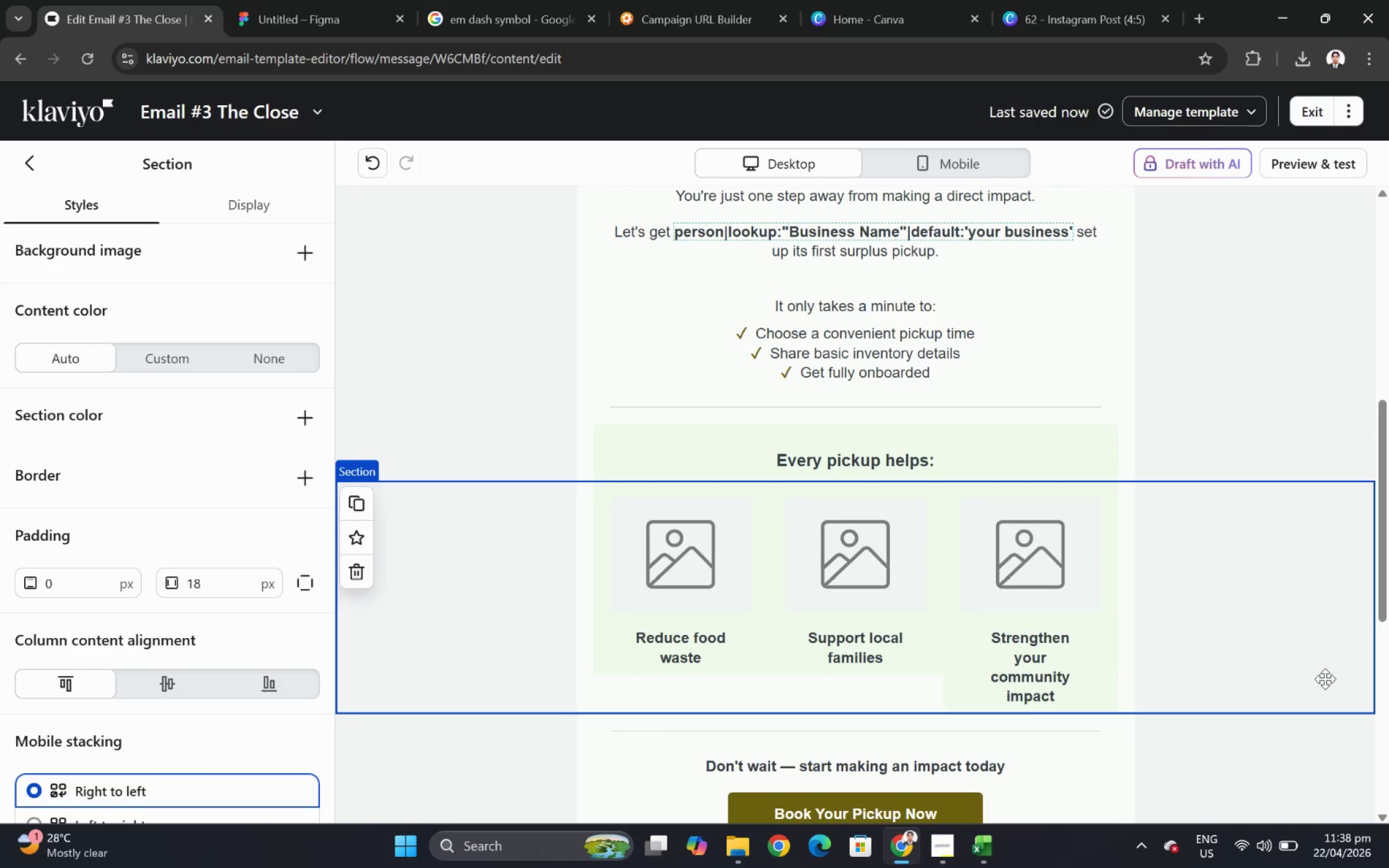 
wait(9.02)
 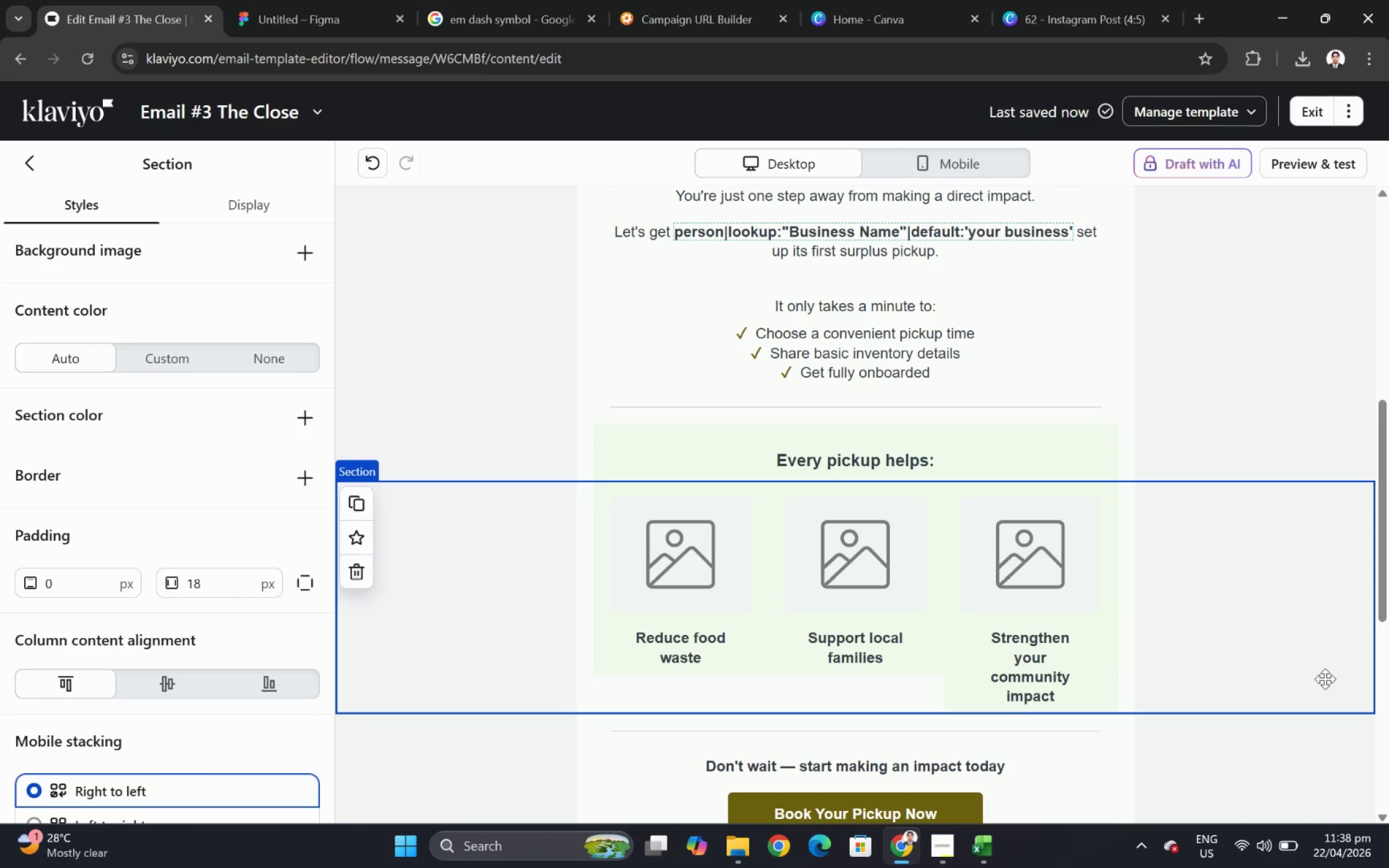 
left_click([1075, 680])
 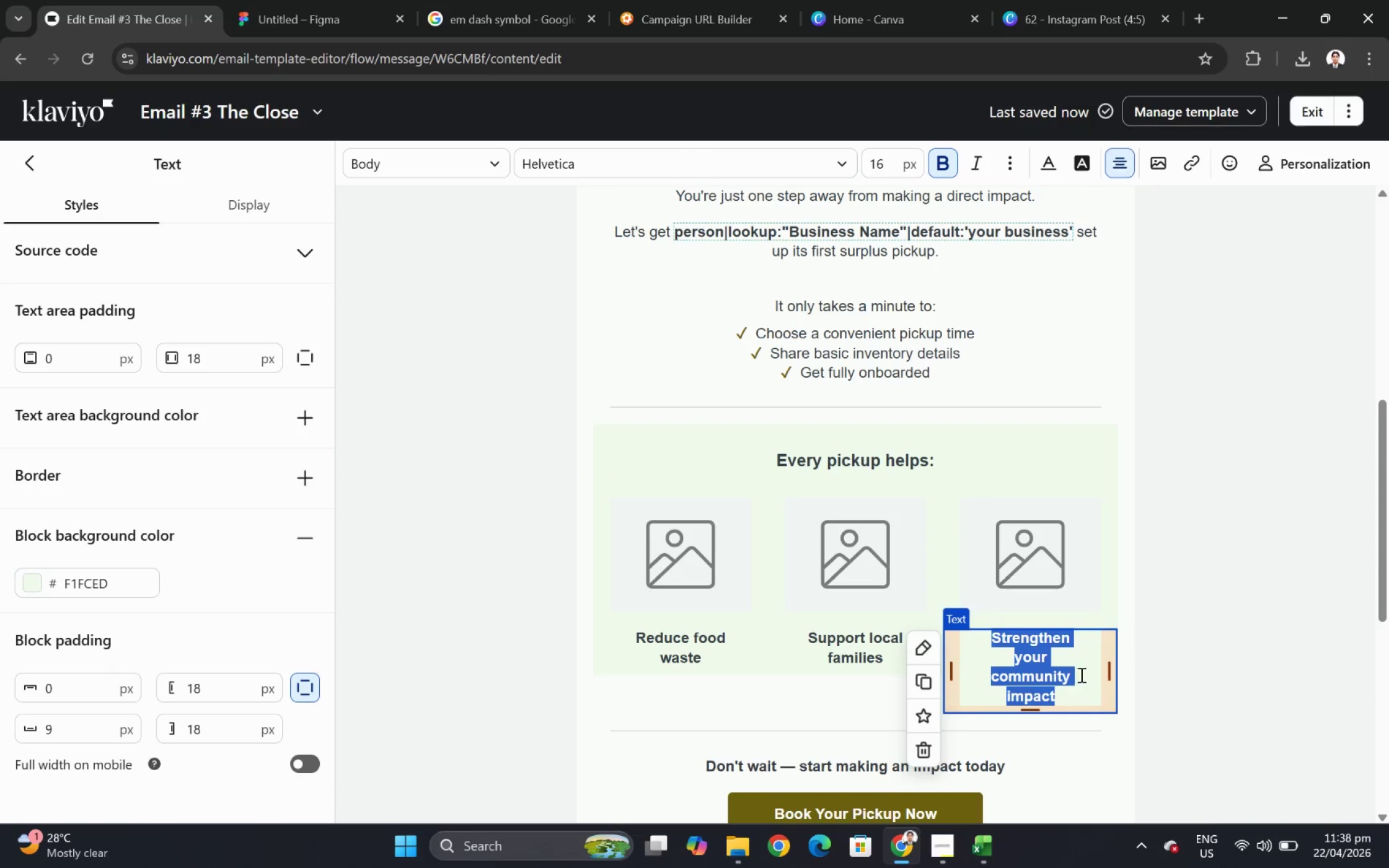 
left_click([1082, 670])
 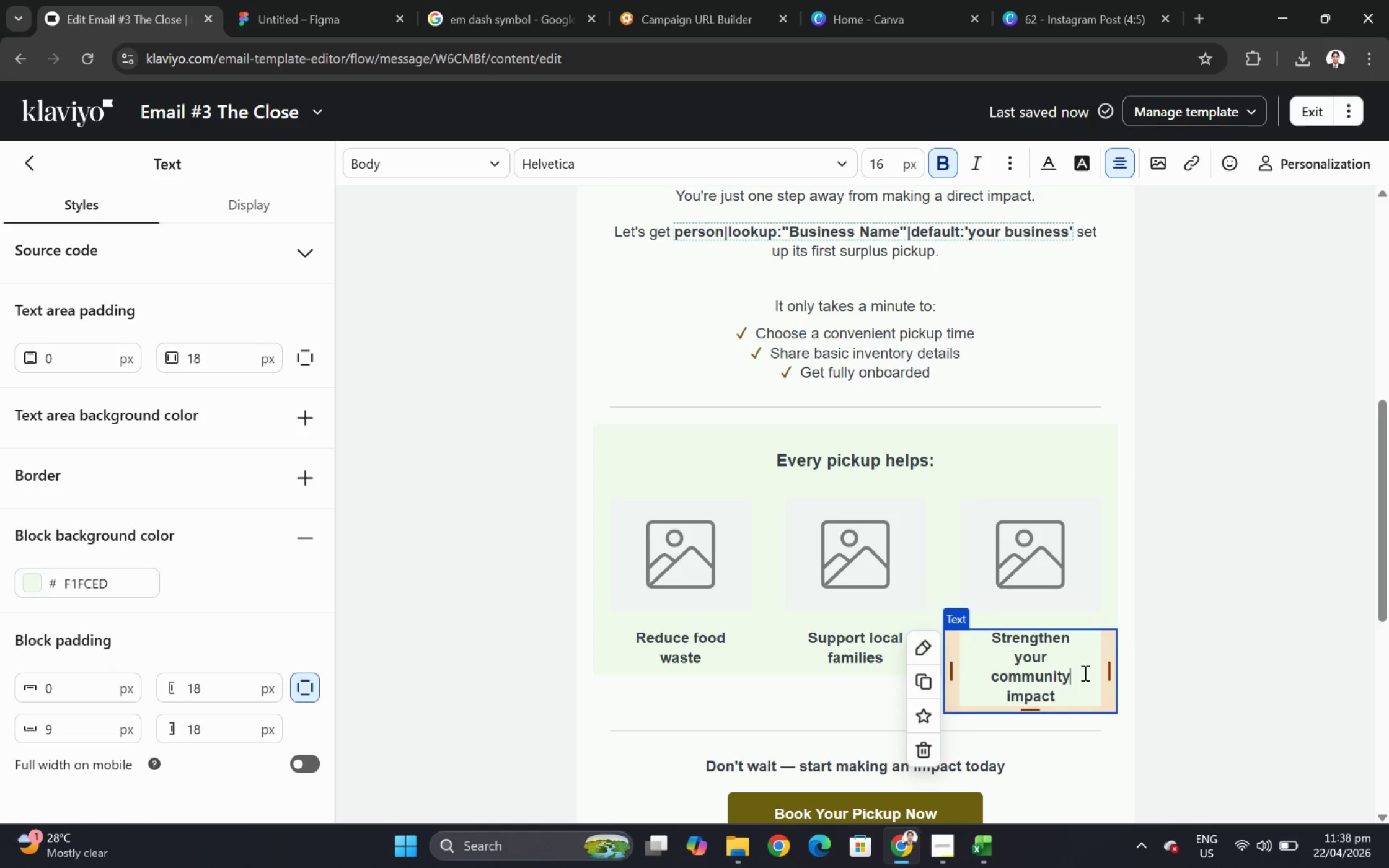 
left_click_drag(start_coordinate=[1083, 672], to_coordinate=[992, 678])
 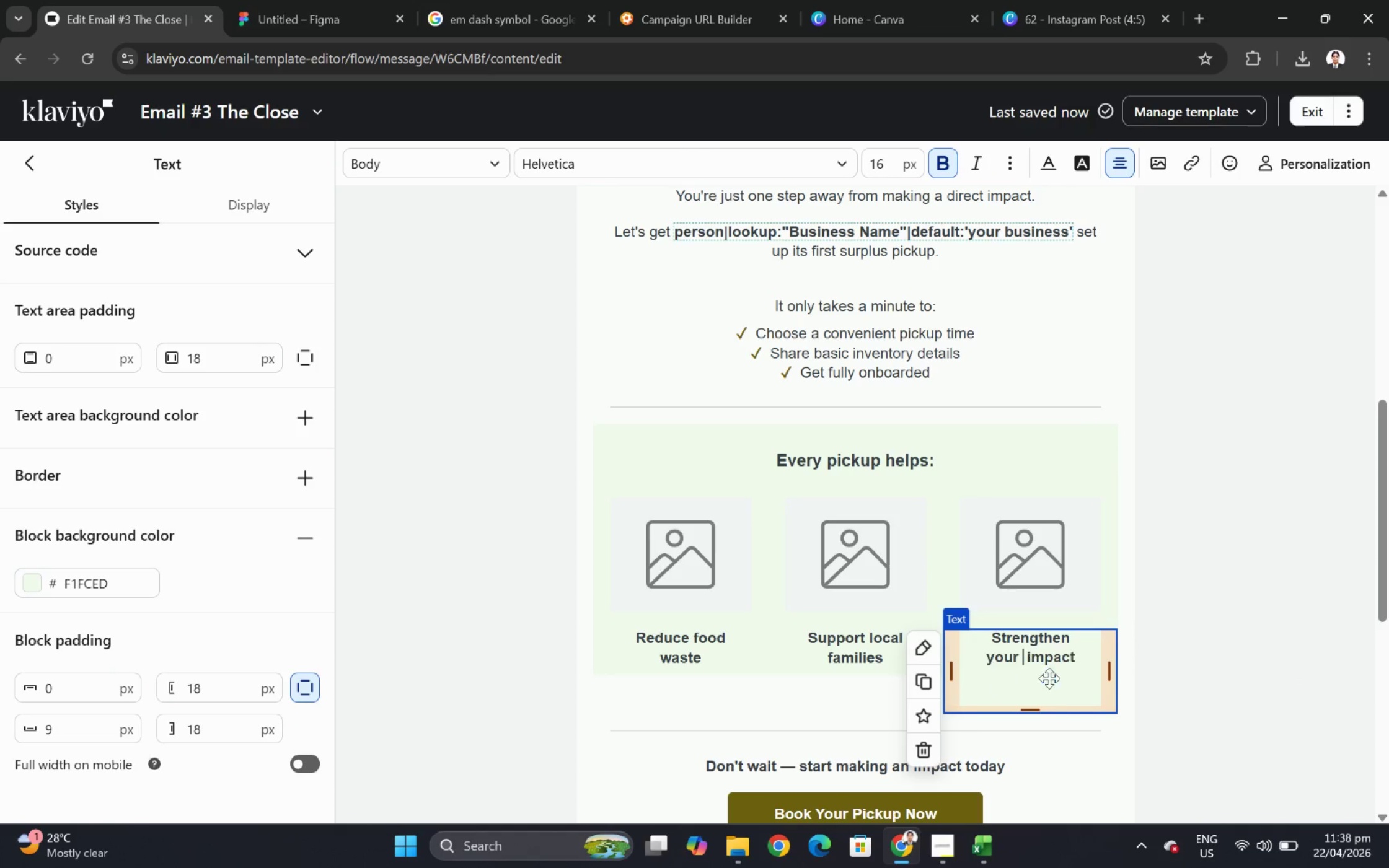 
key(Backspace)
 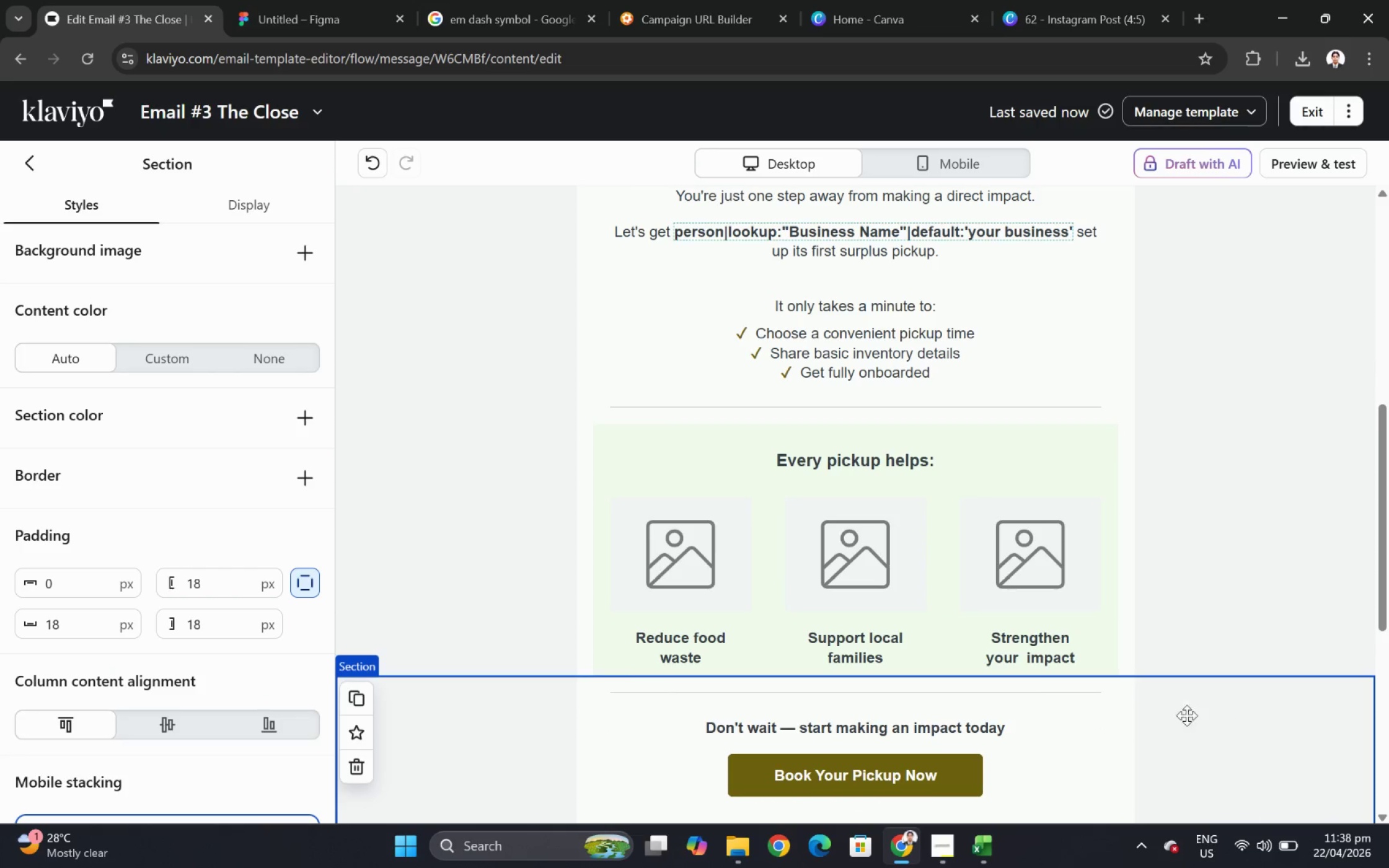 
double_click([1041, 659])
 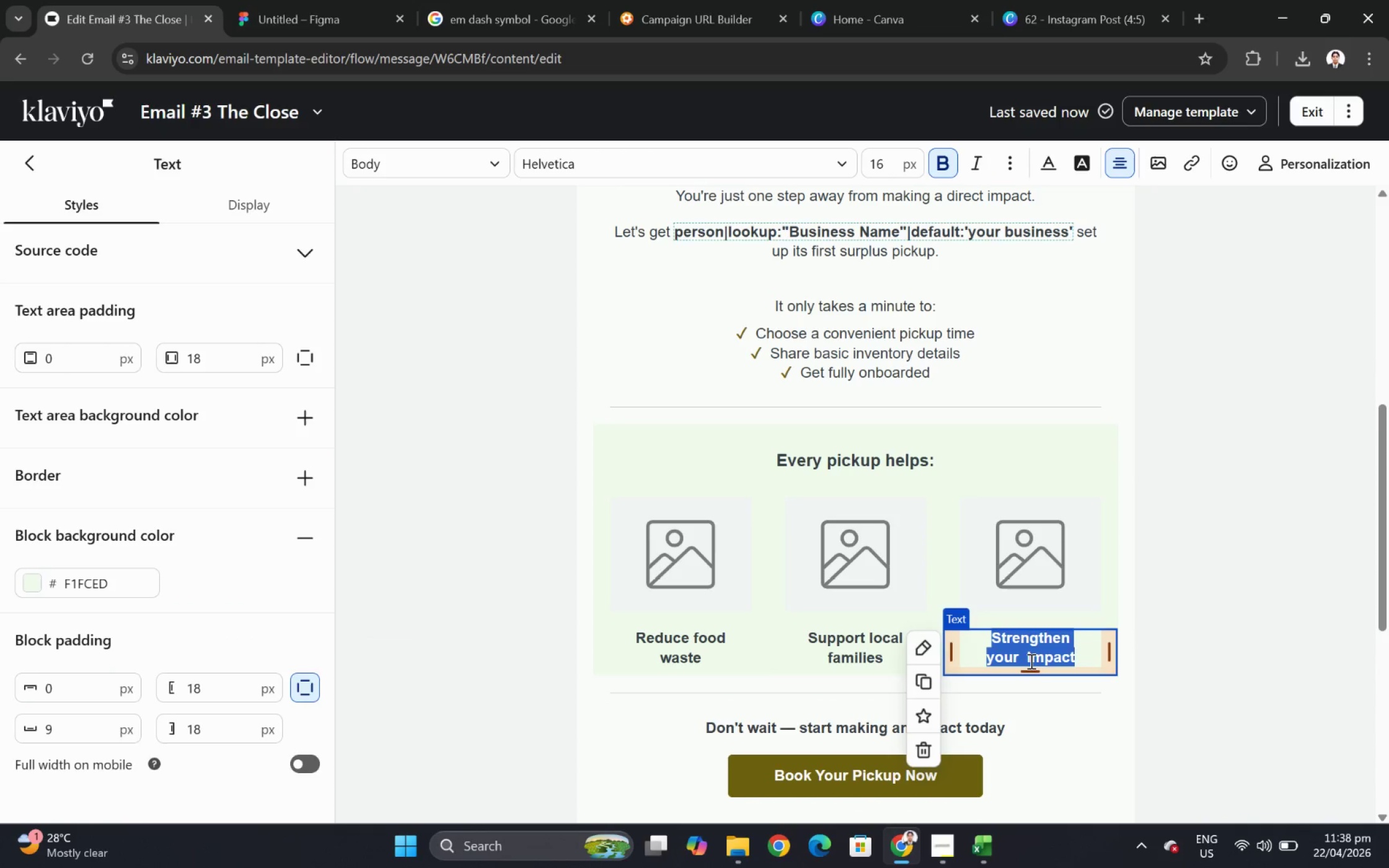 
left_click([1029, 660])
 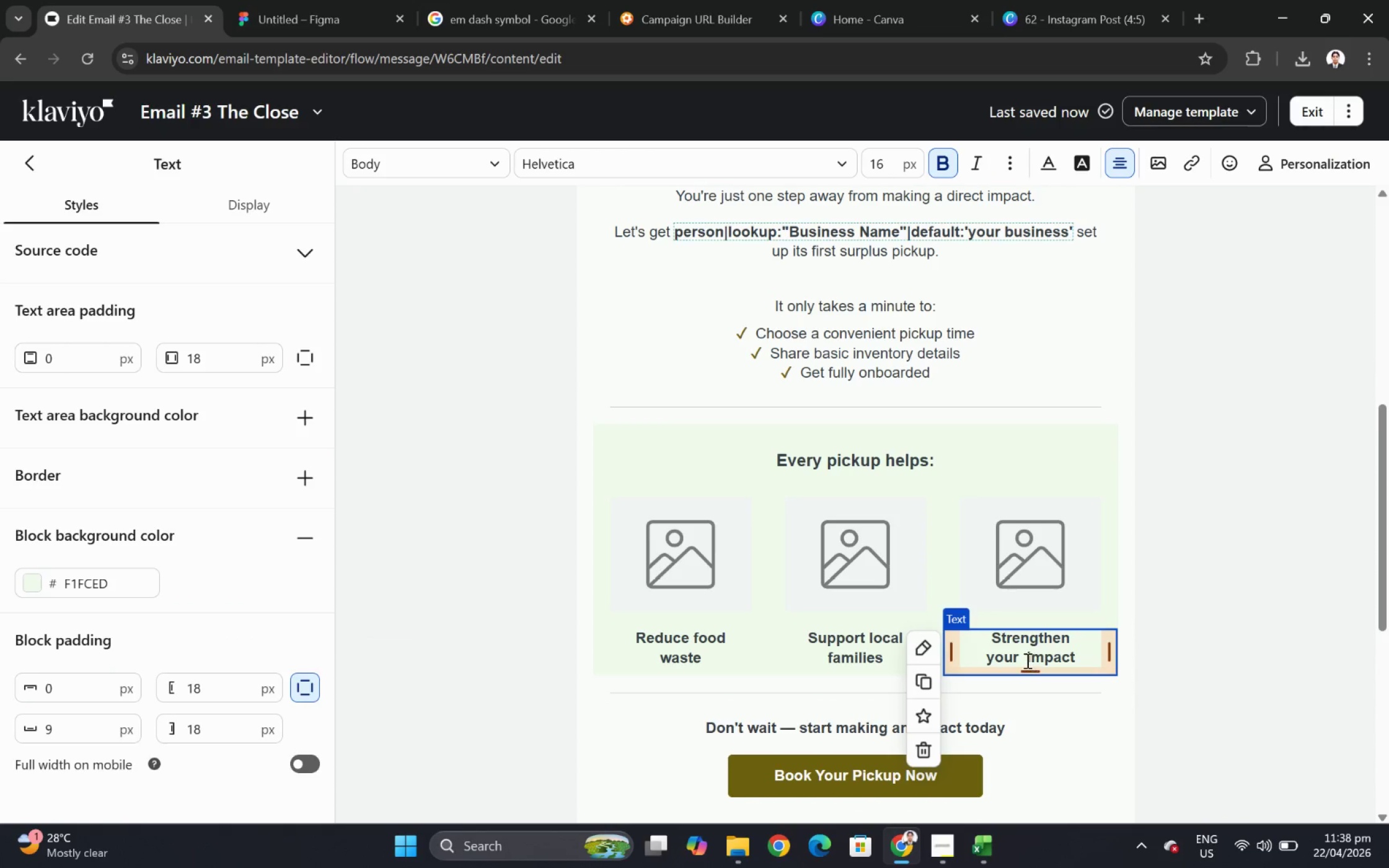 
left_click([1023, 657])
 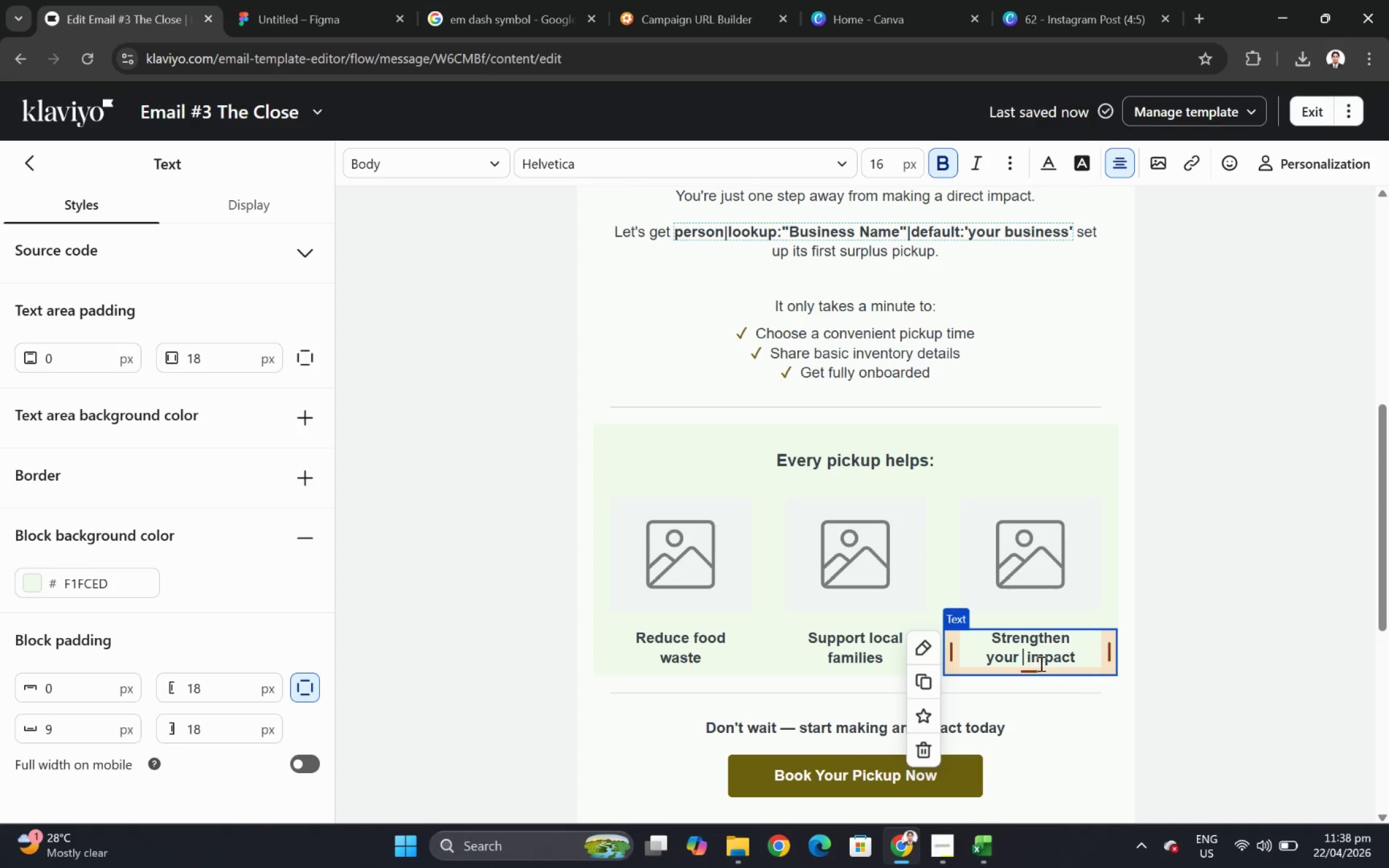 
key(Backspace)
 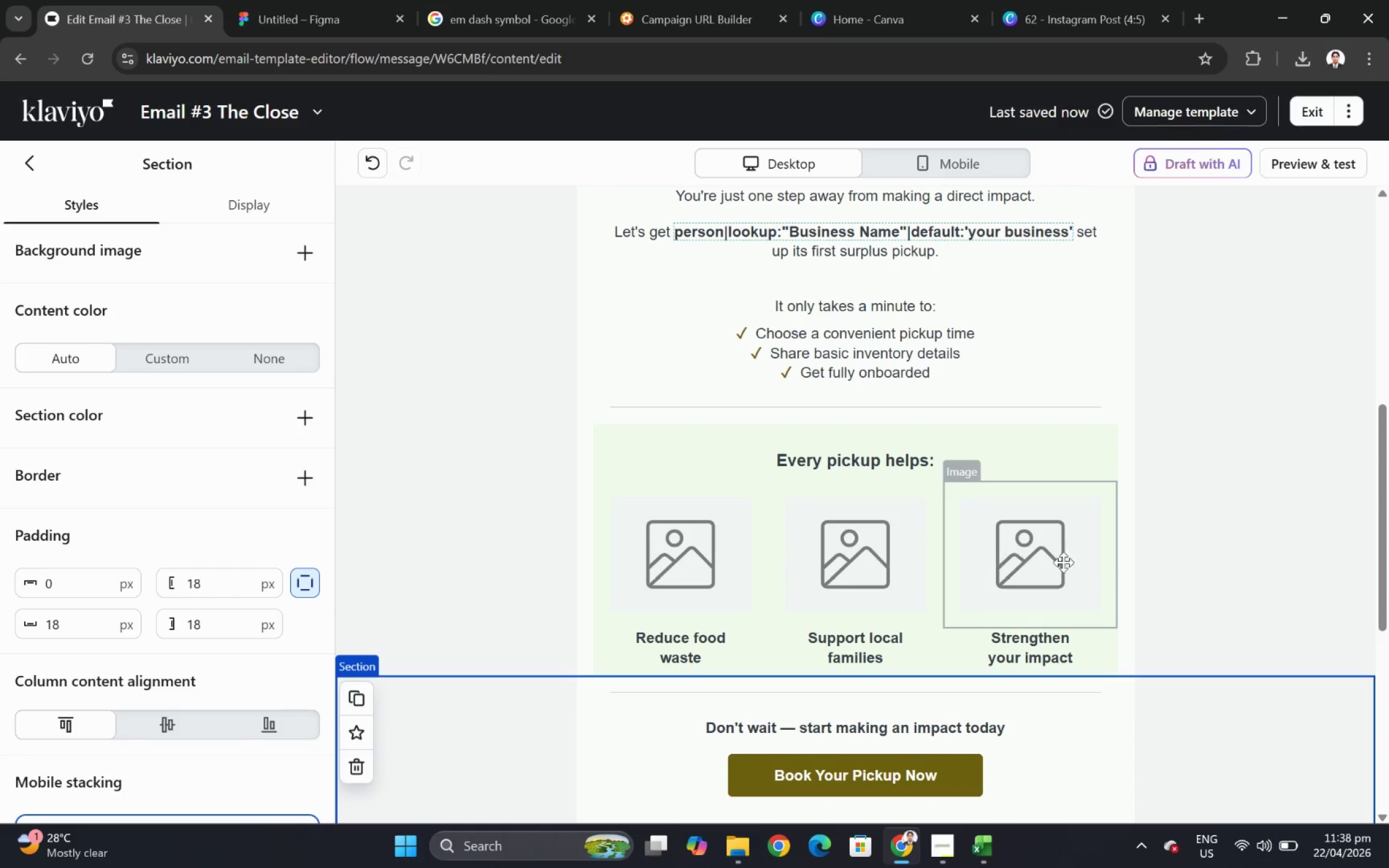 
scroll: coordinate [1177, 595], scroll_direction: up, amount: 1.0
 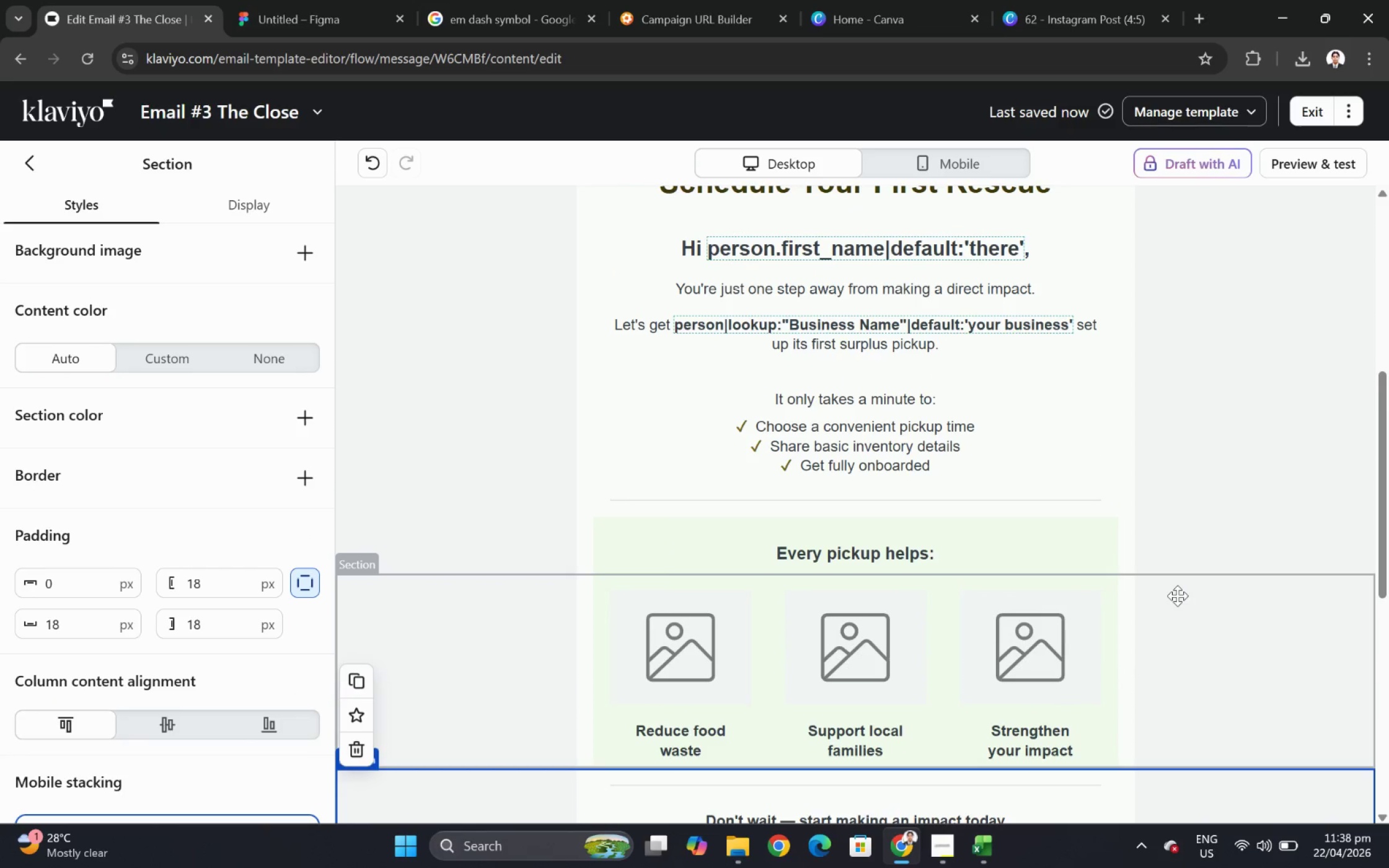 
wait(8.67)
 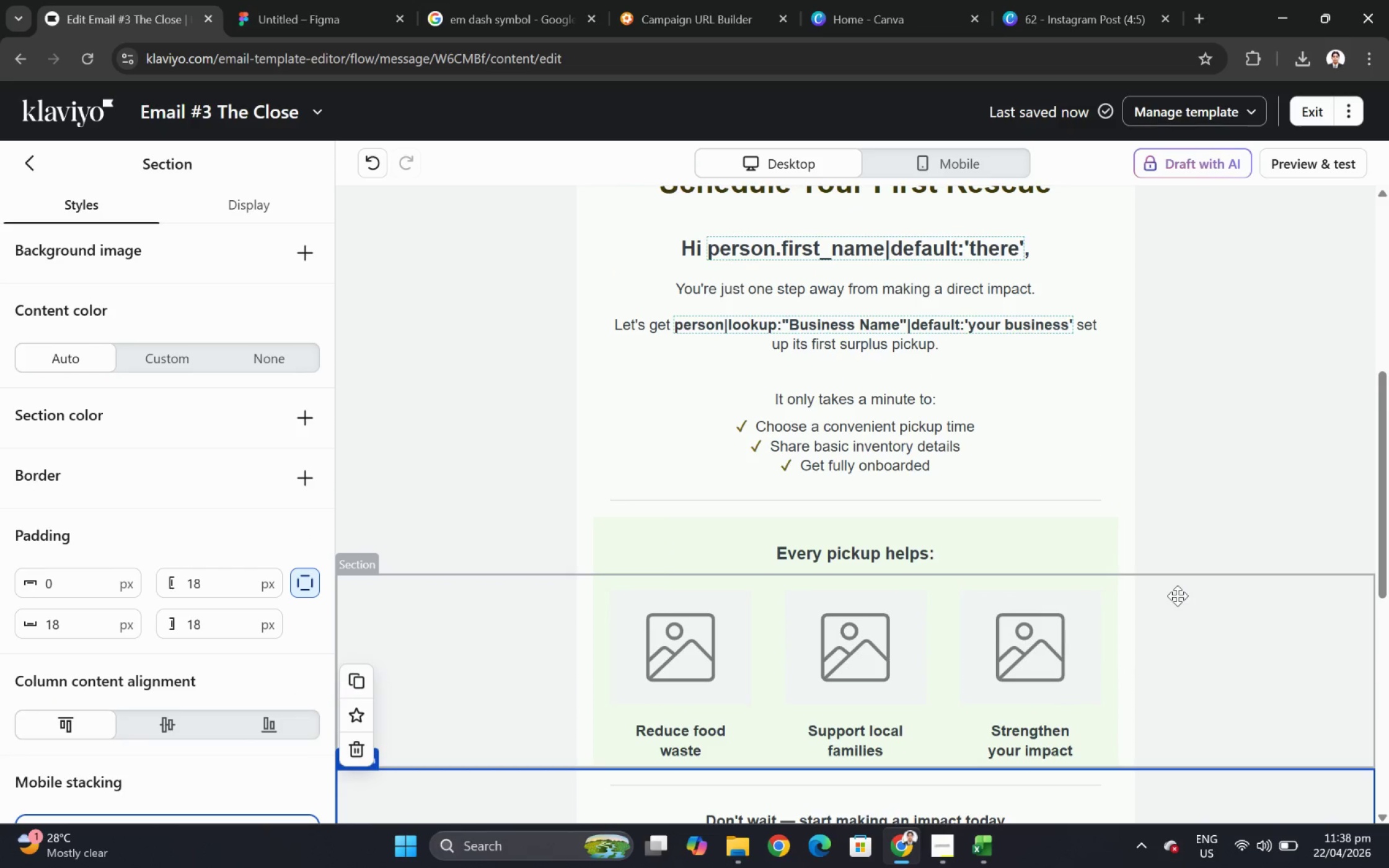 
scroll: coordinate [1178, 594], scroll_direction: up, amount: 2.0
 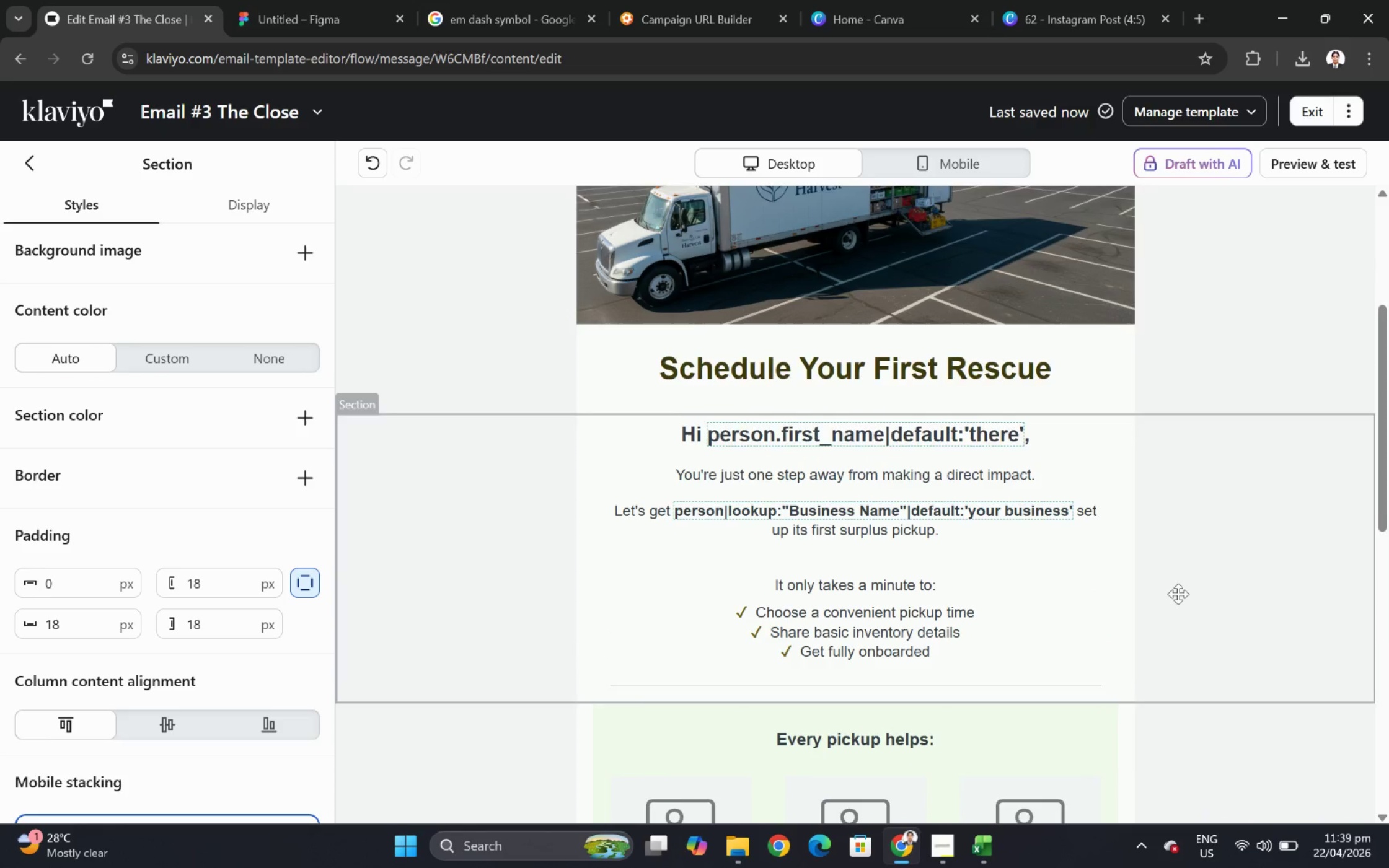 
scroll: coordinate [1178, 594], scroll_direction: down, amount: 6.0
 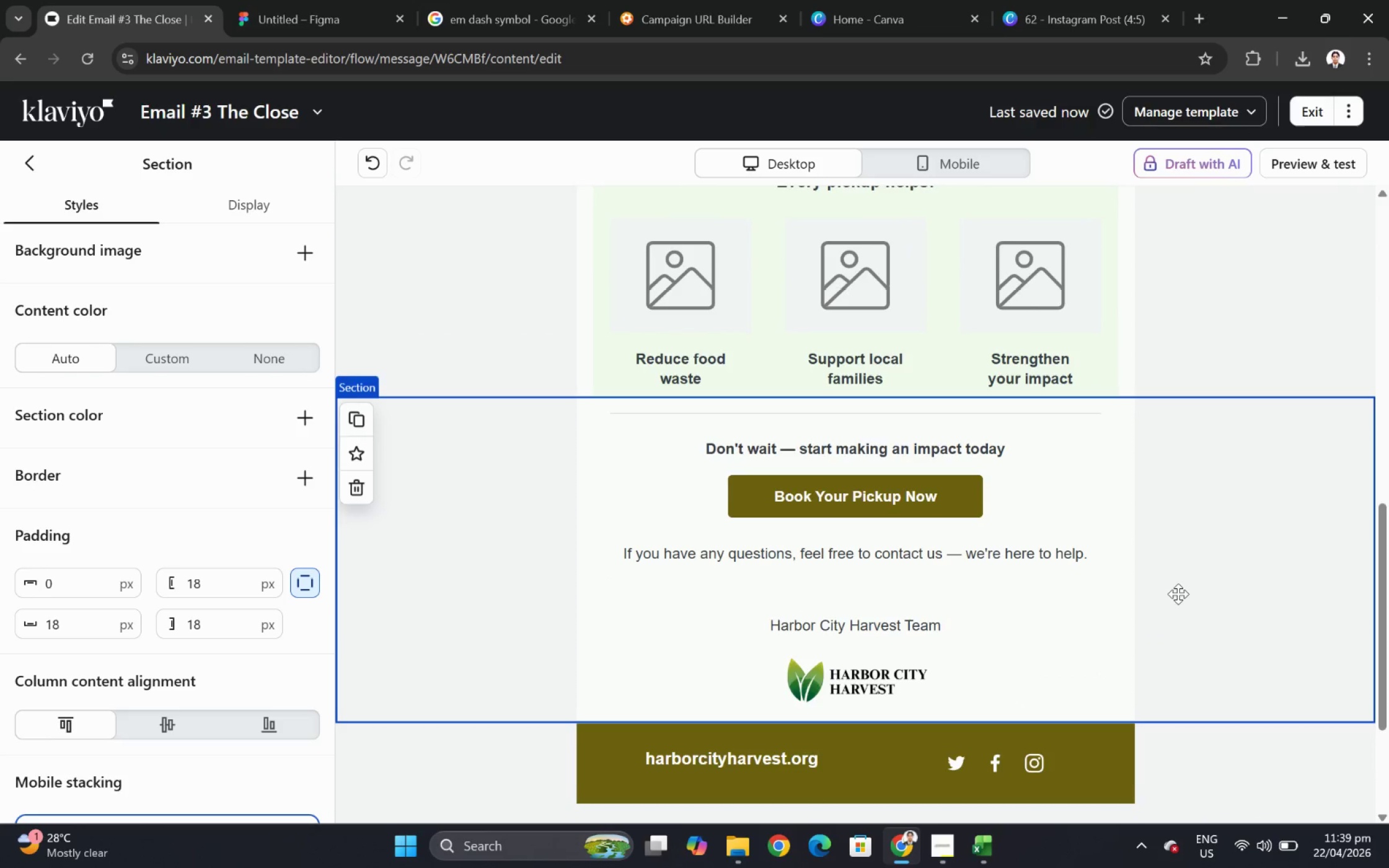 
scroll: coordinate [1178, 594], scroll_direction: up, amount: 11.0
 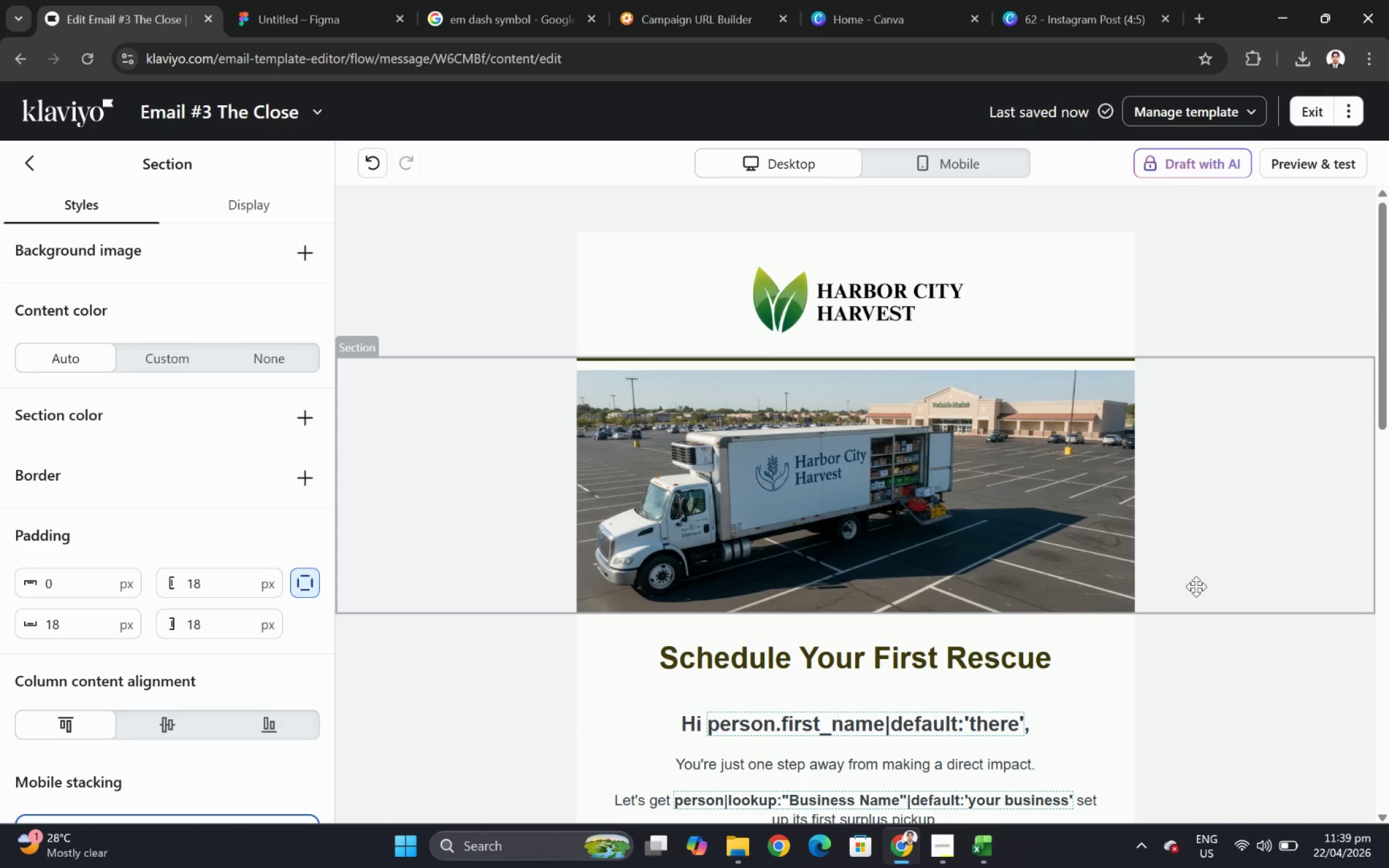 
wait(11.71)
 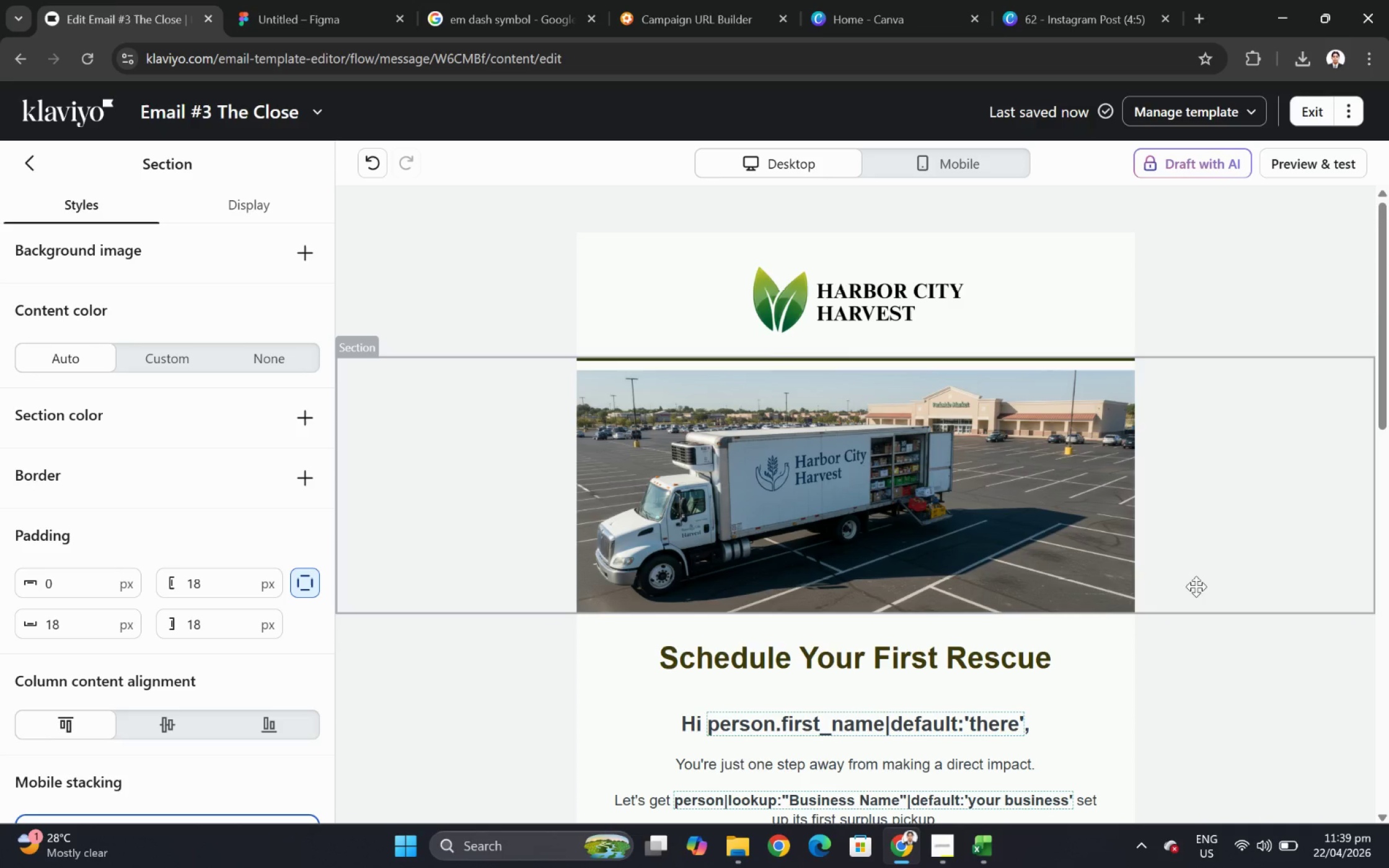 
scroll: coordinate [1069, 538], scroll_direction: down, amount: 5.0
 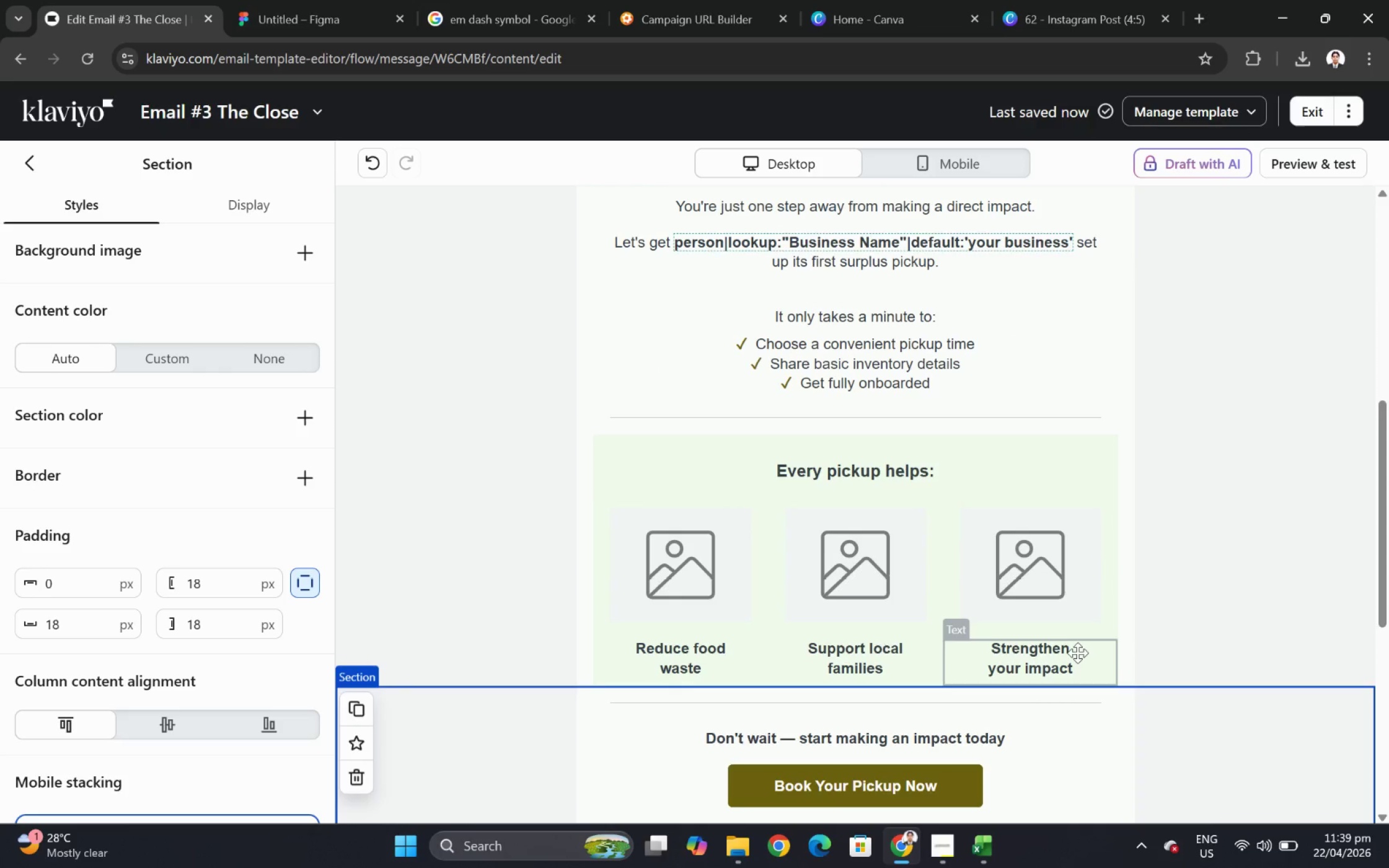 
wait(5.22)
 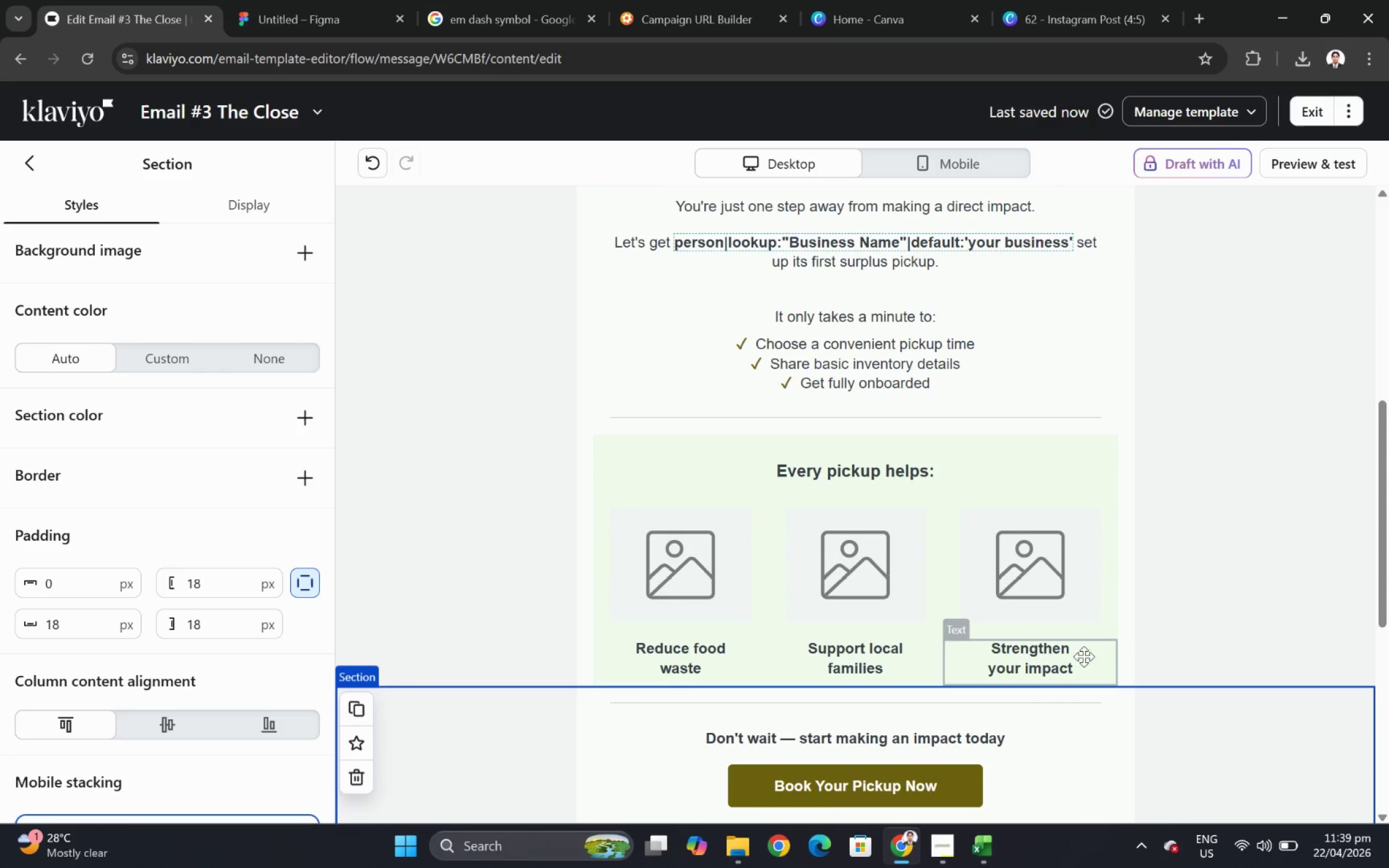 
left_click([1077, 652])
 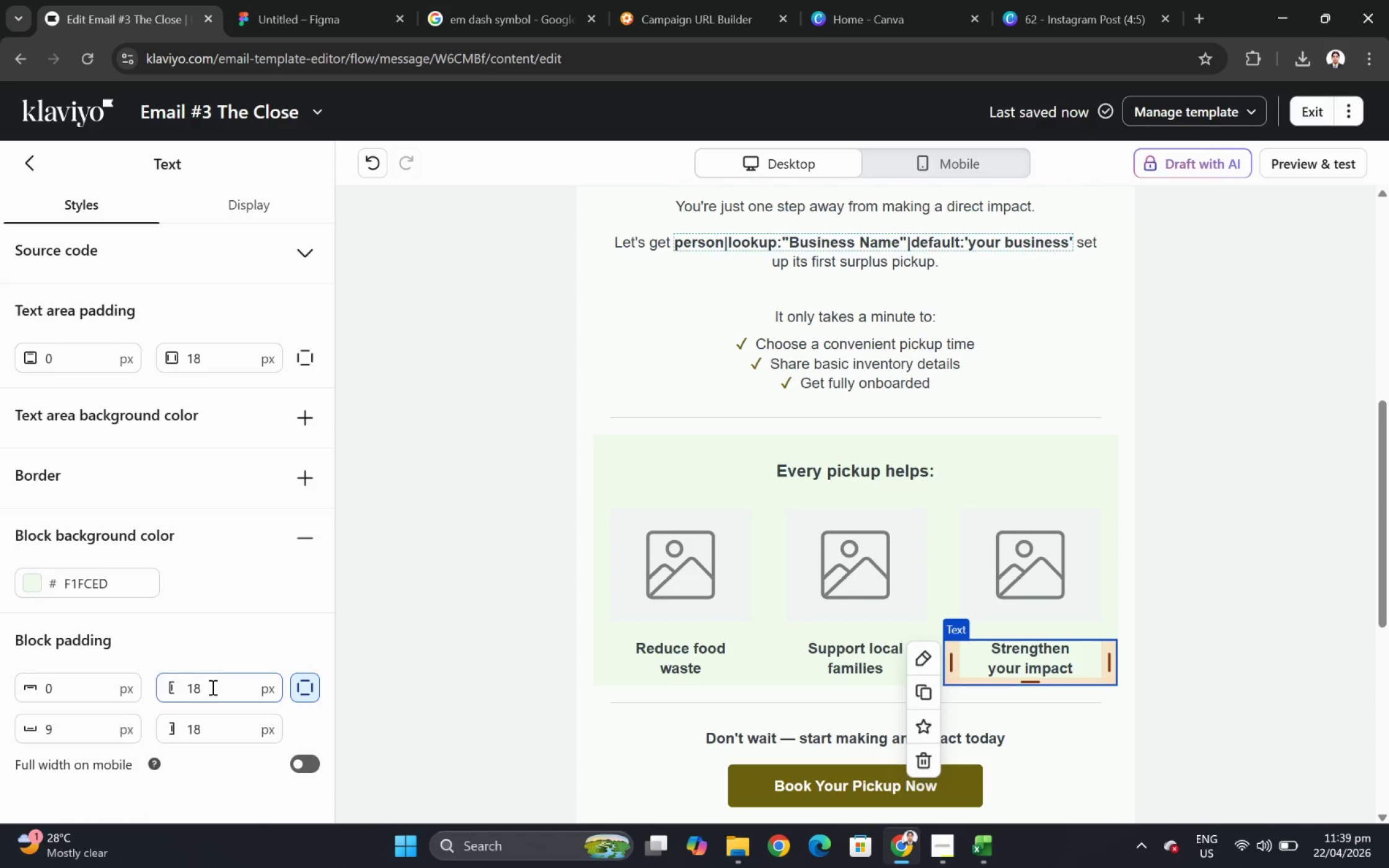 
wait(6.39)
 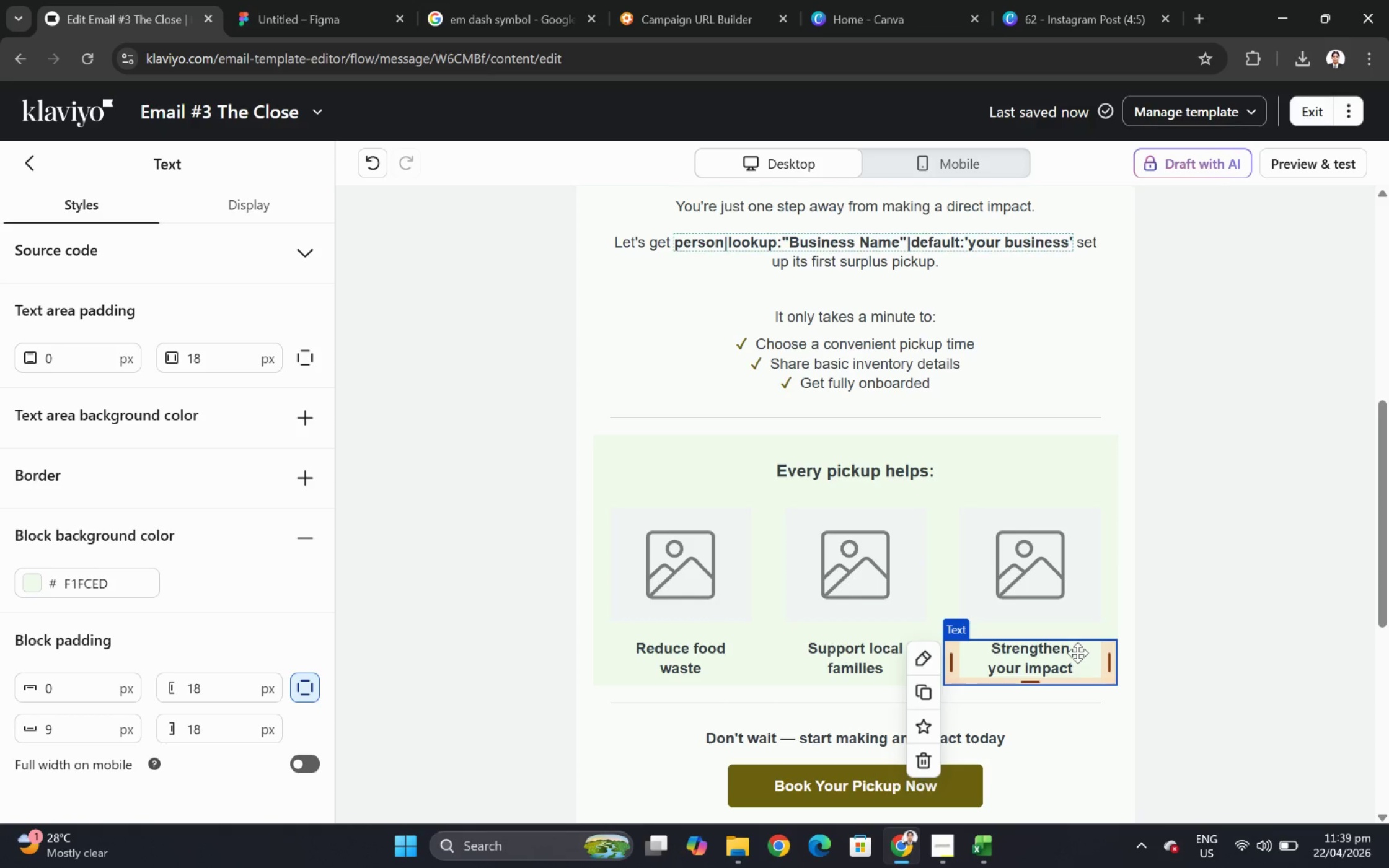 
double_click([211, 686])
 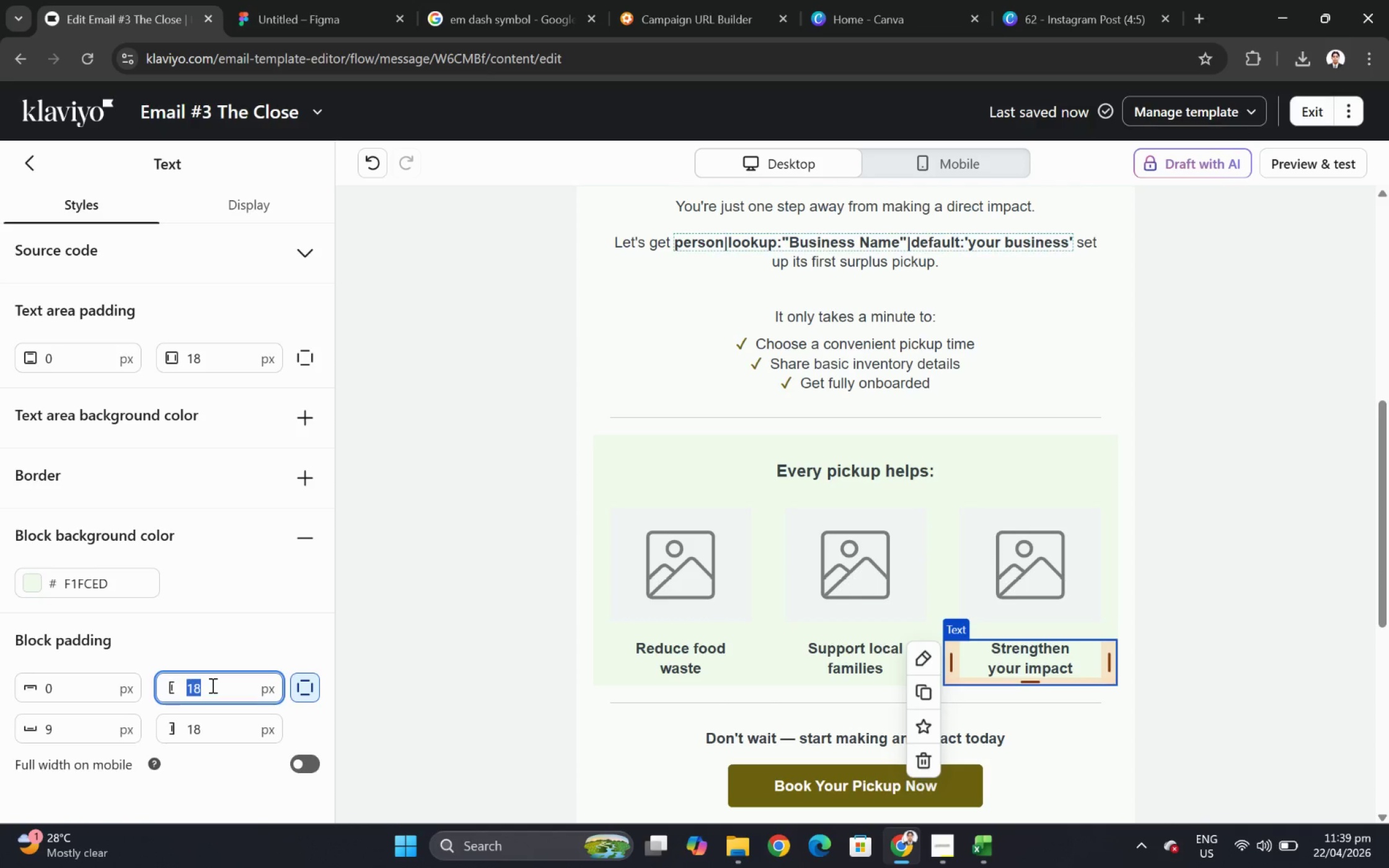 
key(9)
 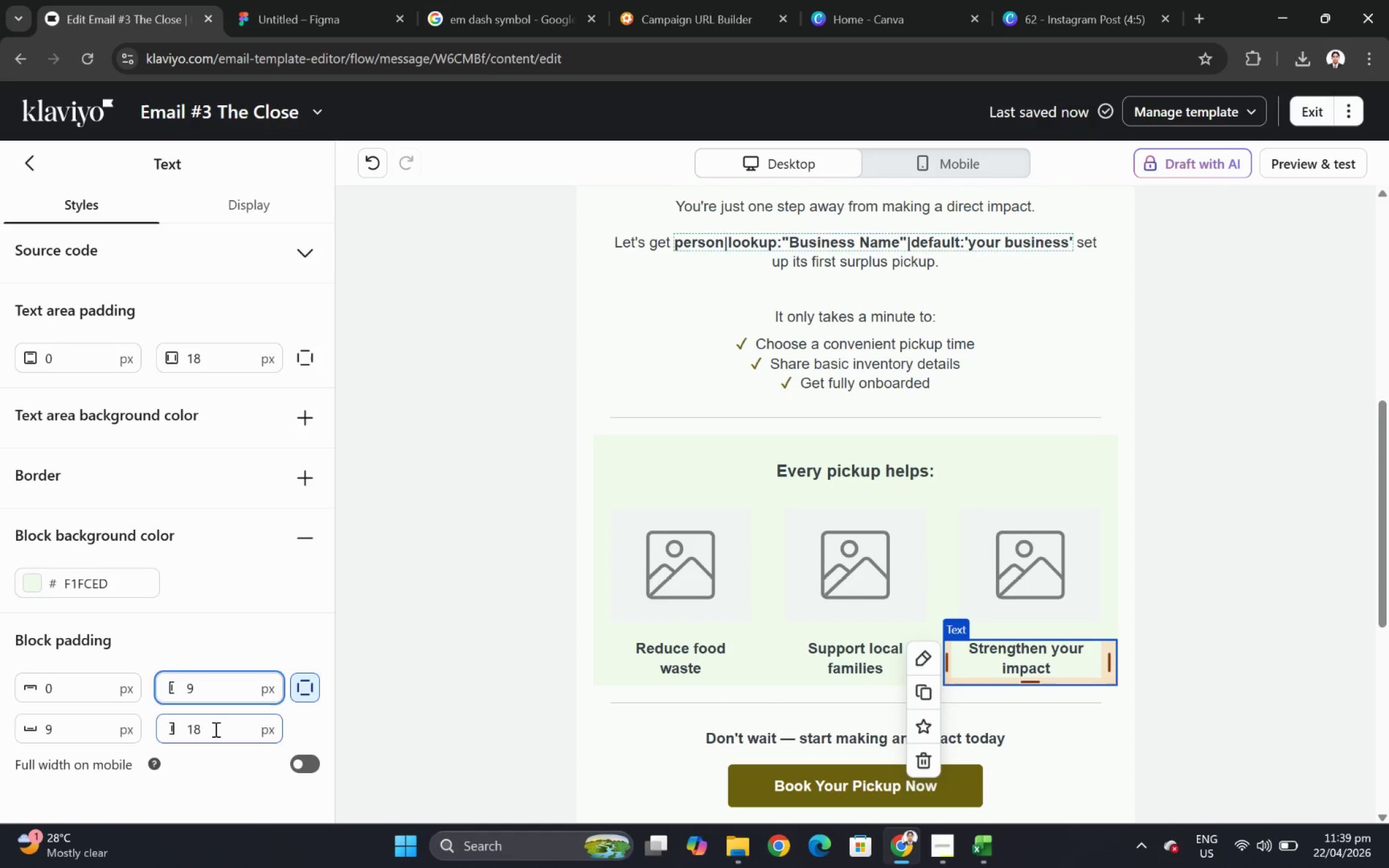 
double_click([214, 729])
 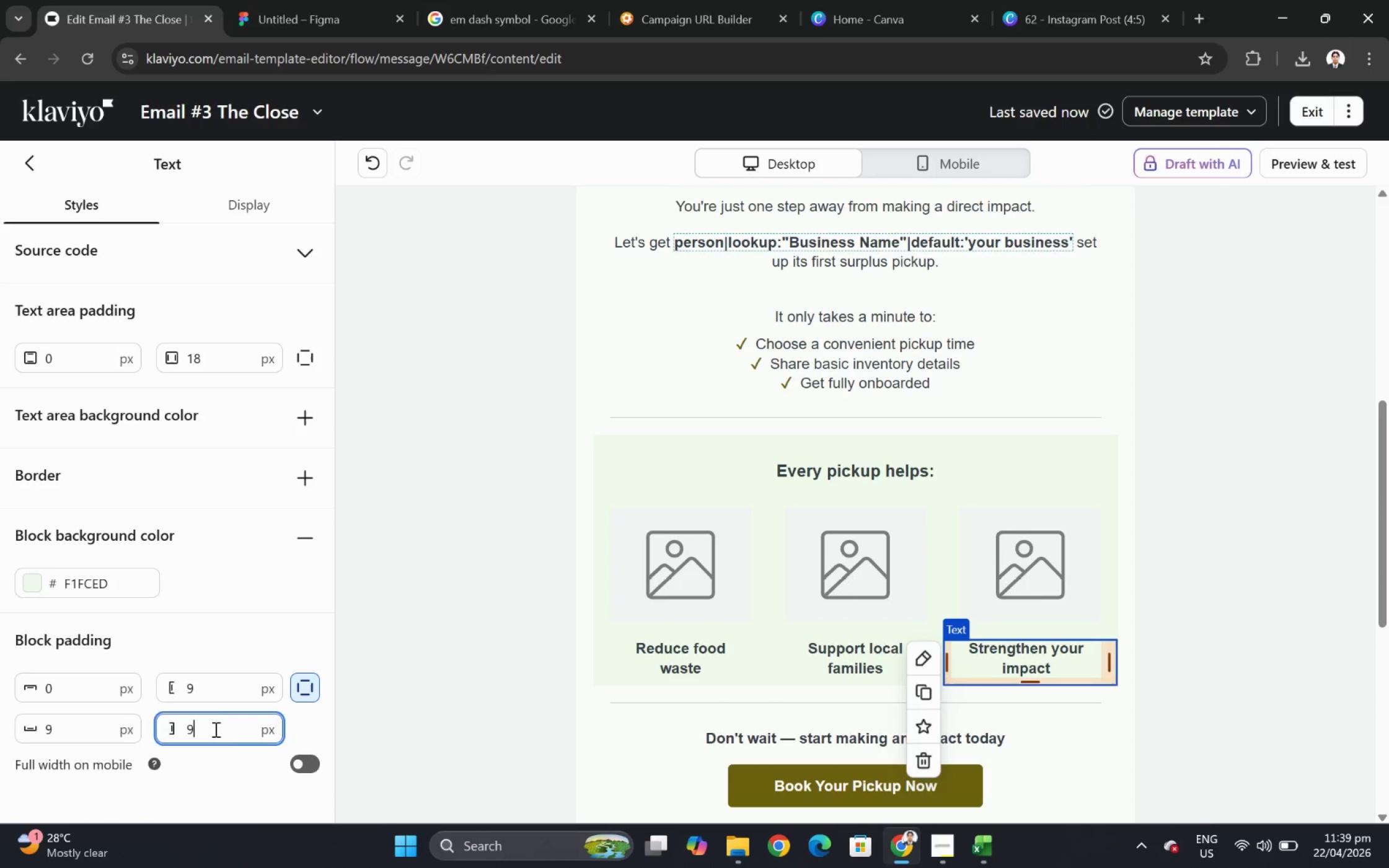 
key(9)
 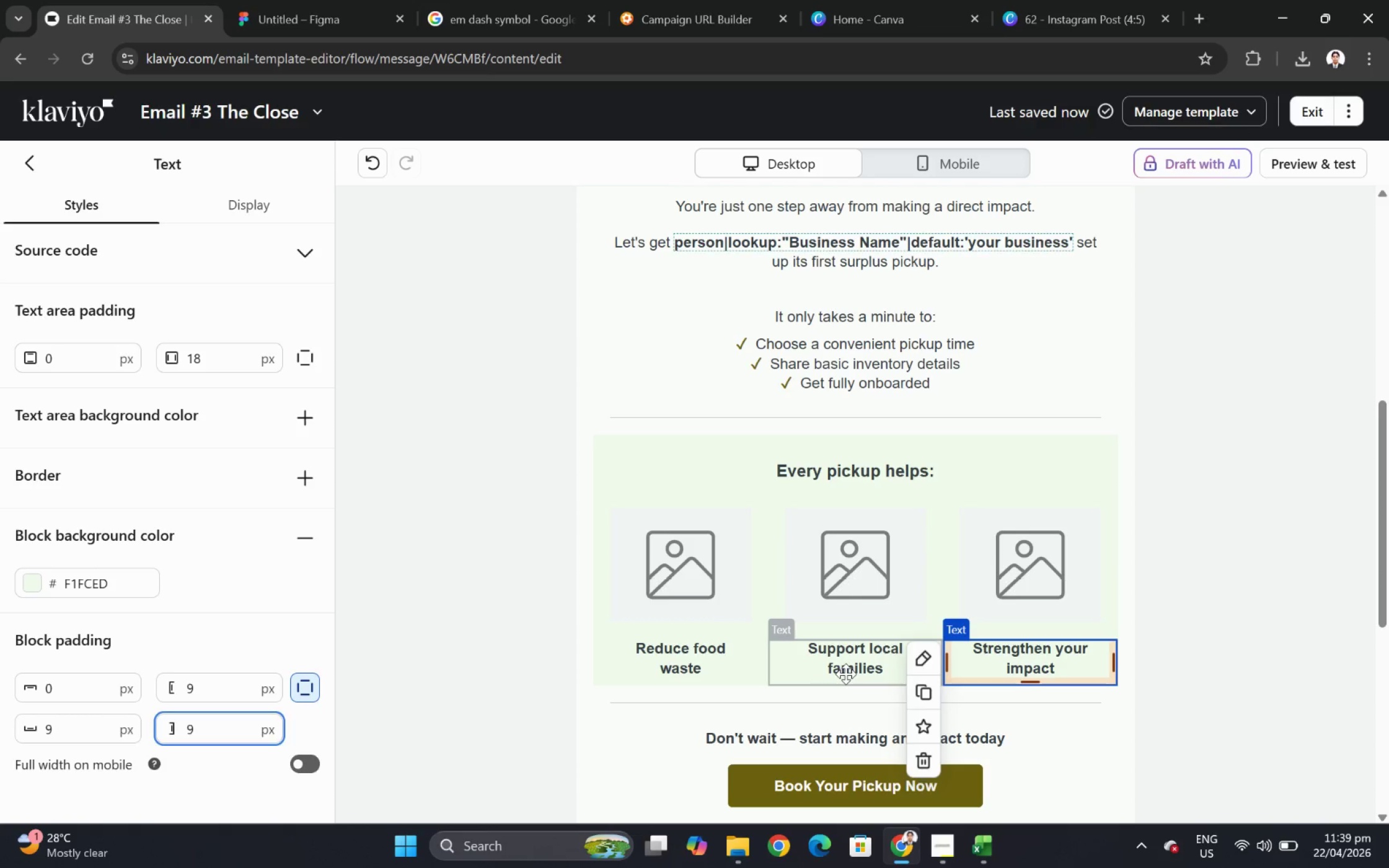 
double_click([845, 673])
 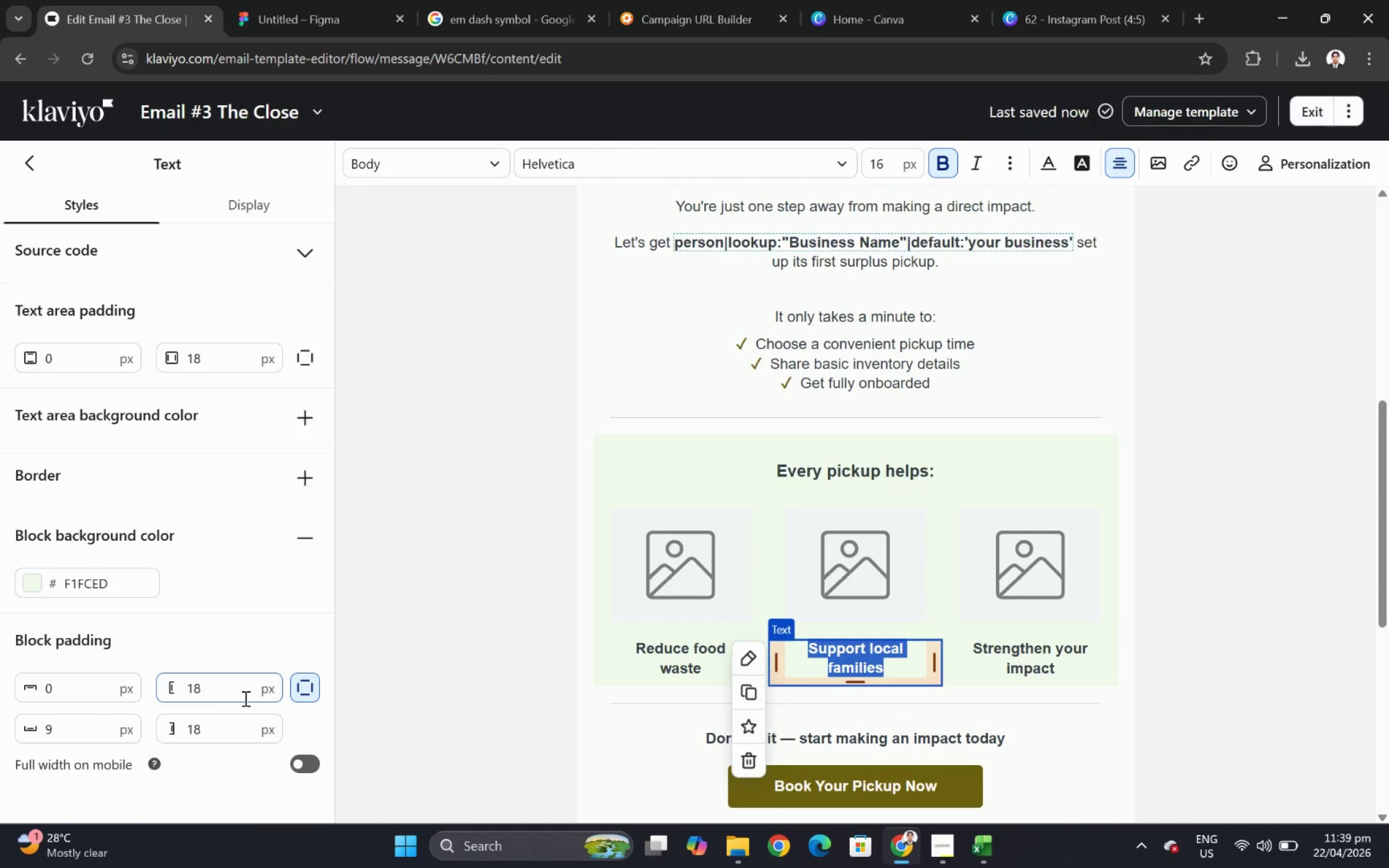 
double_click([231, 691])
 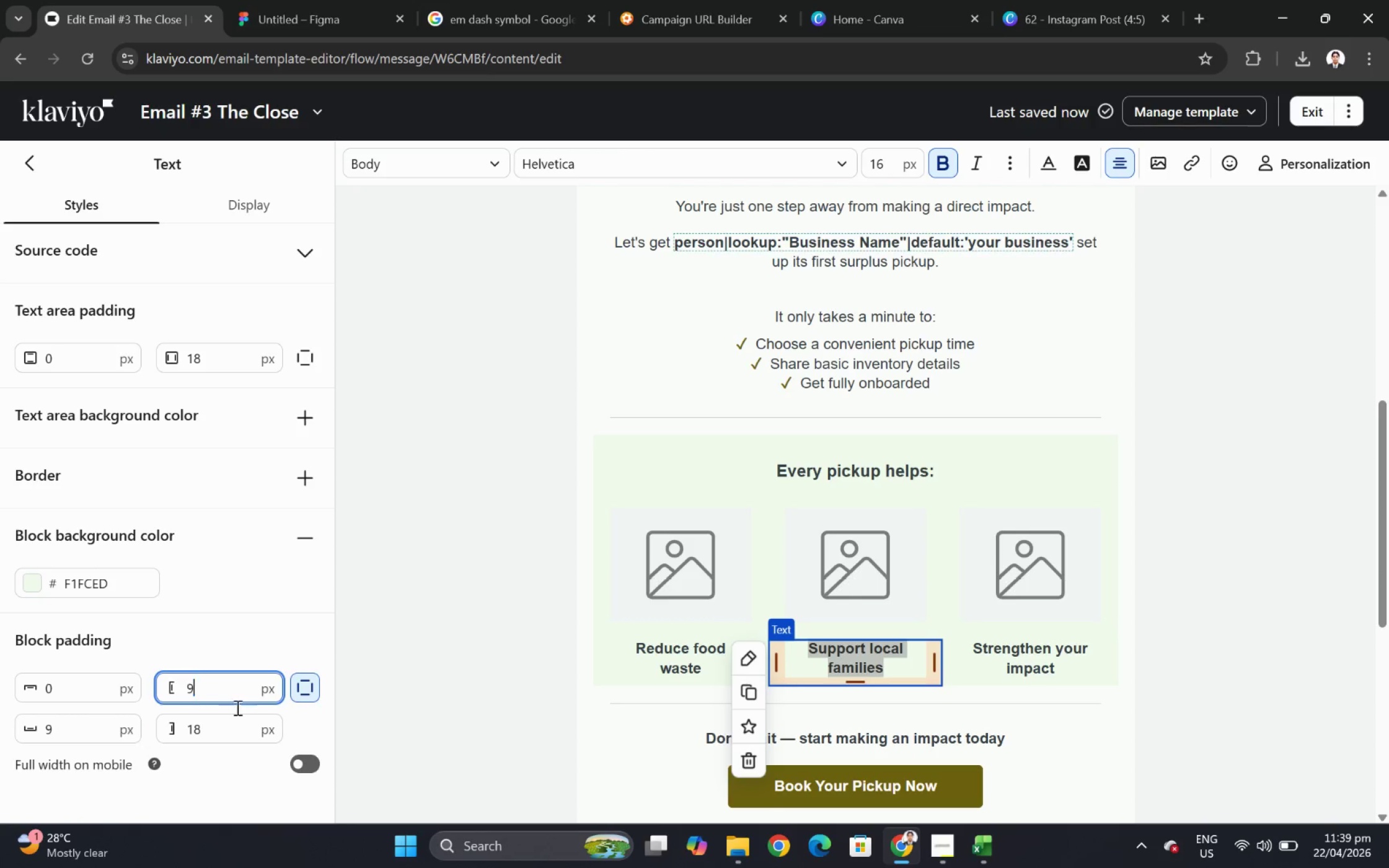 
key(9)
 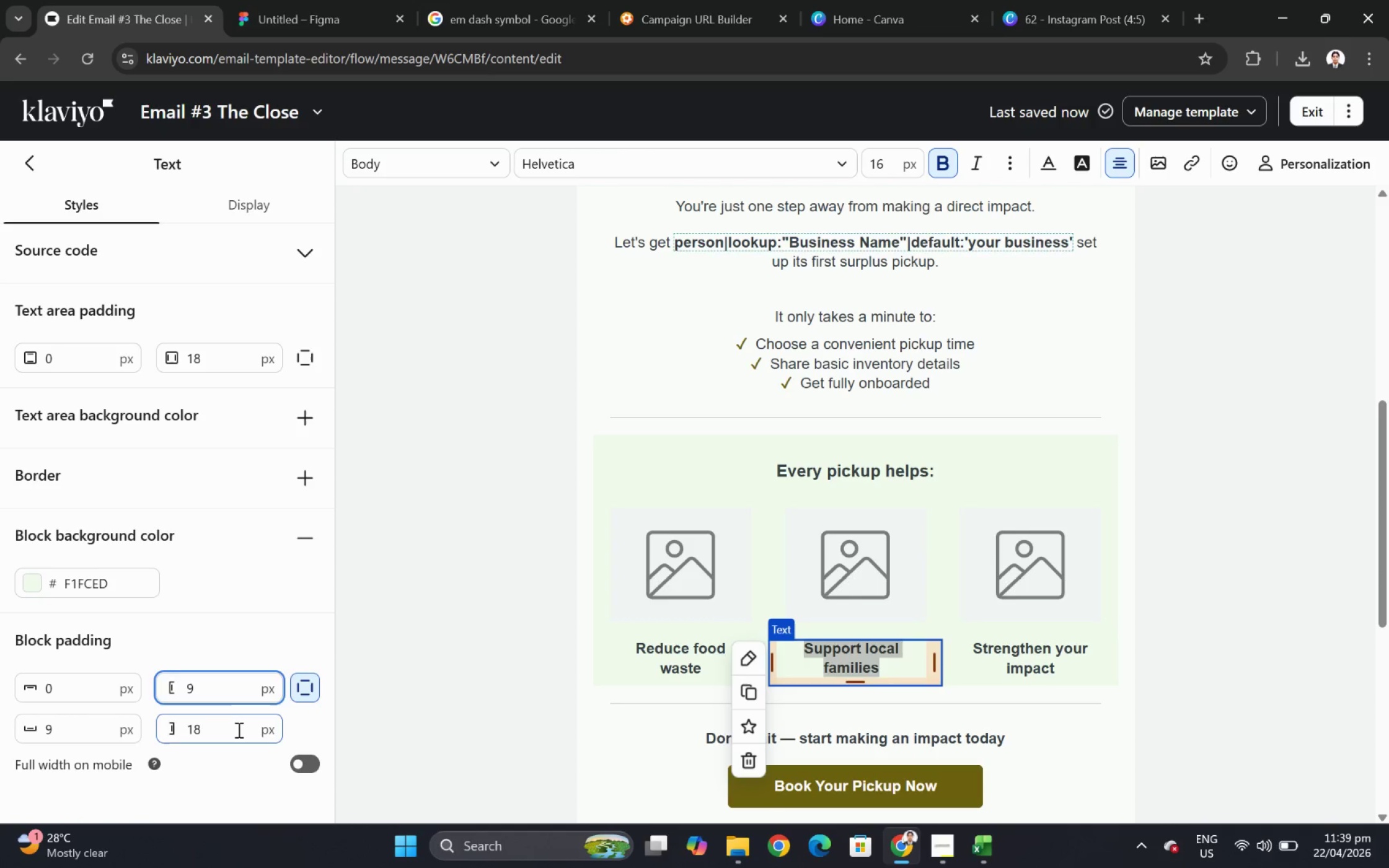 
double_click([237, 730])
 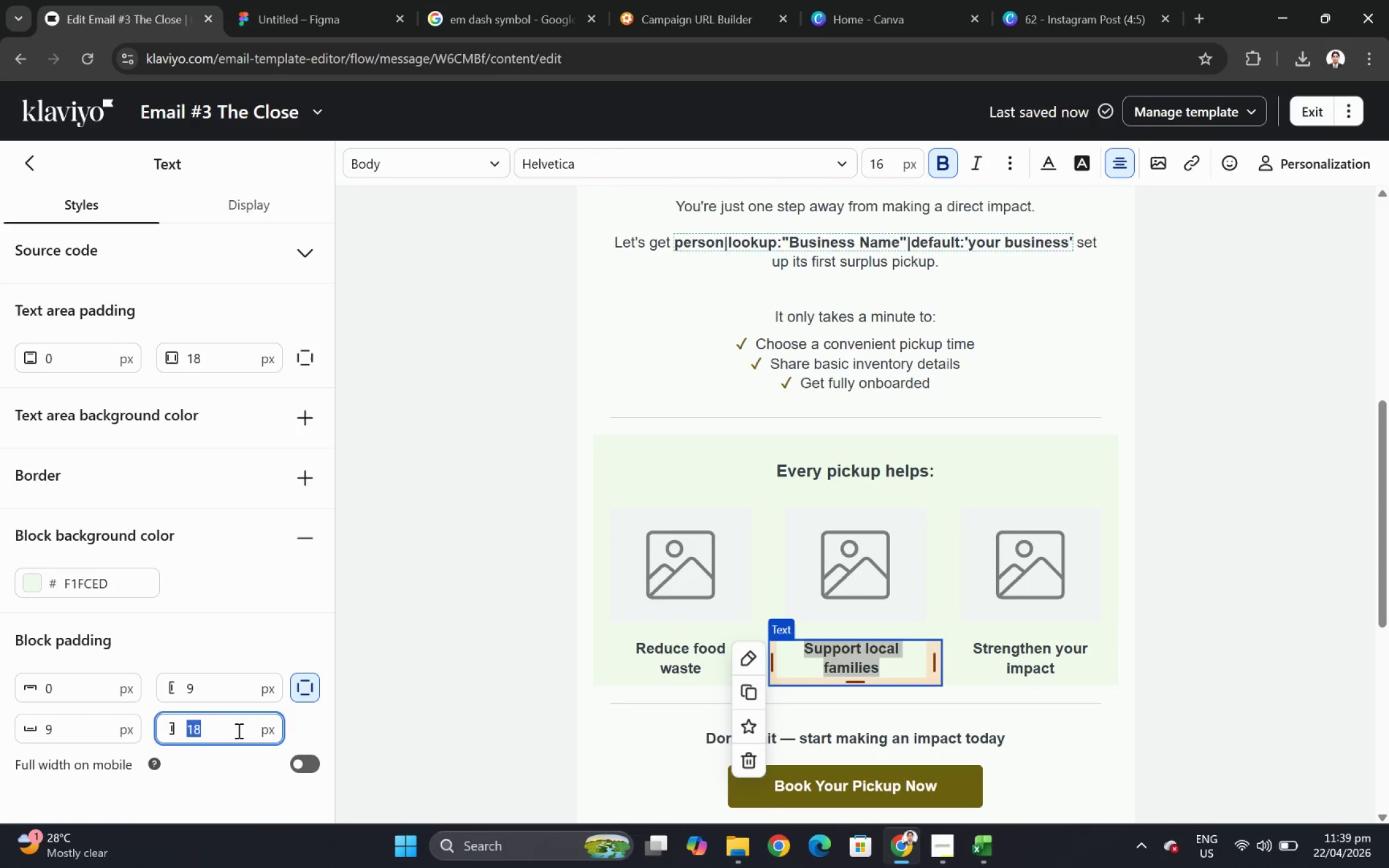 
key(9)
 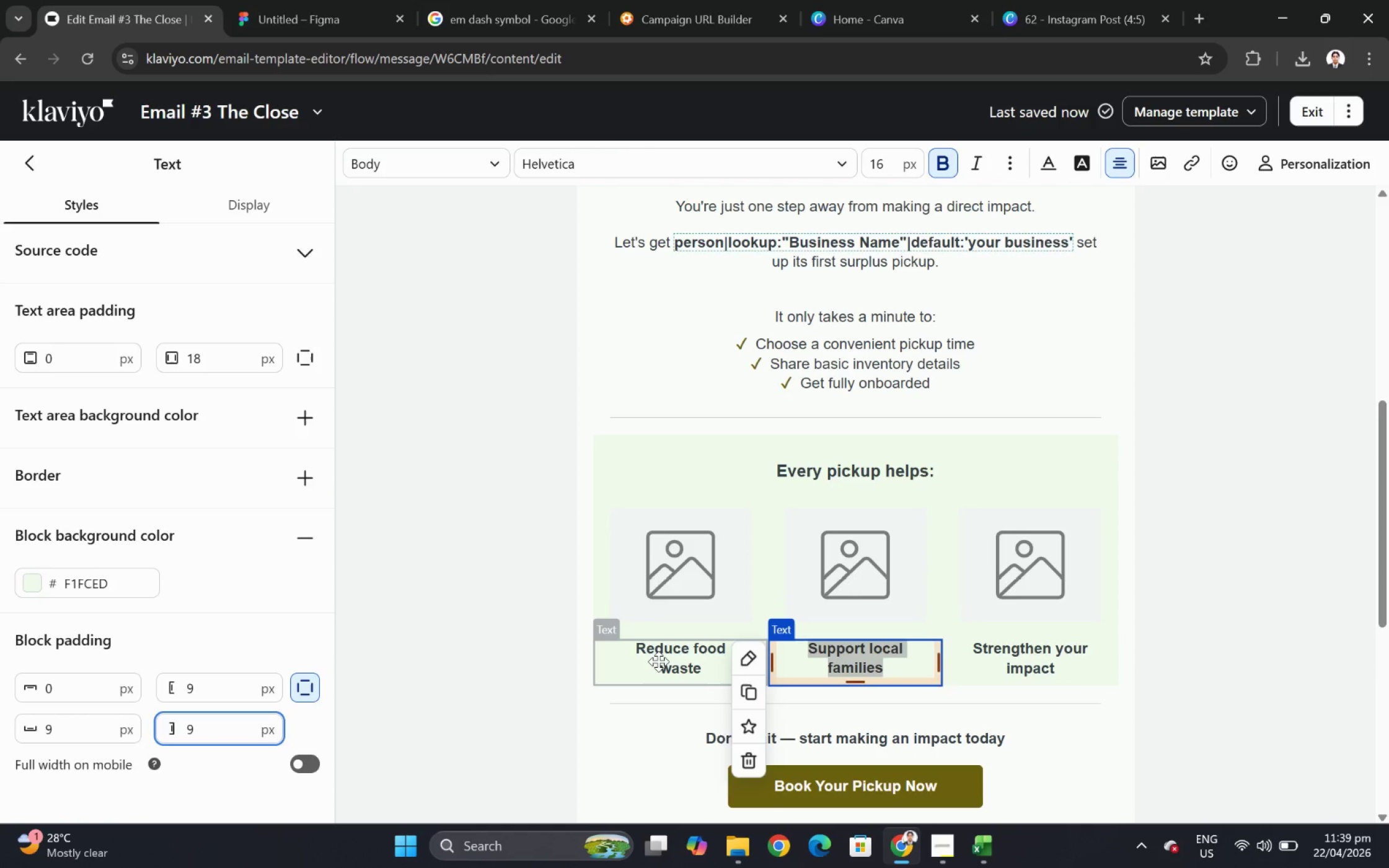 
double_click([658, 661])
 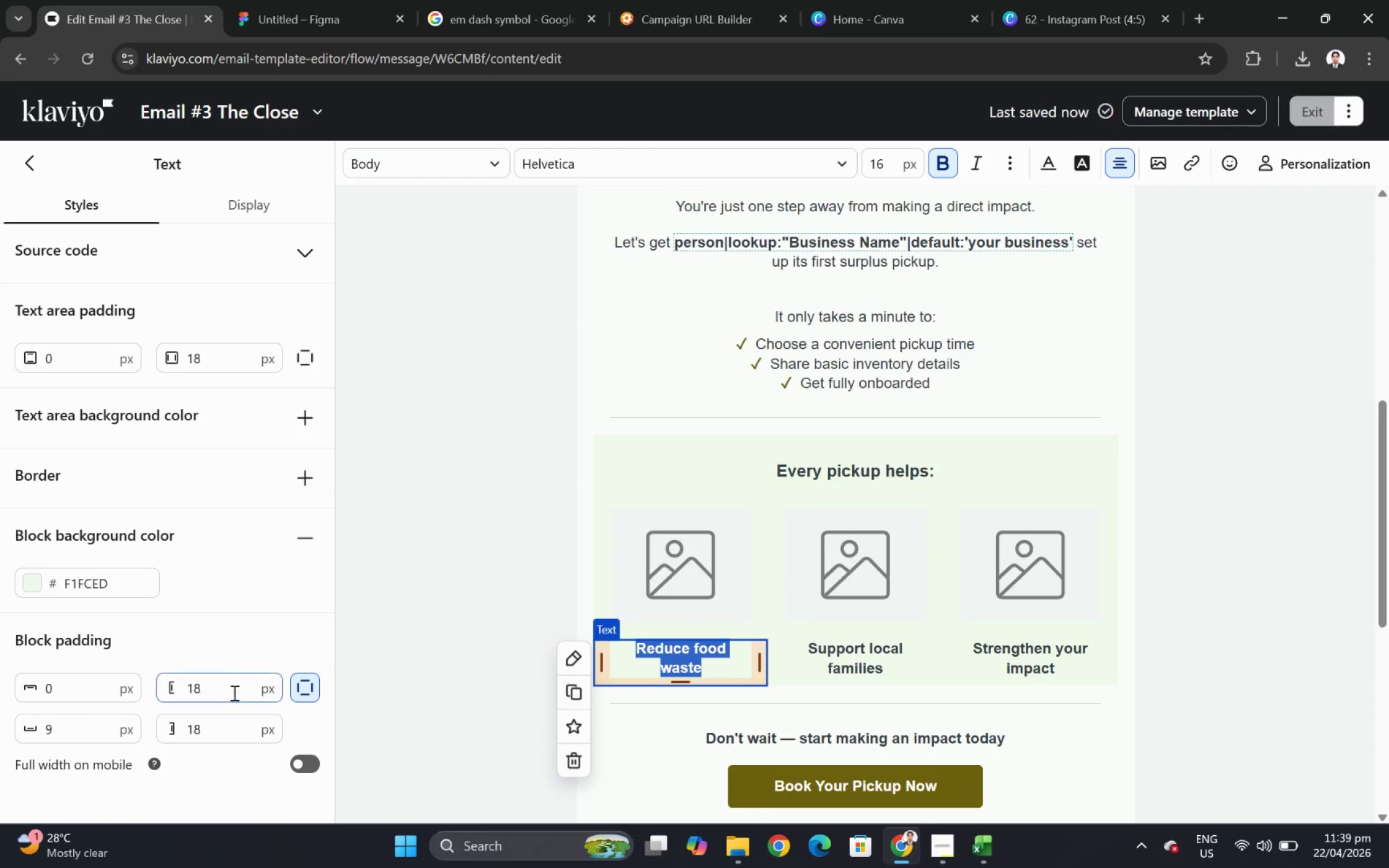 
double_click([229, 686])
 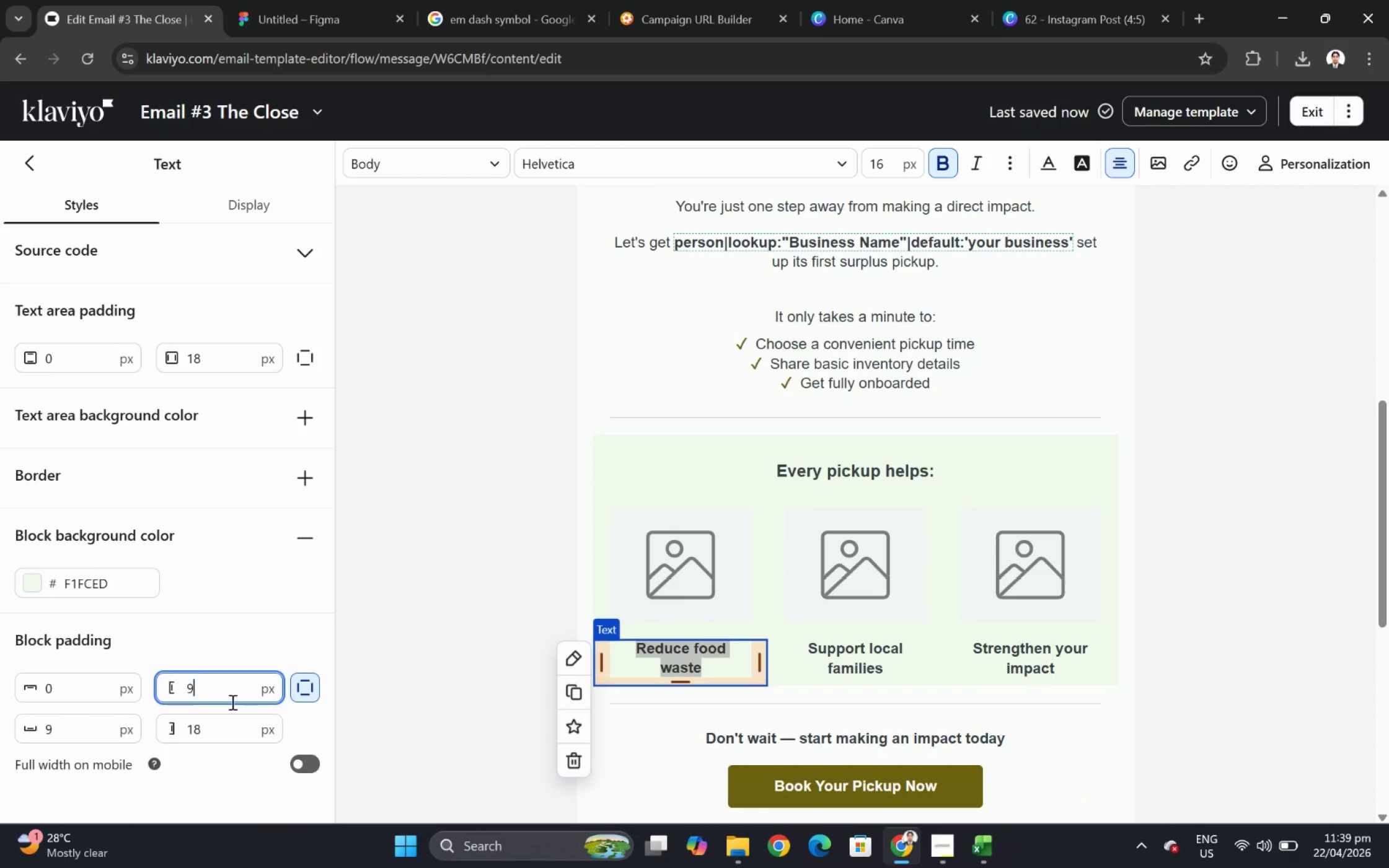 
key(9)
 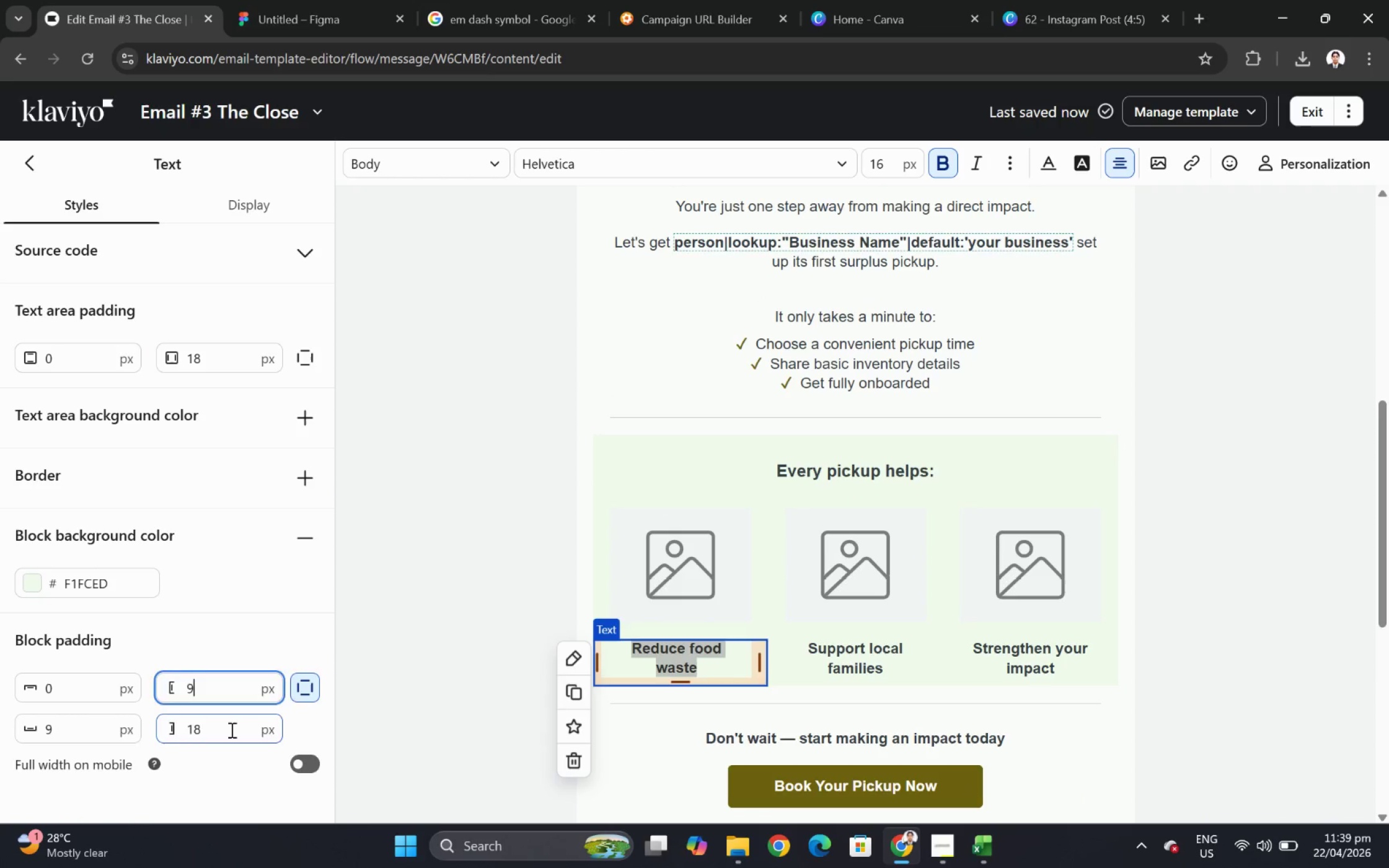 
double_click([231, 729])
 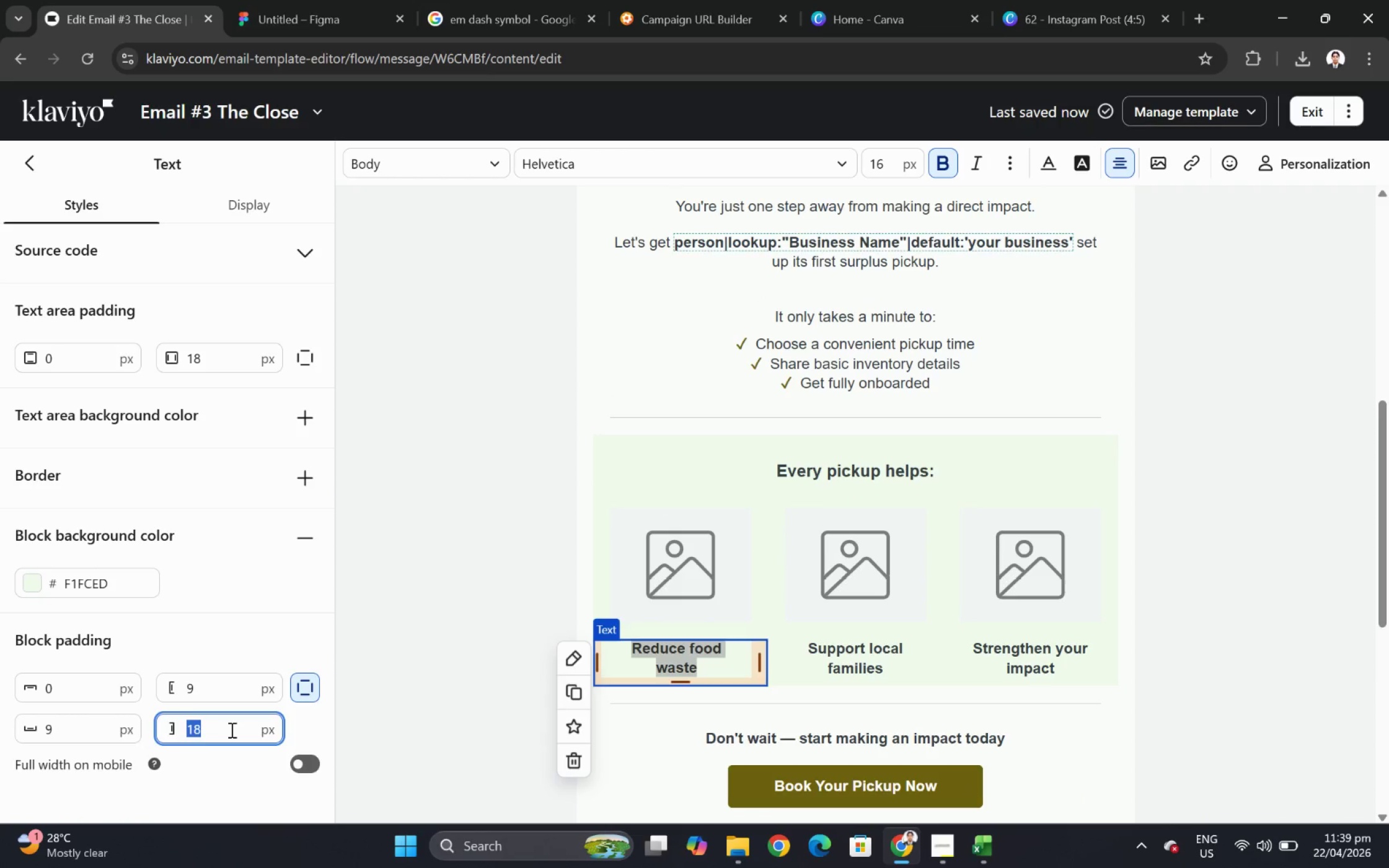 
key(9)
 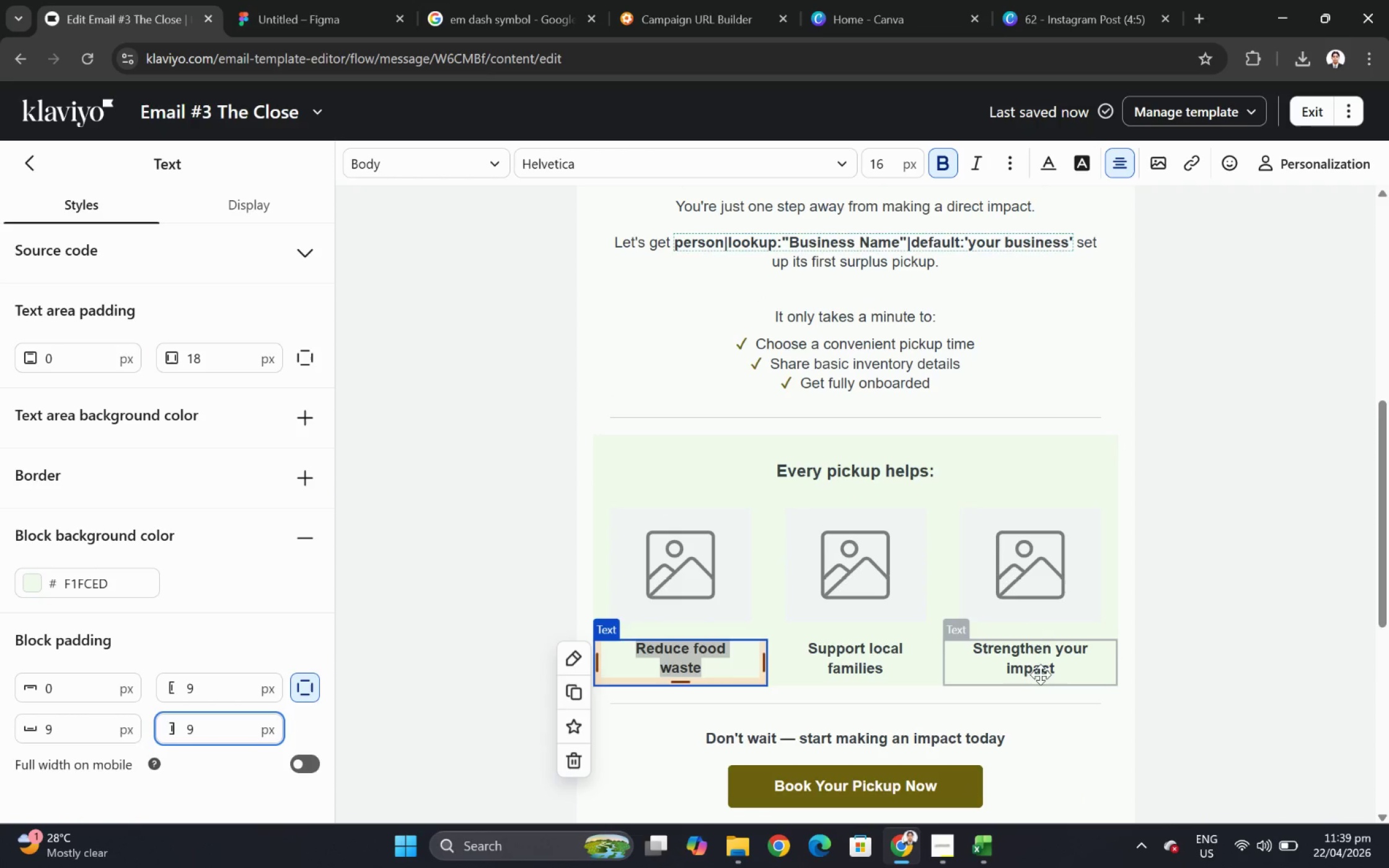 
double_click([1040, 673])
 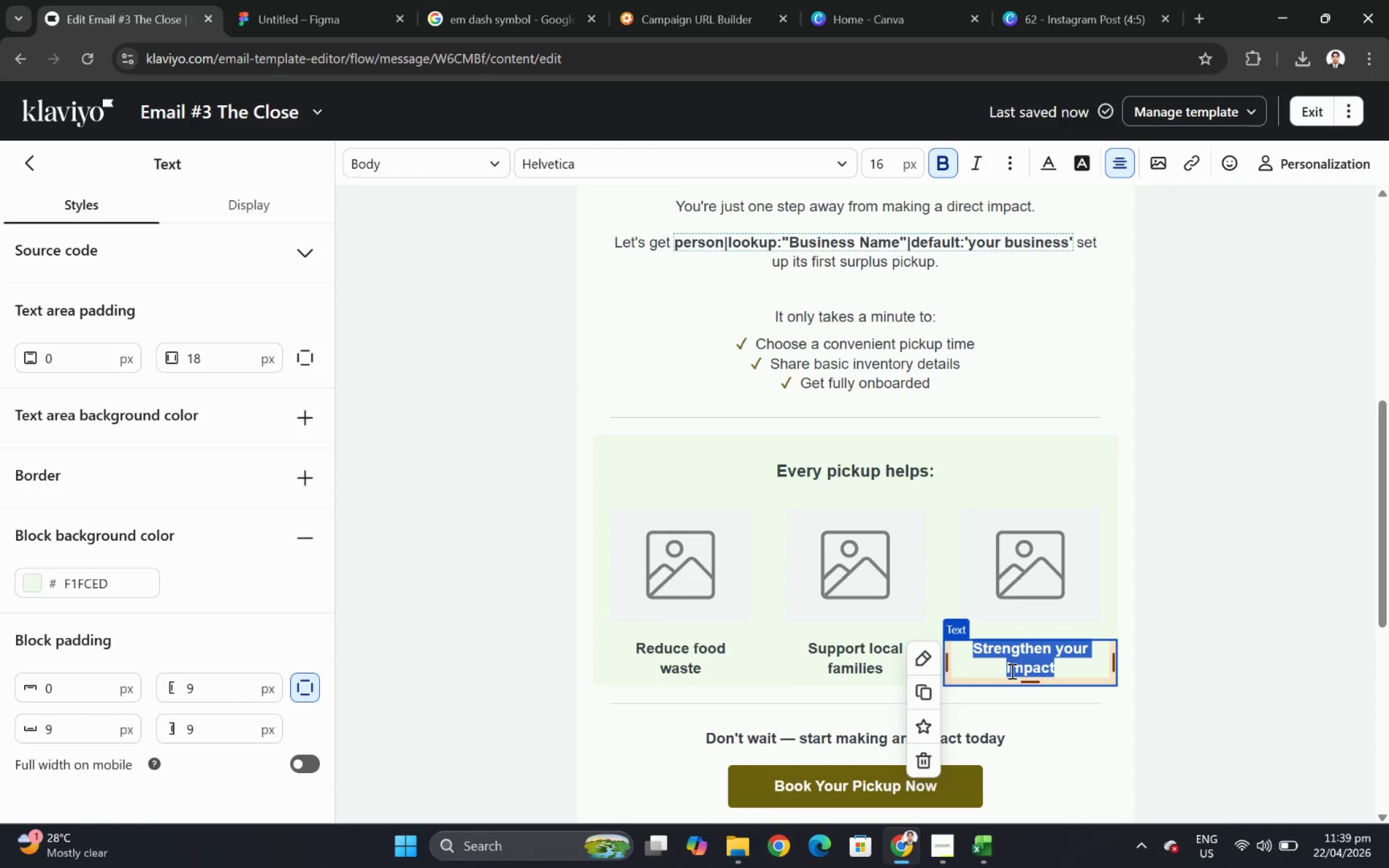 
left_click([1003, 669])
 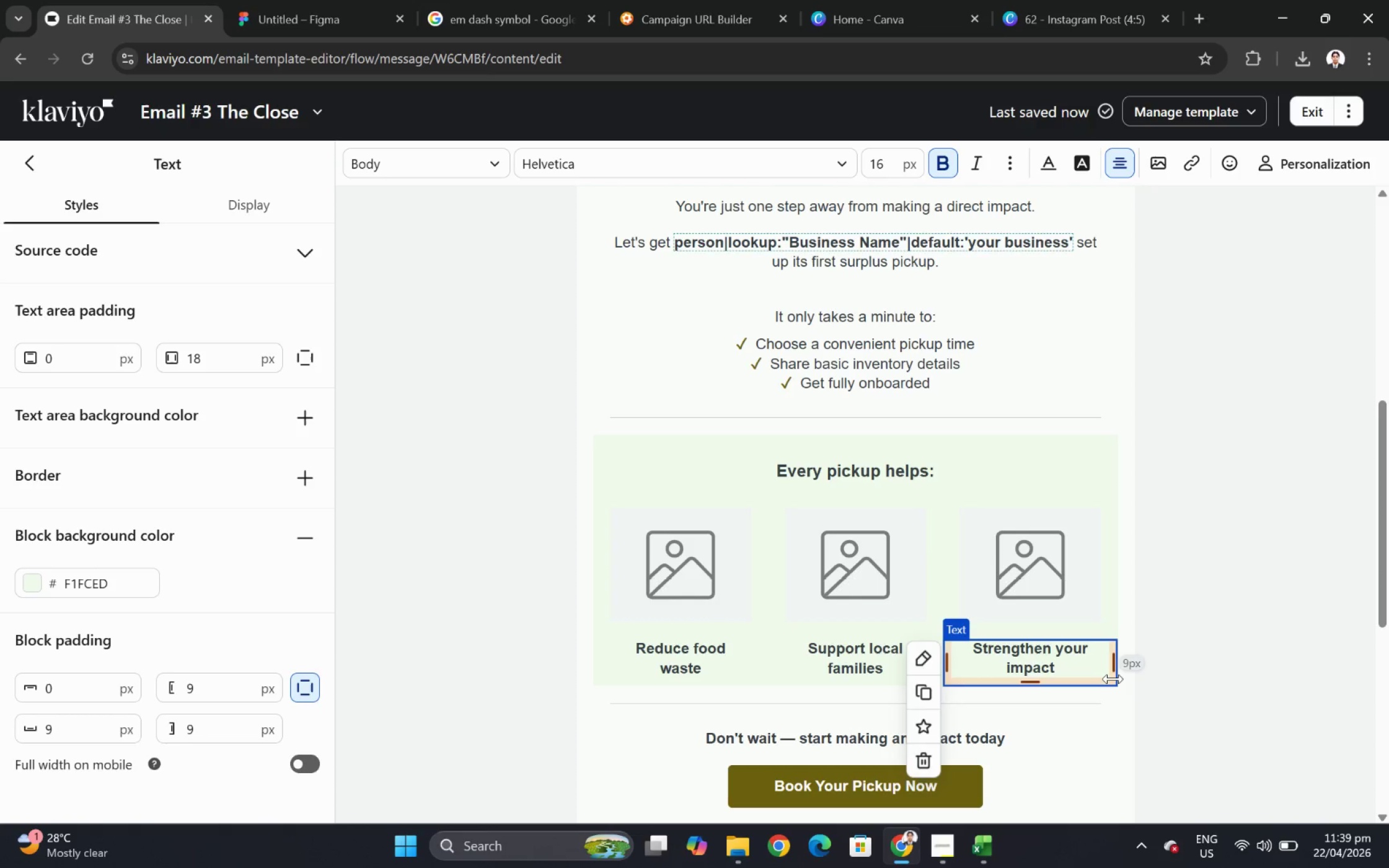 
type(community )
 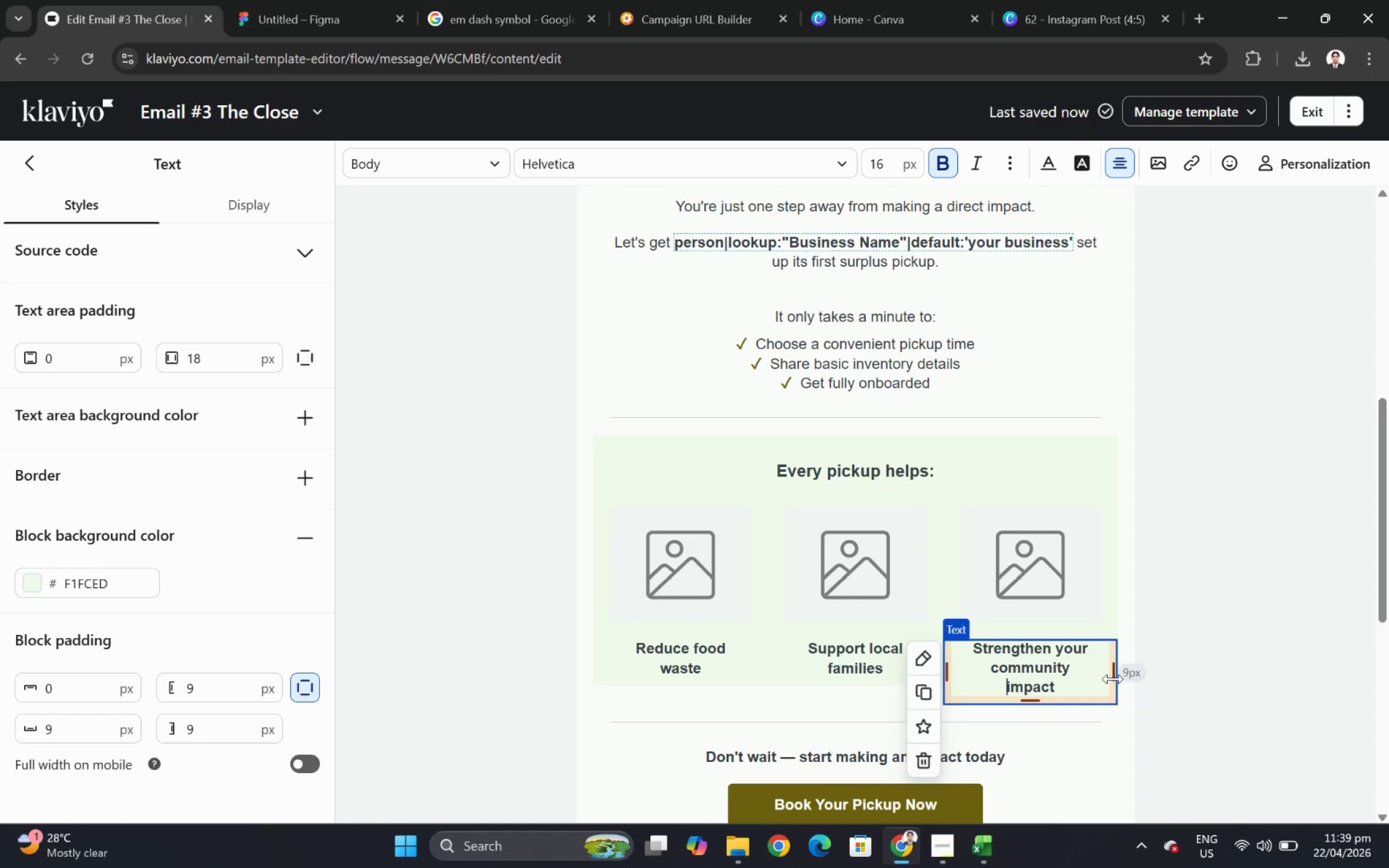 
left_click([1238, 667])
 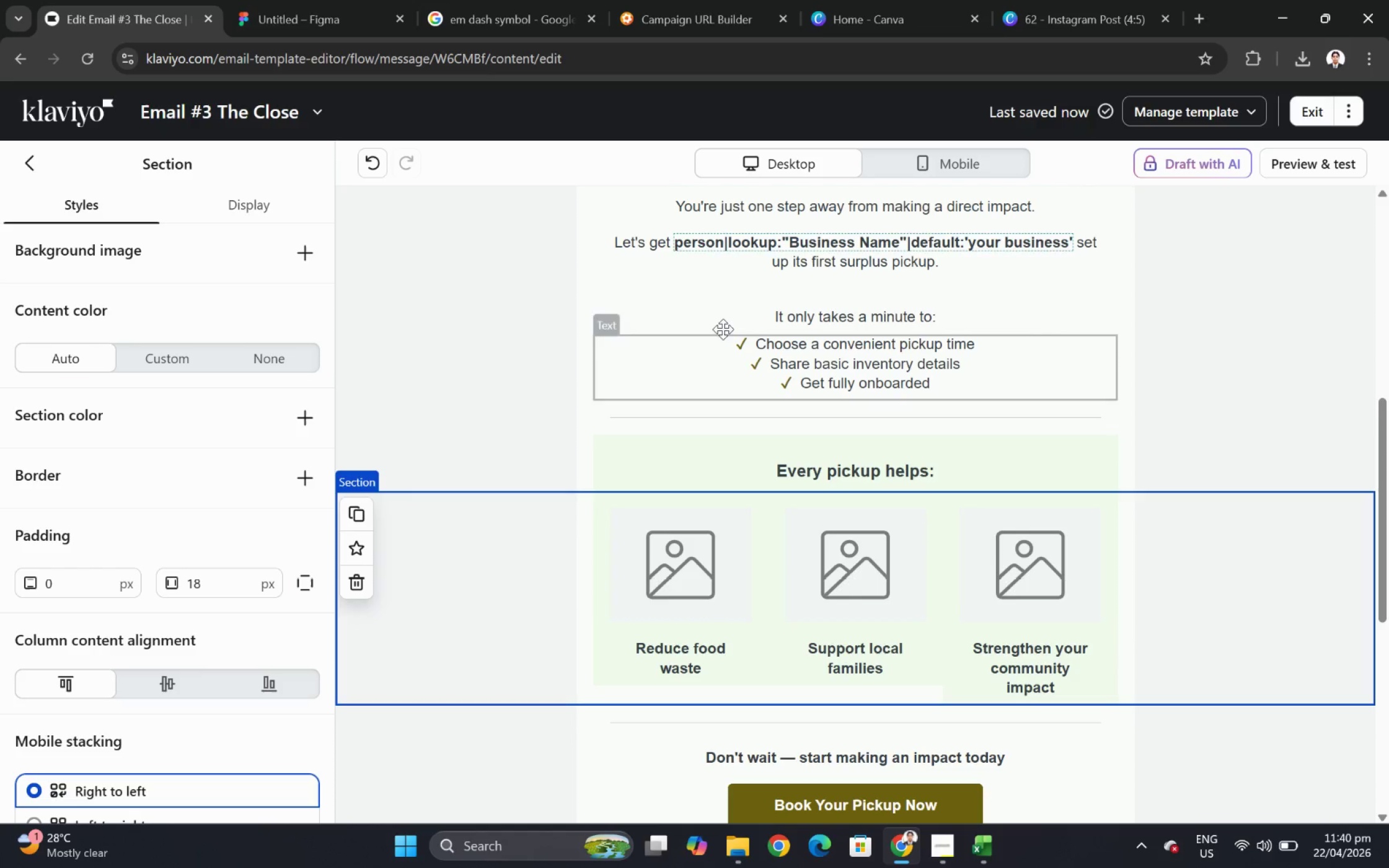 
wait(14.14)
 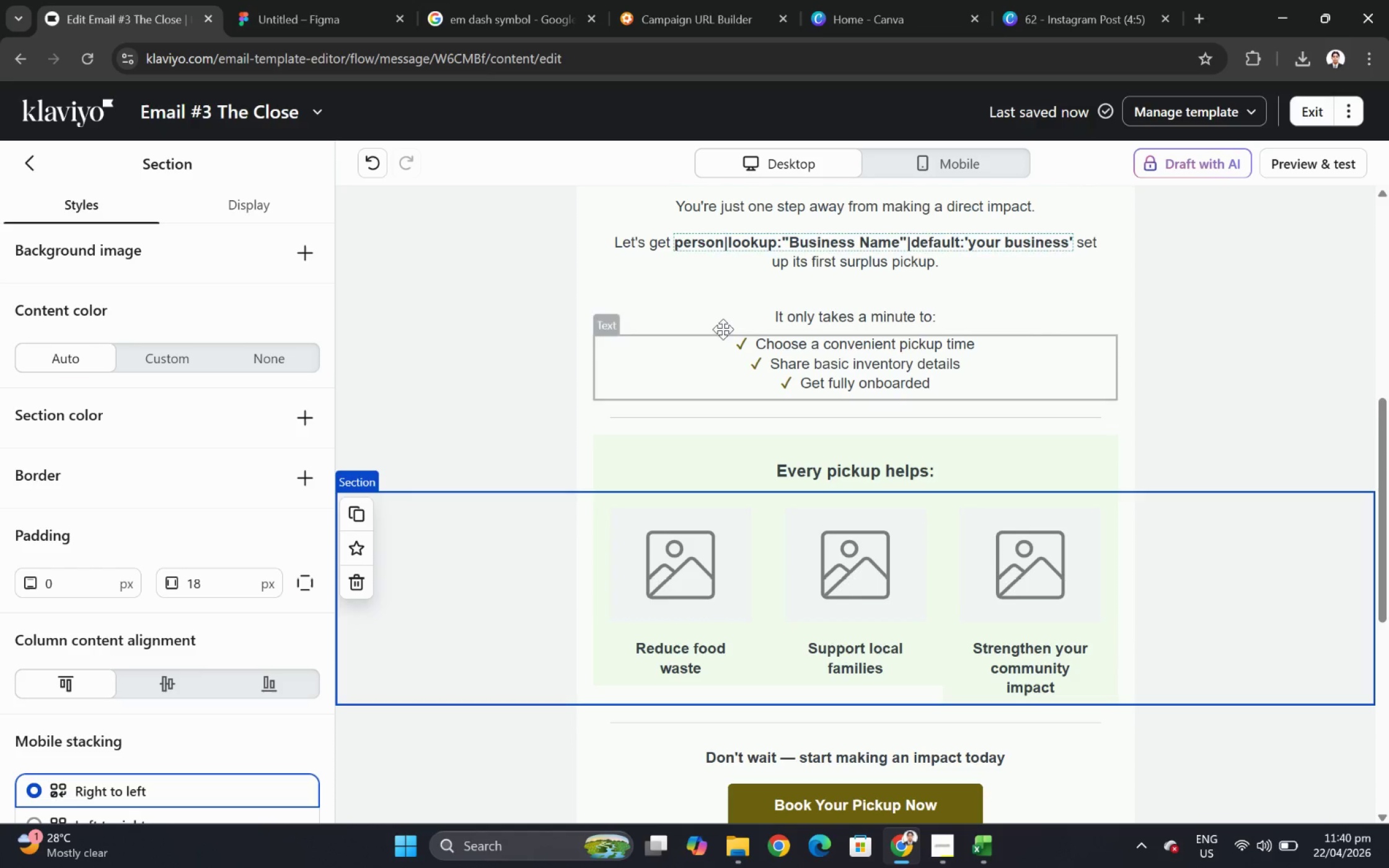 
left_click([381, 159])
 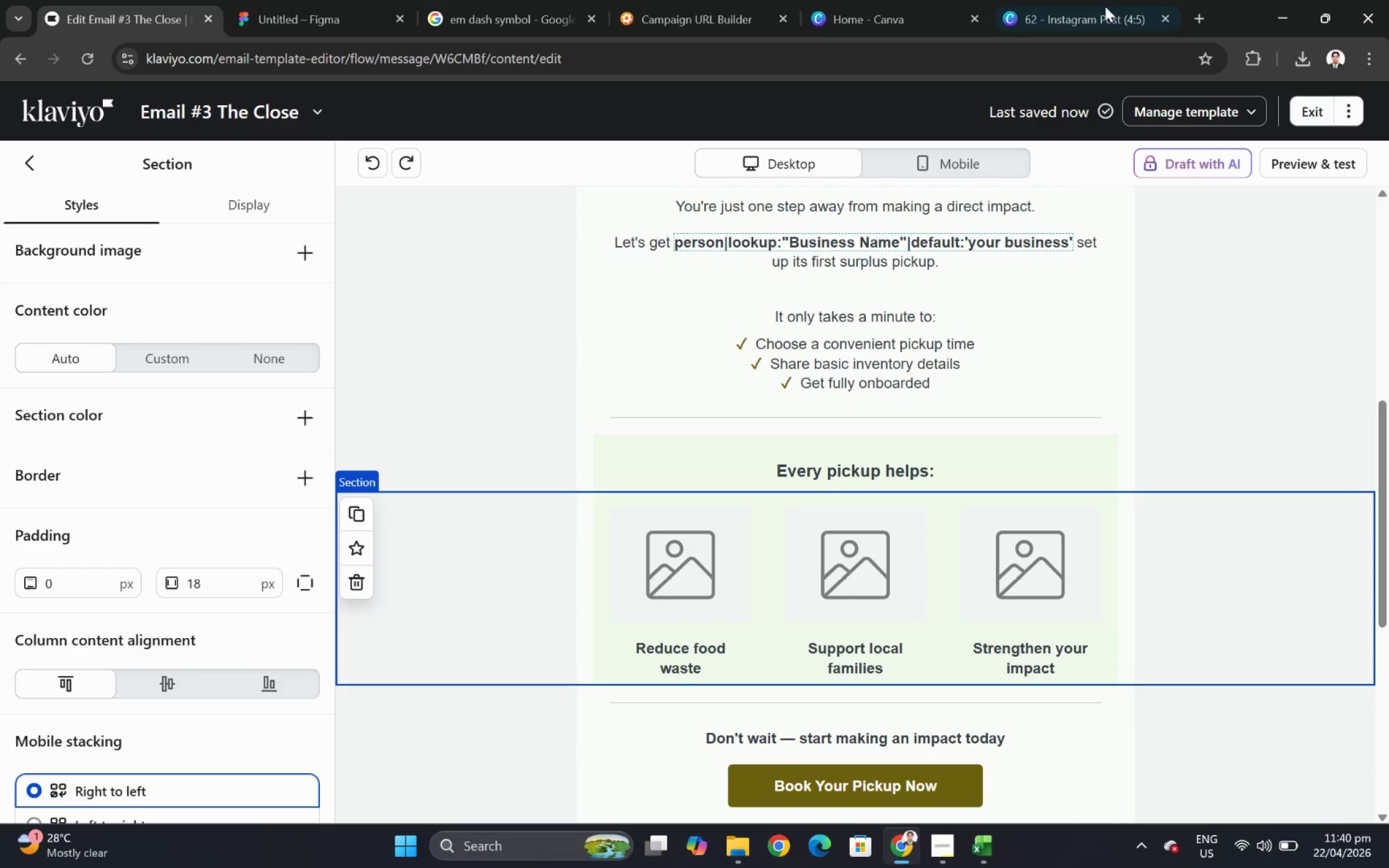 
left_click([1096, 0])
 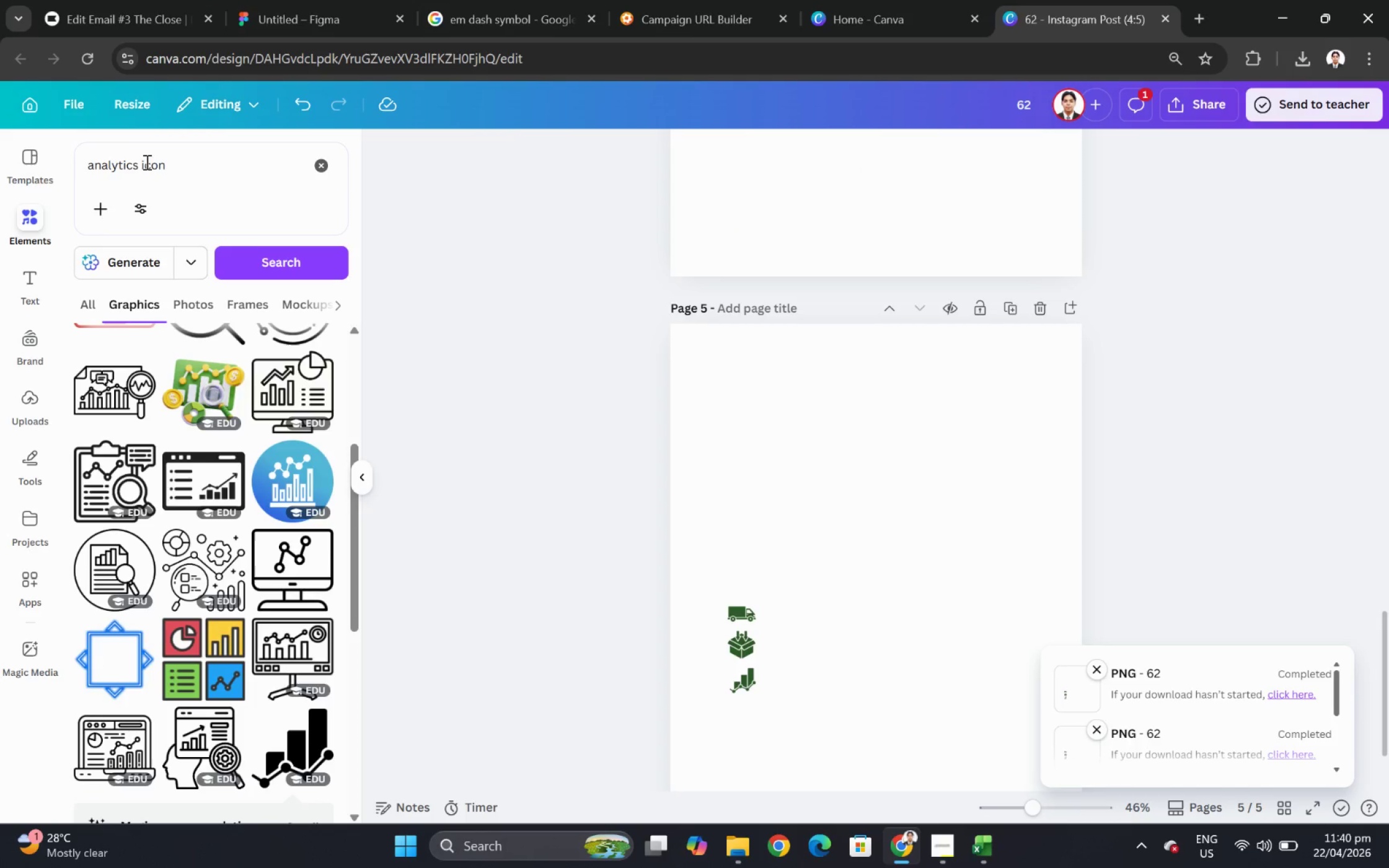 
left_click_drag(start_coordinate=[137, 160], to_coordinate=[76, 160])
 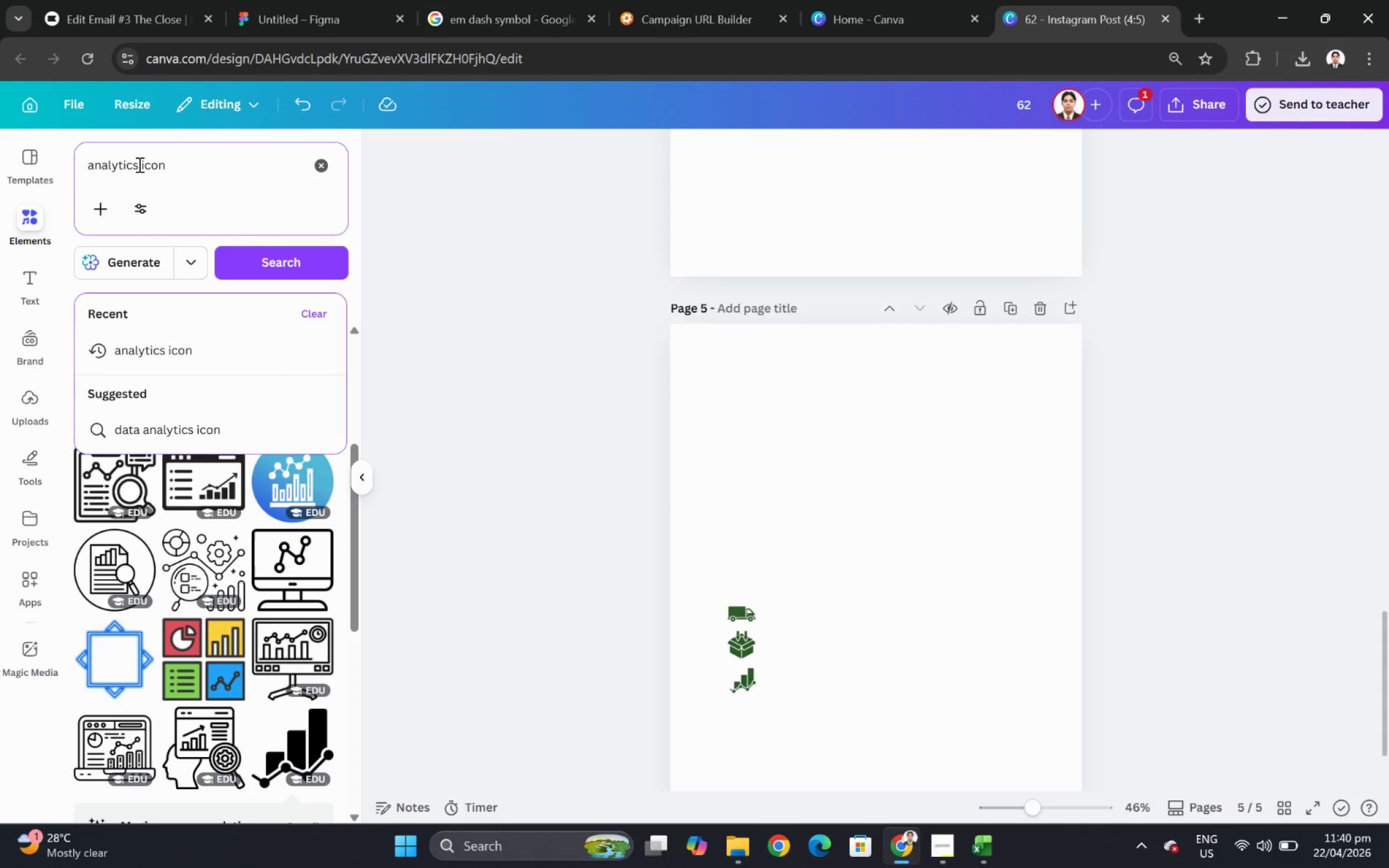 
left_click_drag(start_coordinate=[138, 164], to_coordinate=[49, 162])
 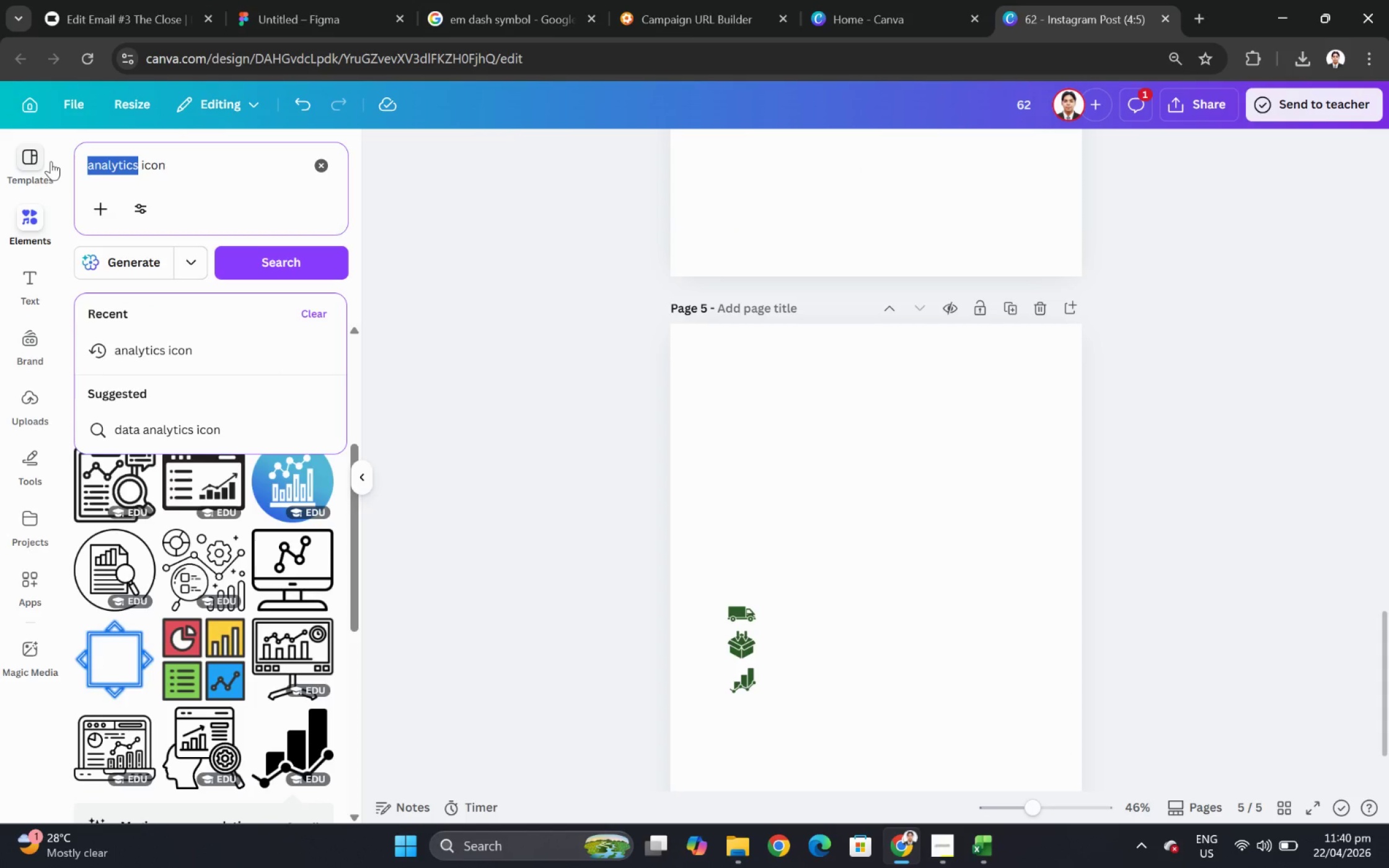 
type(food waste)
 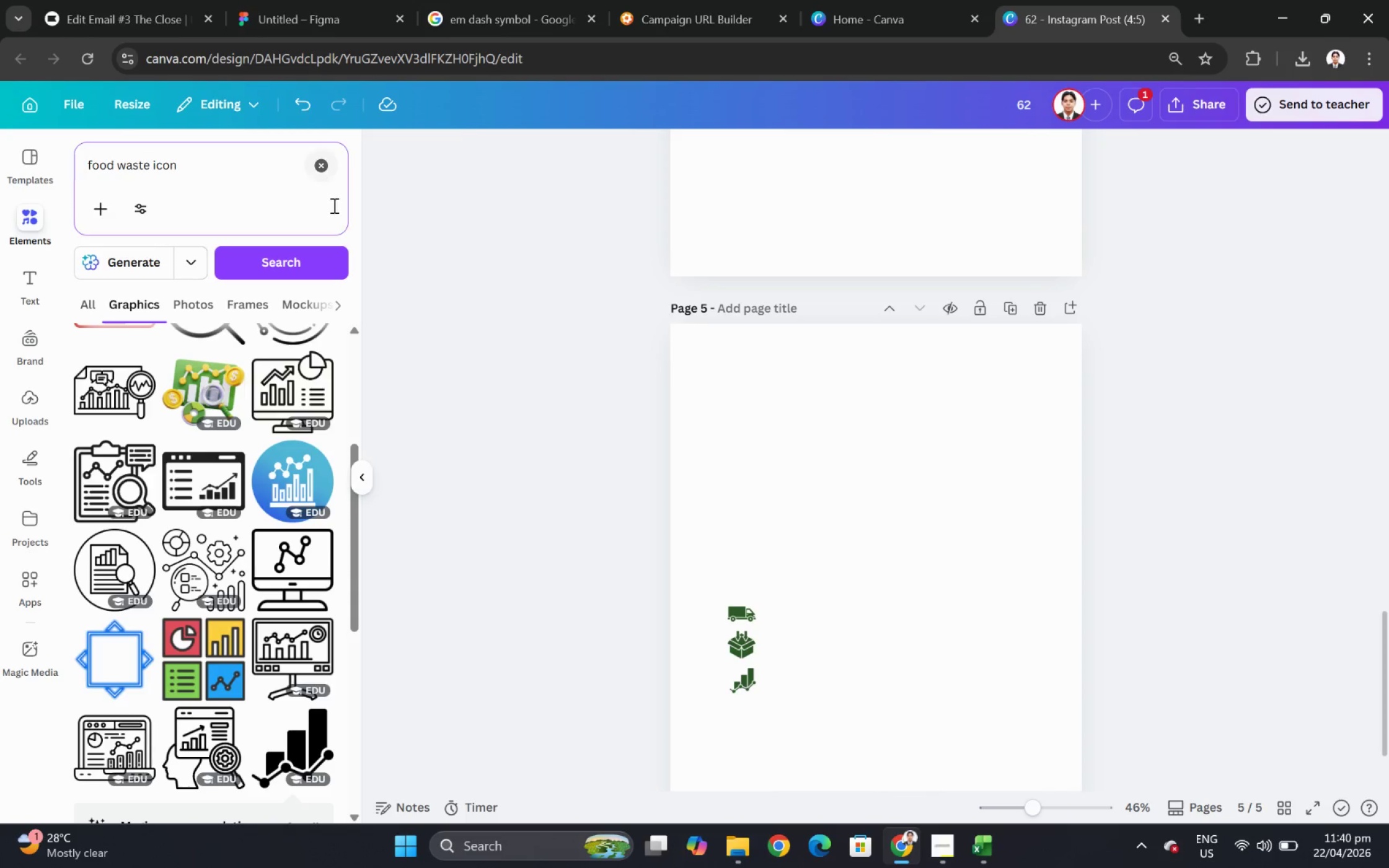 
left_click([339, 261])
 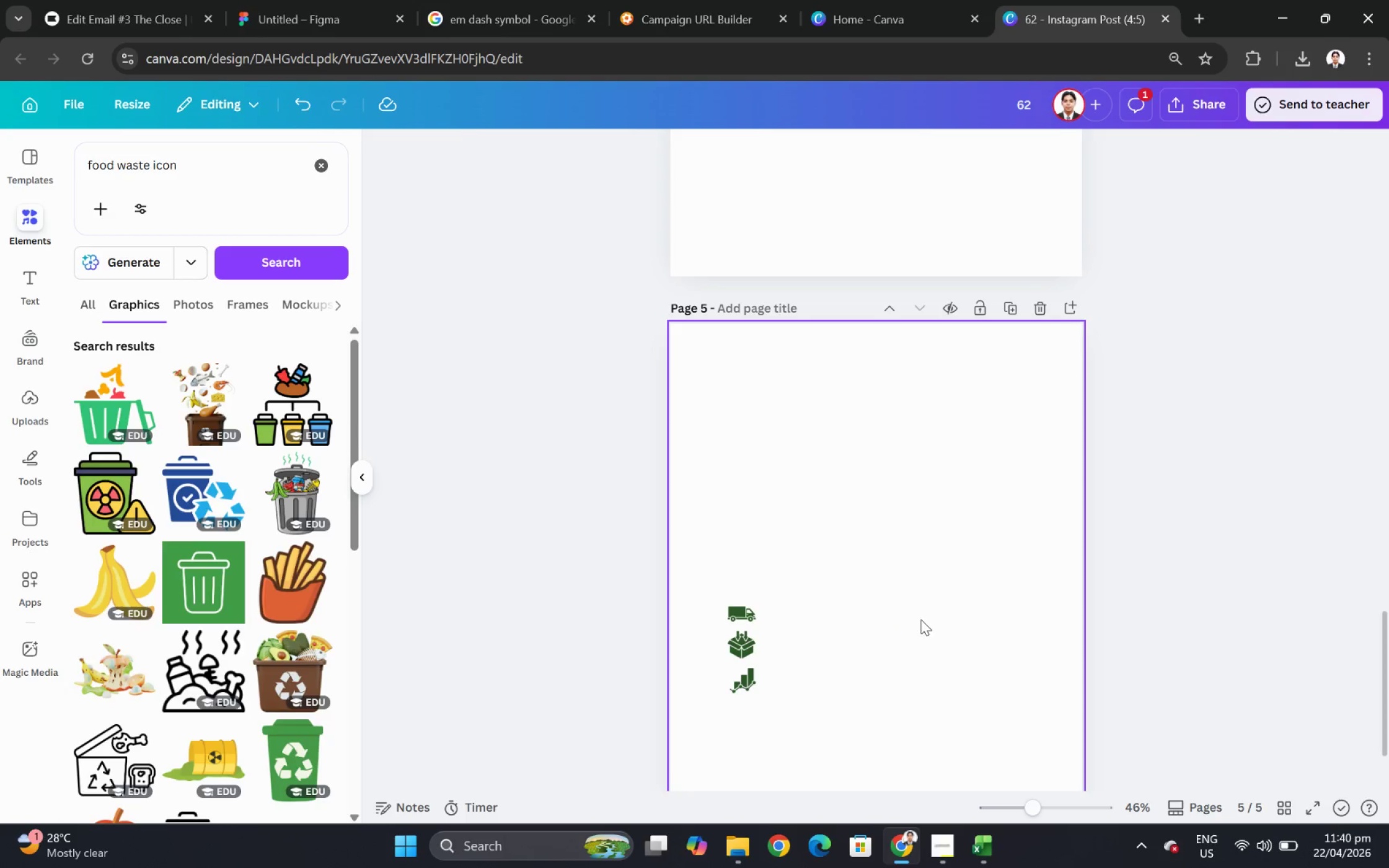 
wait(7.0)
 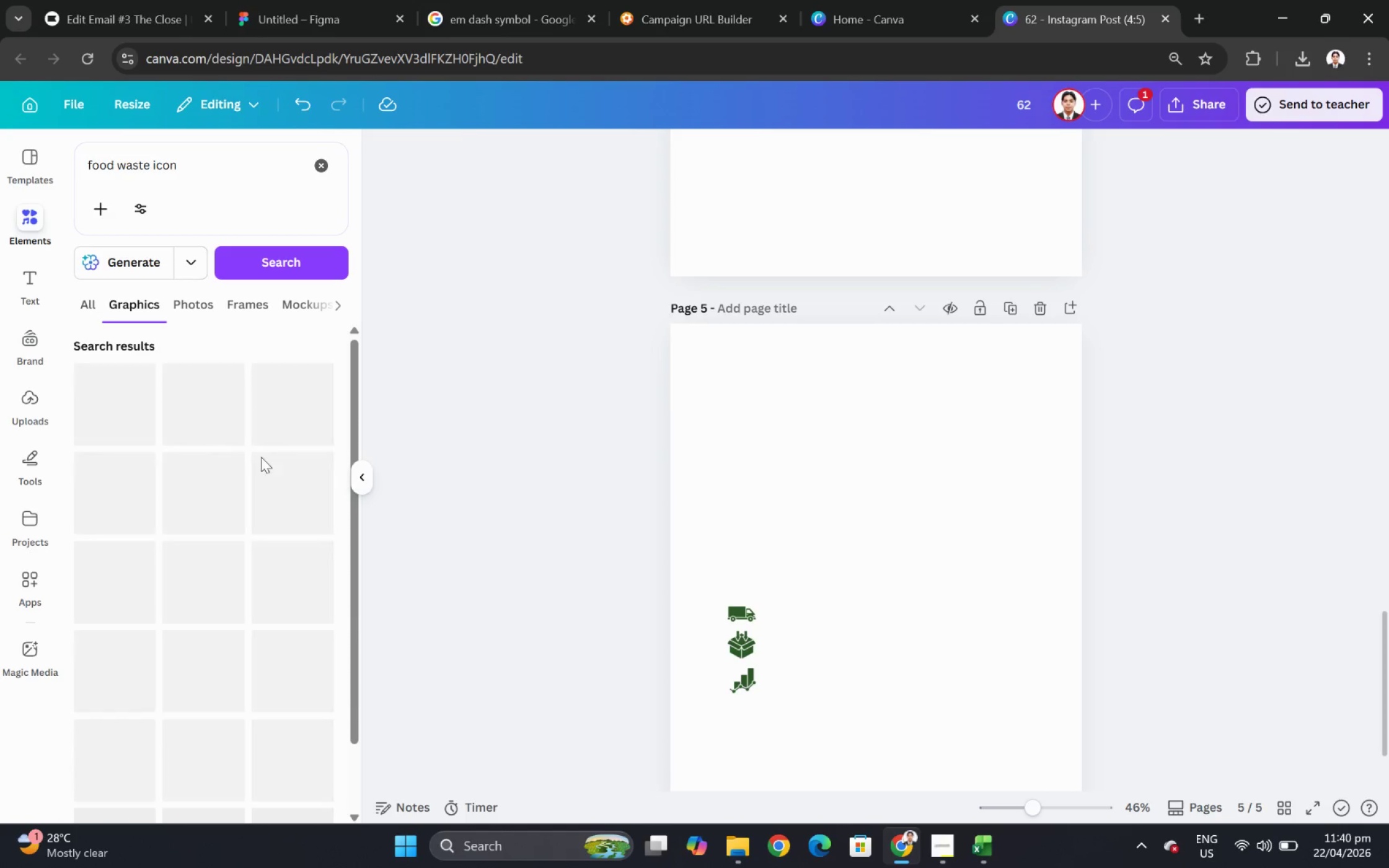 
hold_key(key=ControlLeft, duration=0.98)
scroll: coordinate [891, 657], scroll_direction: up, amount: 4.0
 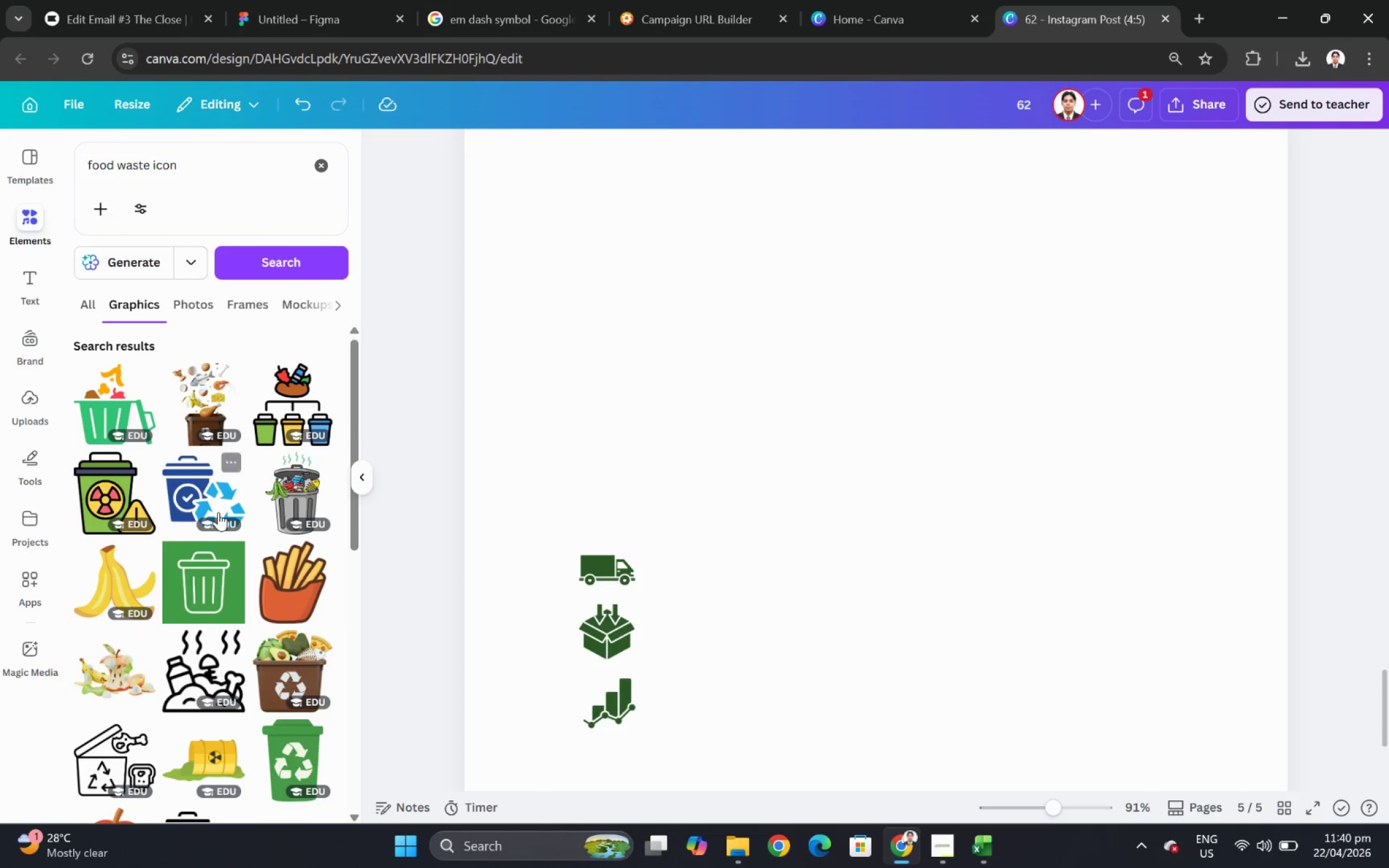 
scroll: coordinate [234, 522], scroll_direction: down, amount: 7.0
 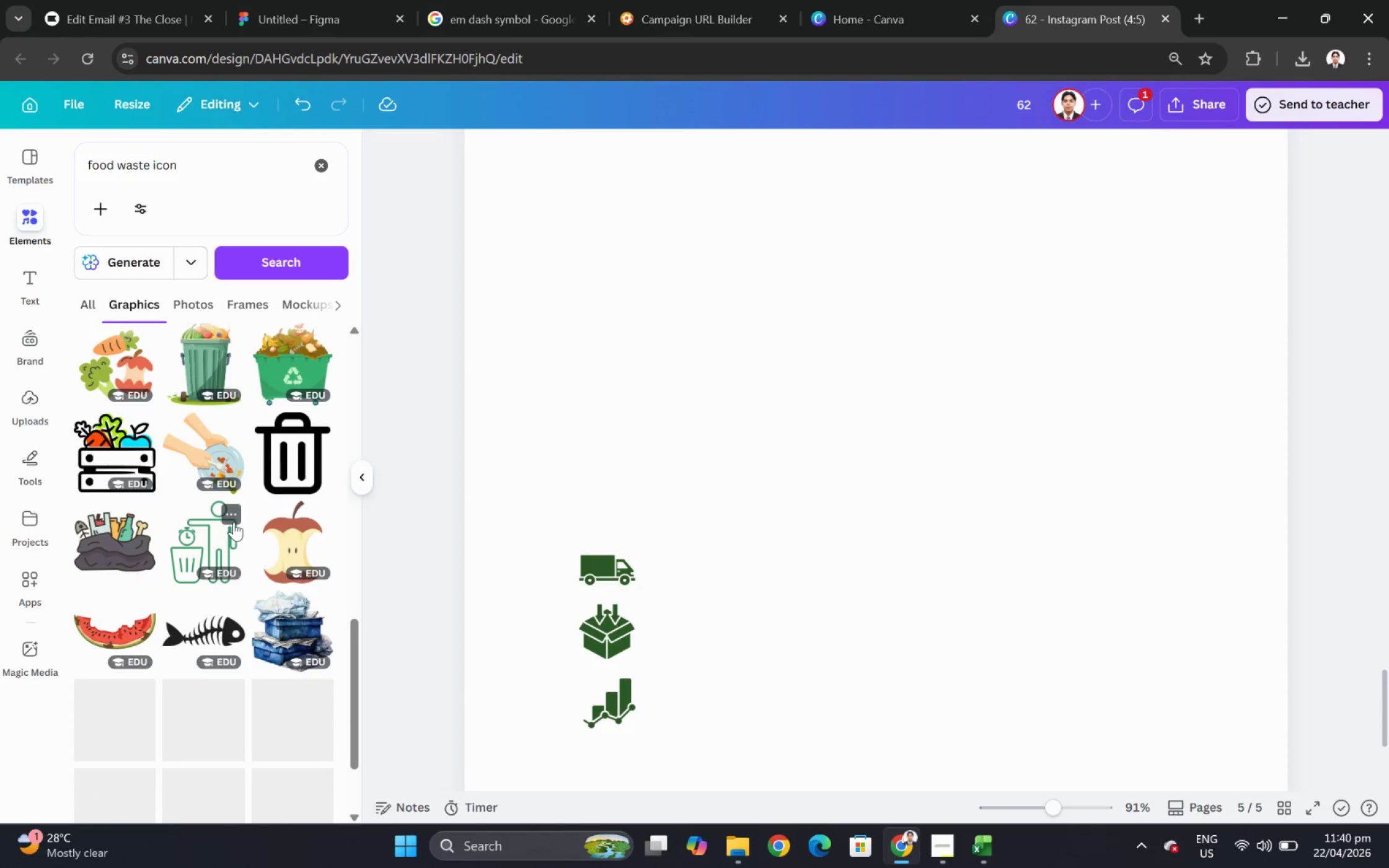 
scroll: coordinate [243, 530], scroll_direction: up, amount: 11.0
 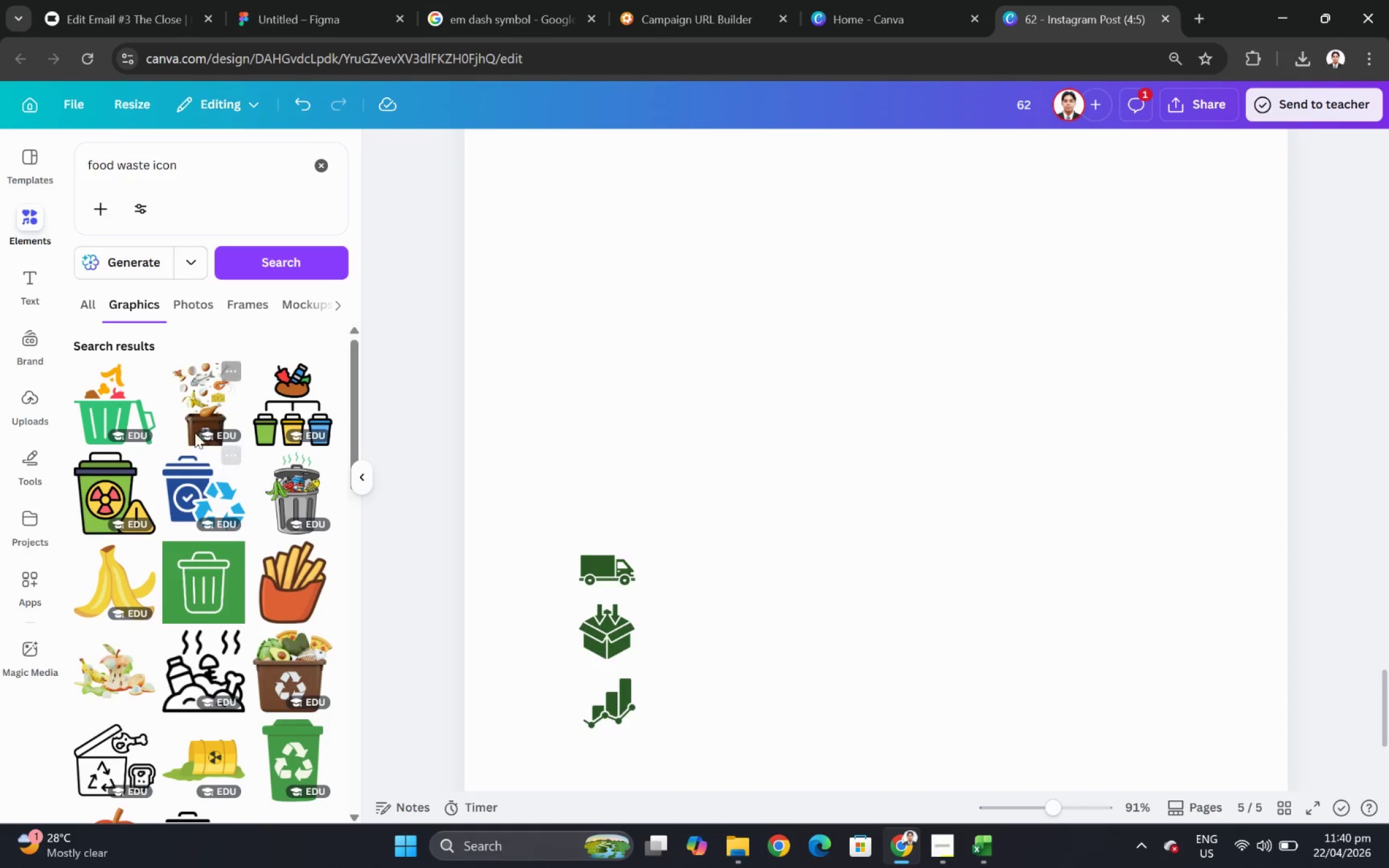 
wait(6.56)
 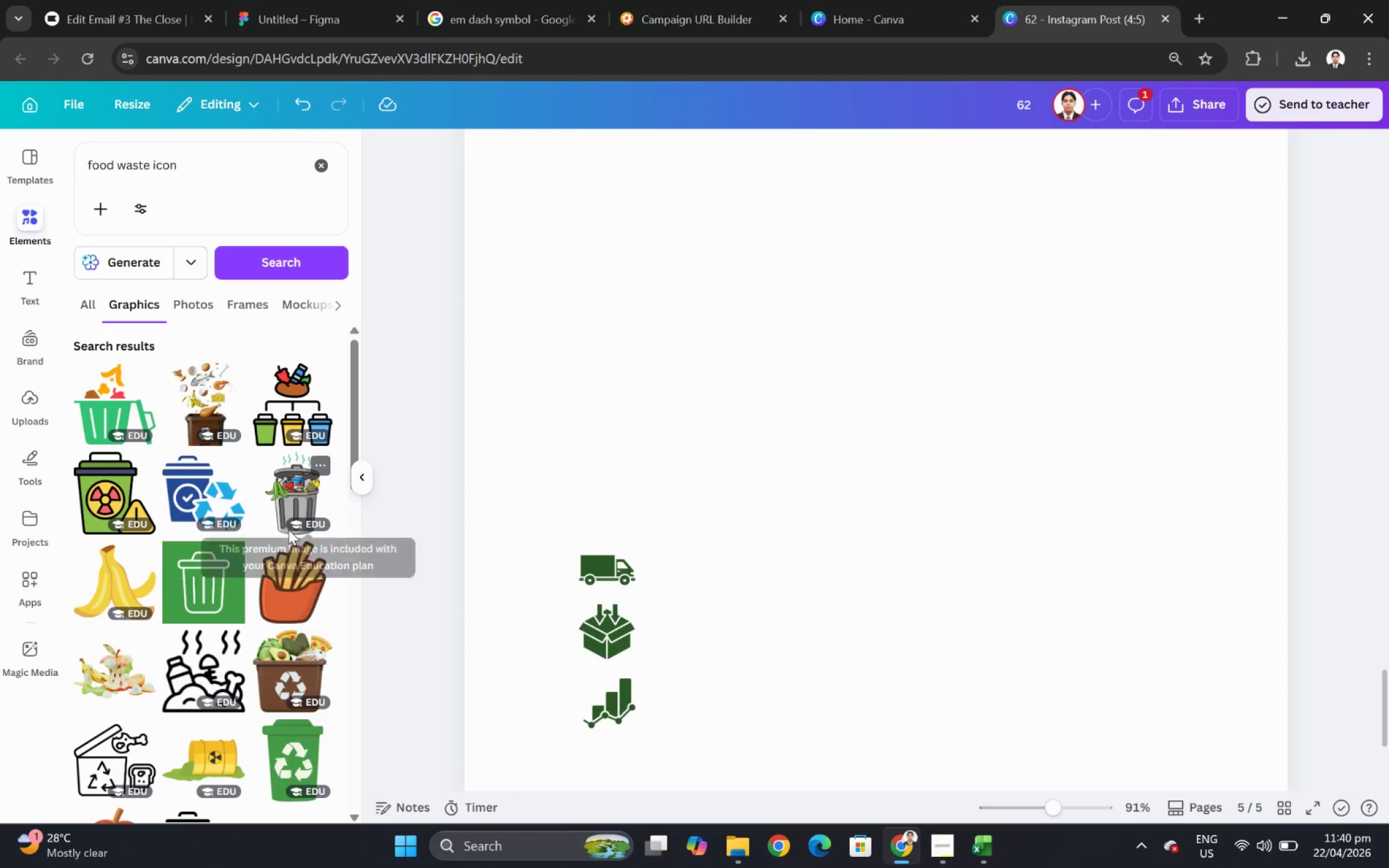 
left_click([113, 400])
 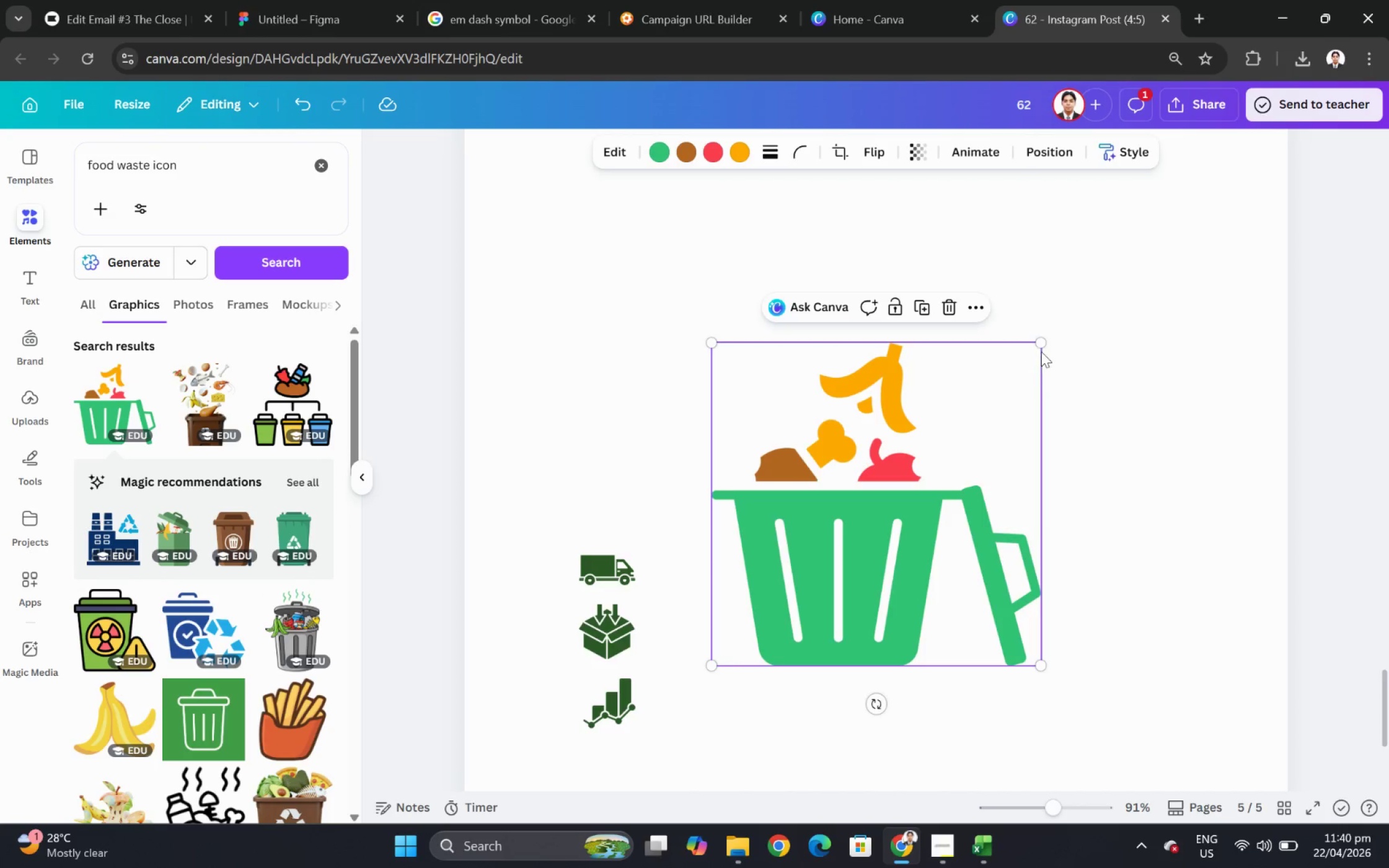 
wait(6.69)
 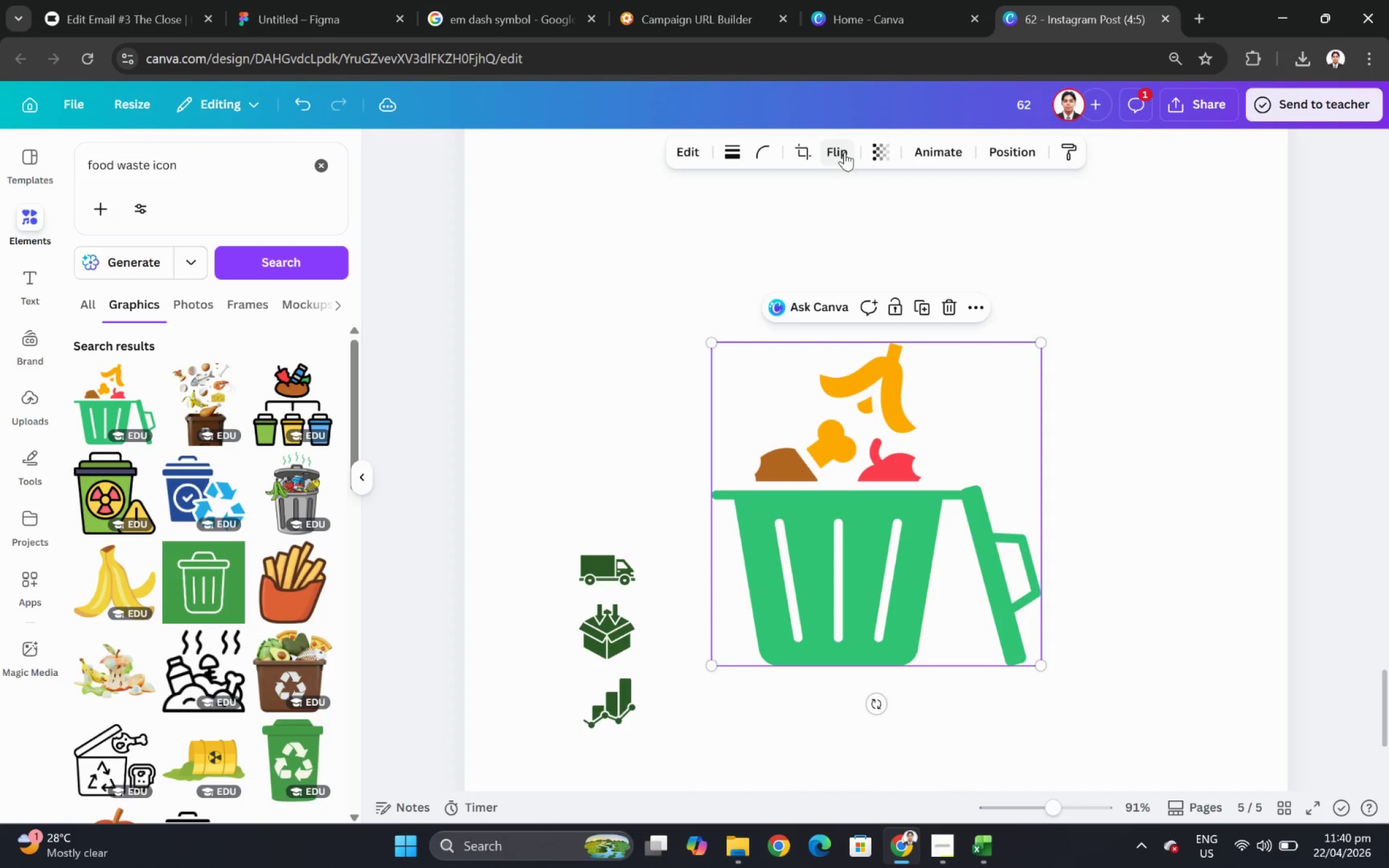 
left_click_drag(start_coordinate=[1041, 346], to_coordinate=[754, 584])
 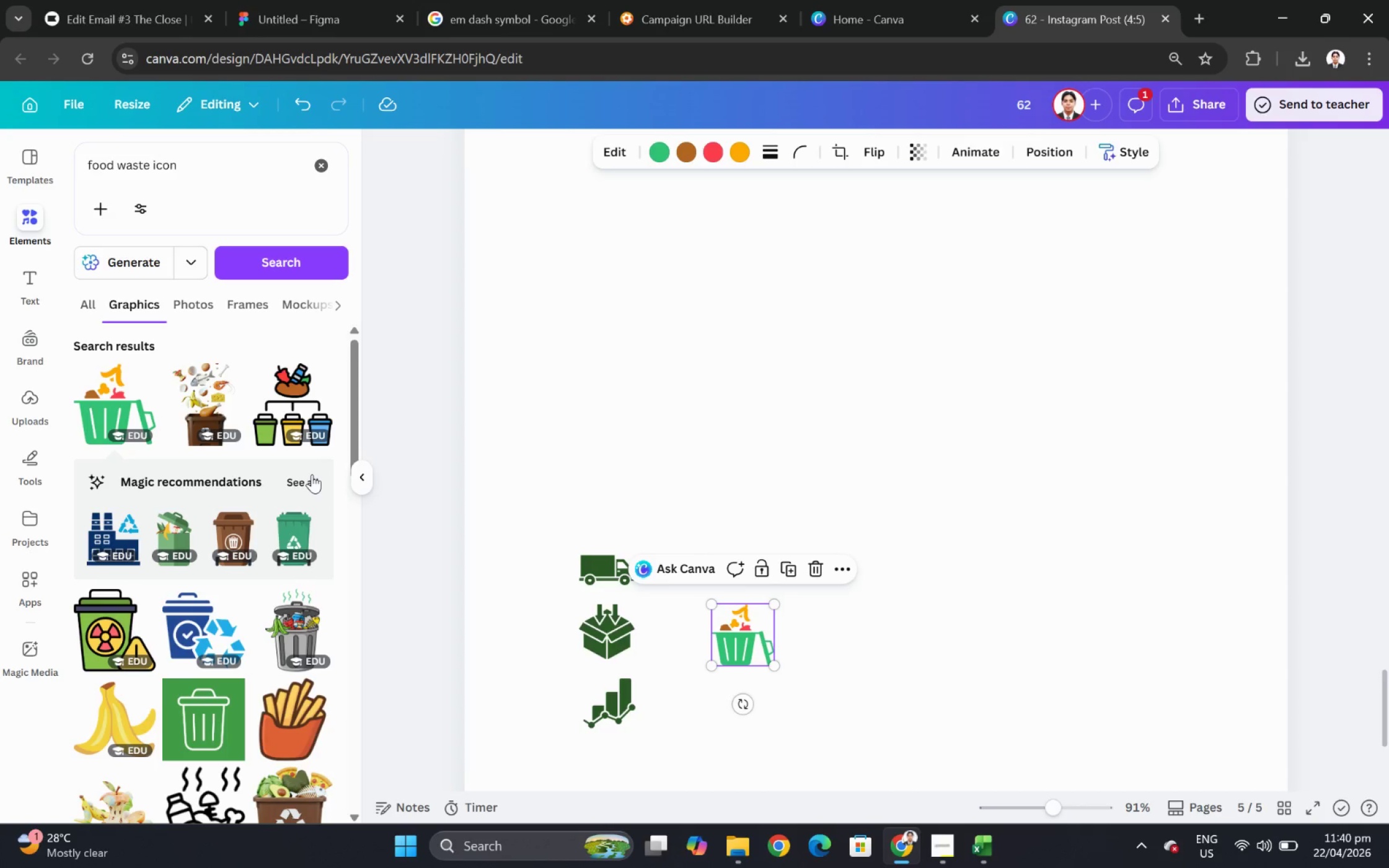 
wait(6.91)
 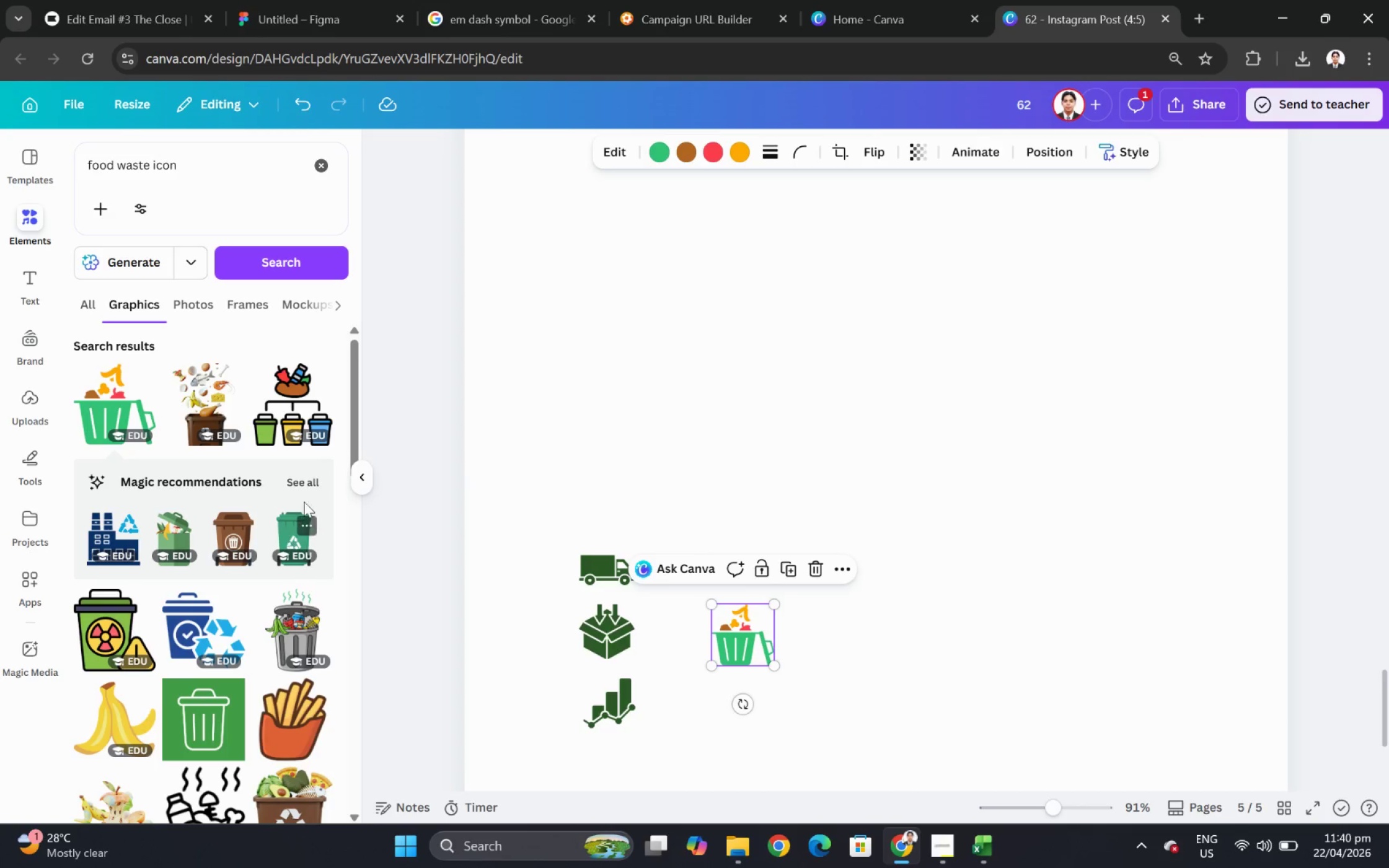 
scroll: coordinate [237, 563], scroll_direction: down, amount: 7.0
 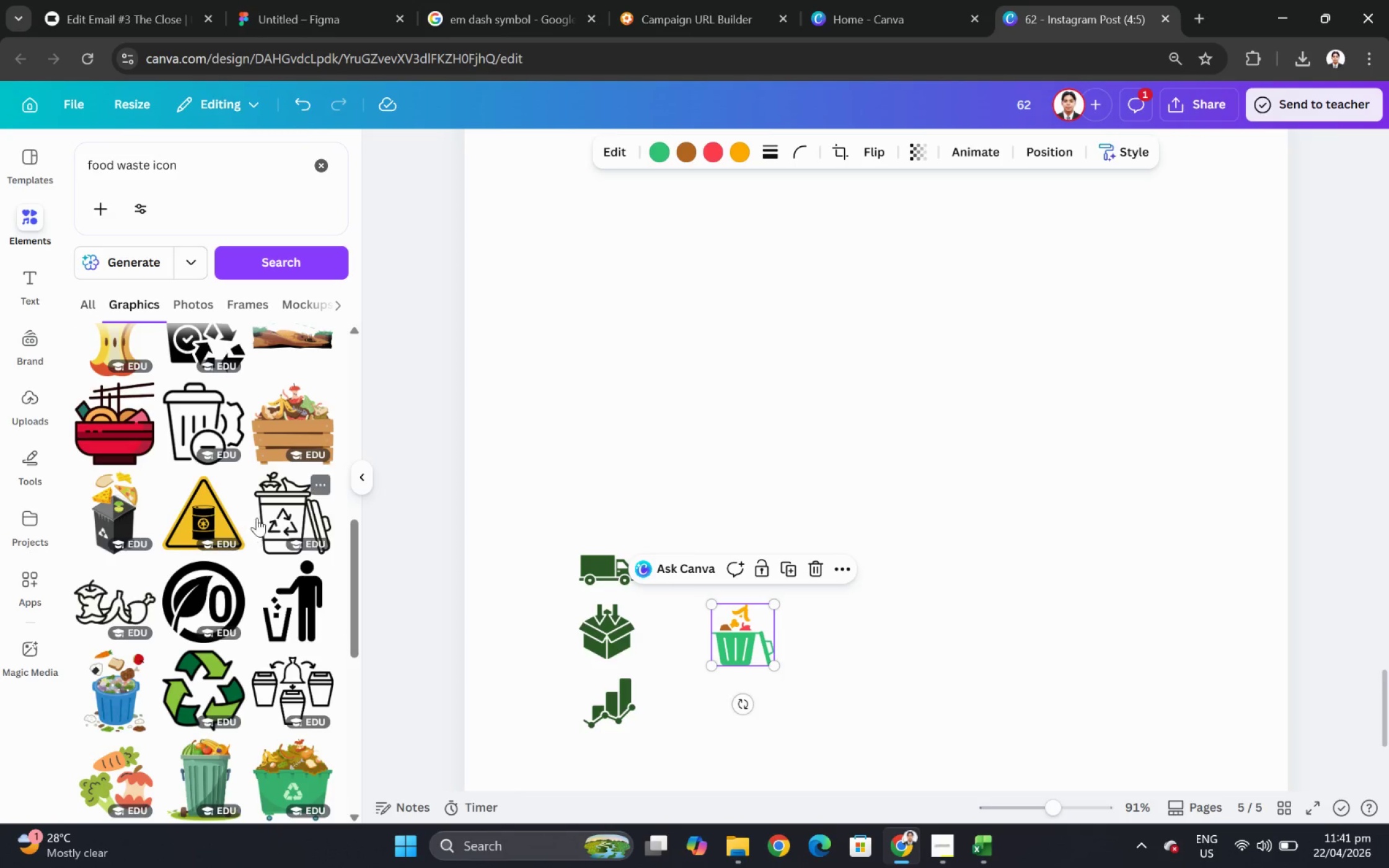 
wait(6.9)
 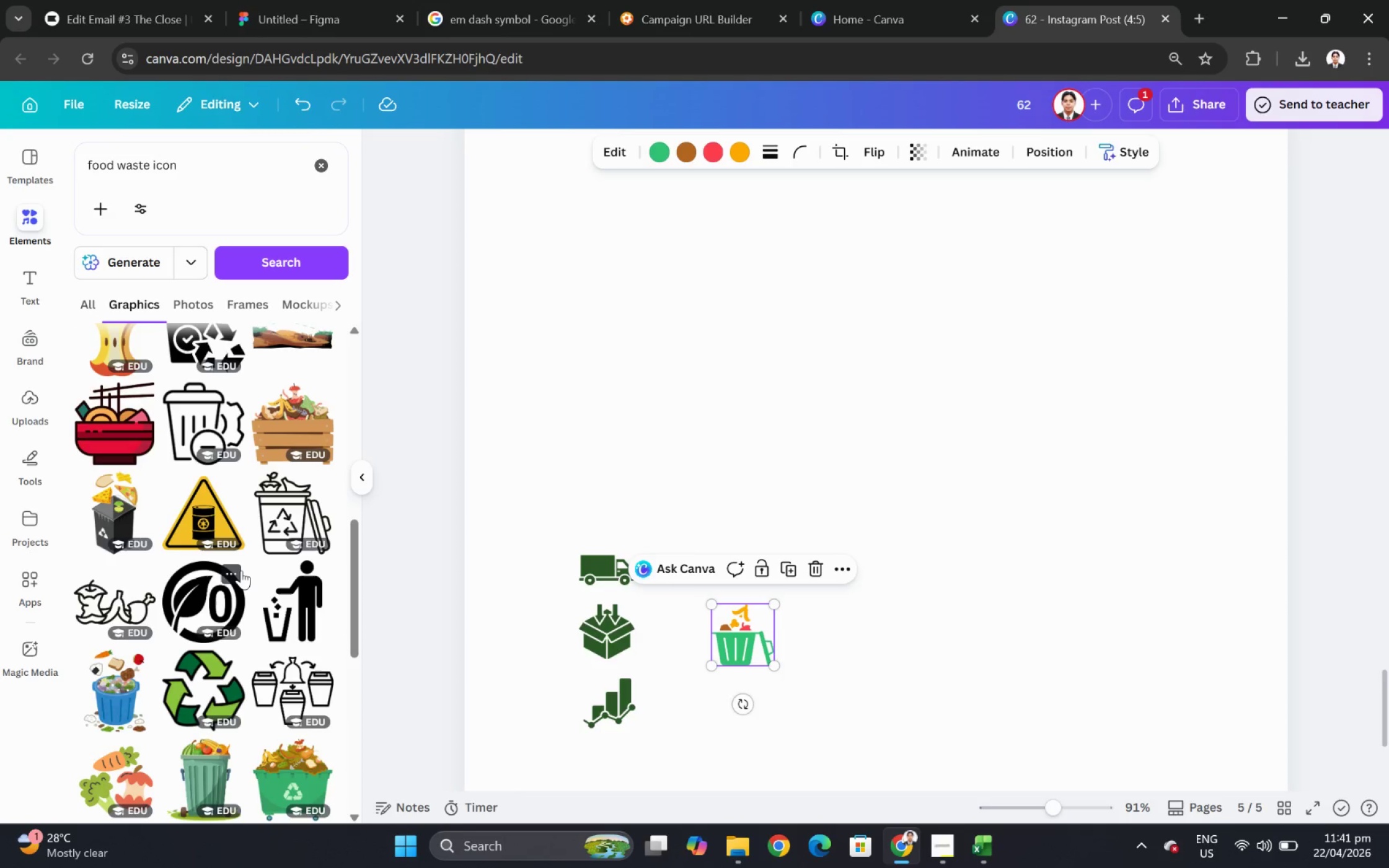 
left_click([286, 496])
 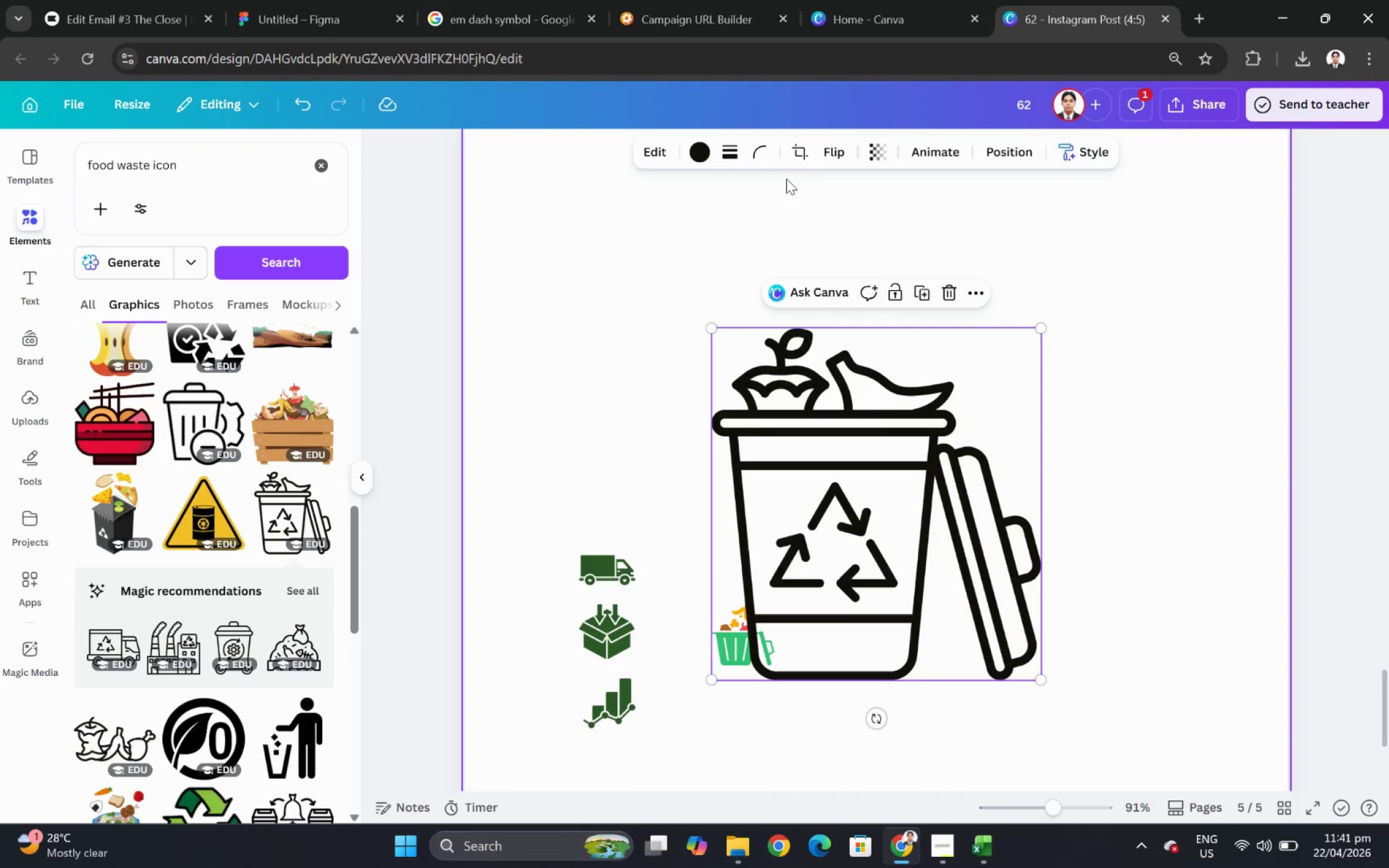 
left_click([704, 146])
 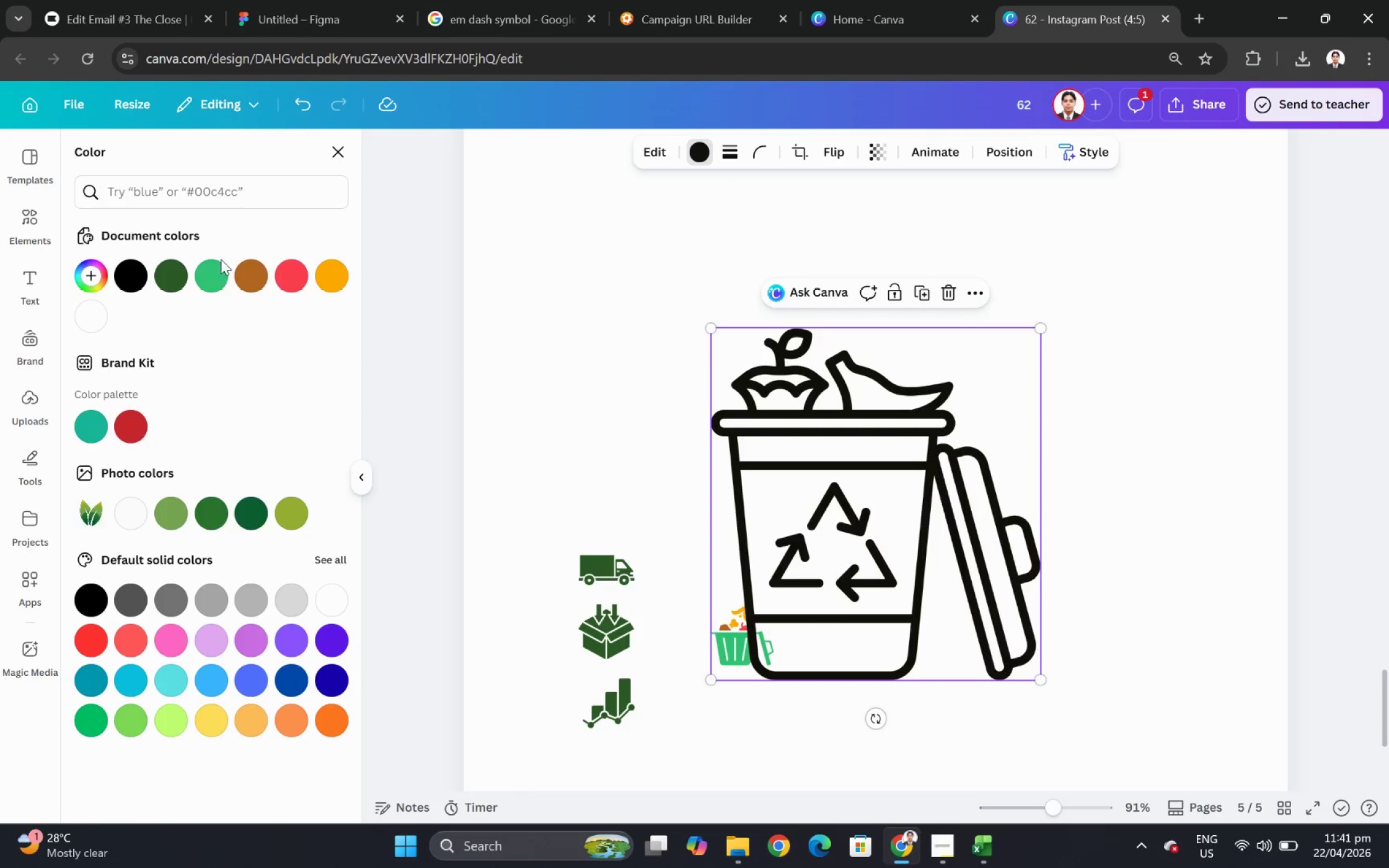 
left_click([183, 276])
 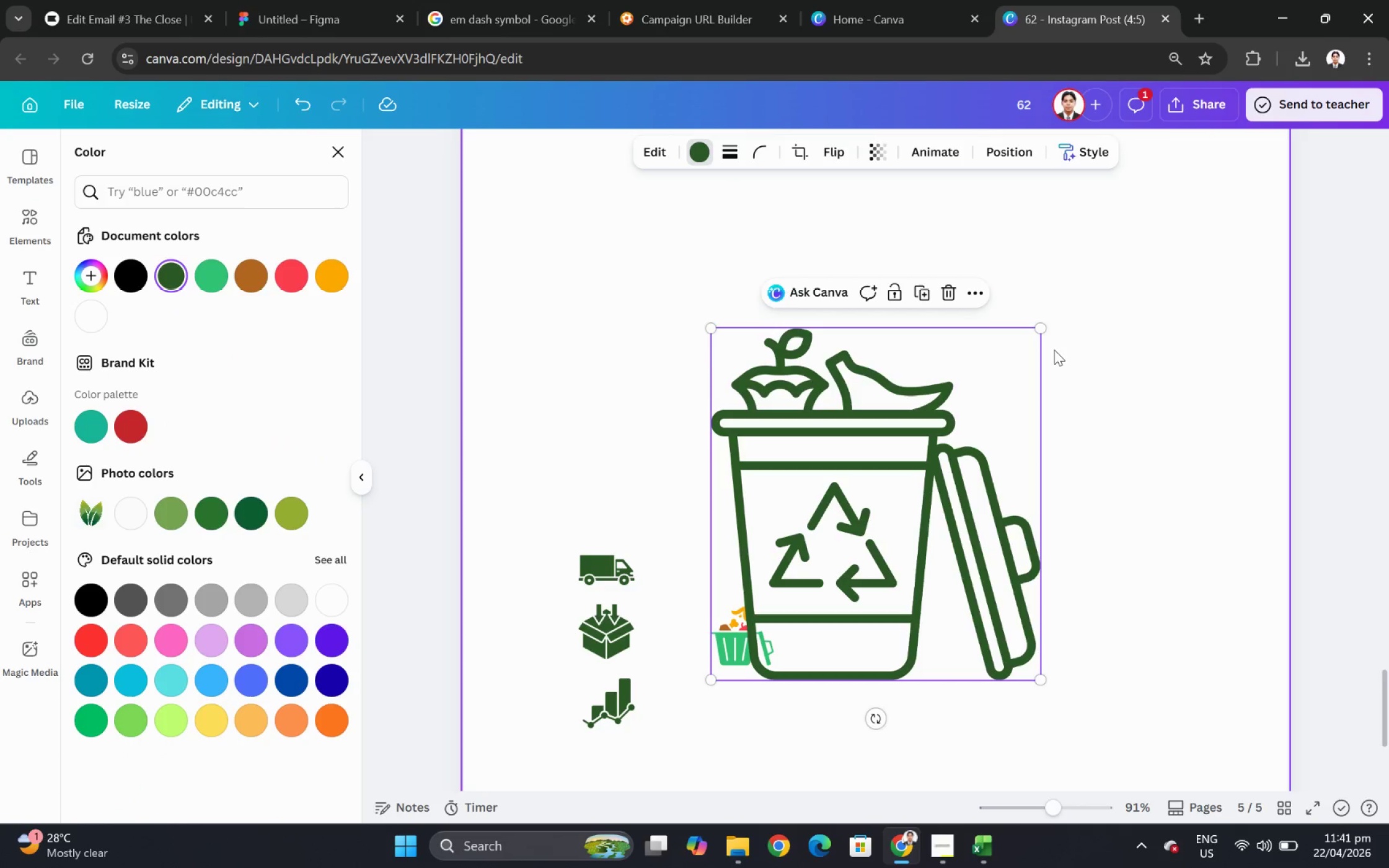 
left_click_drag(start_coordinate=[1039, 330], to_coordinate=[787, 647])
 